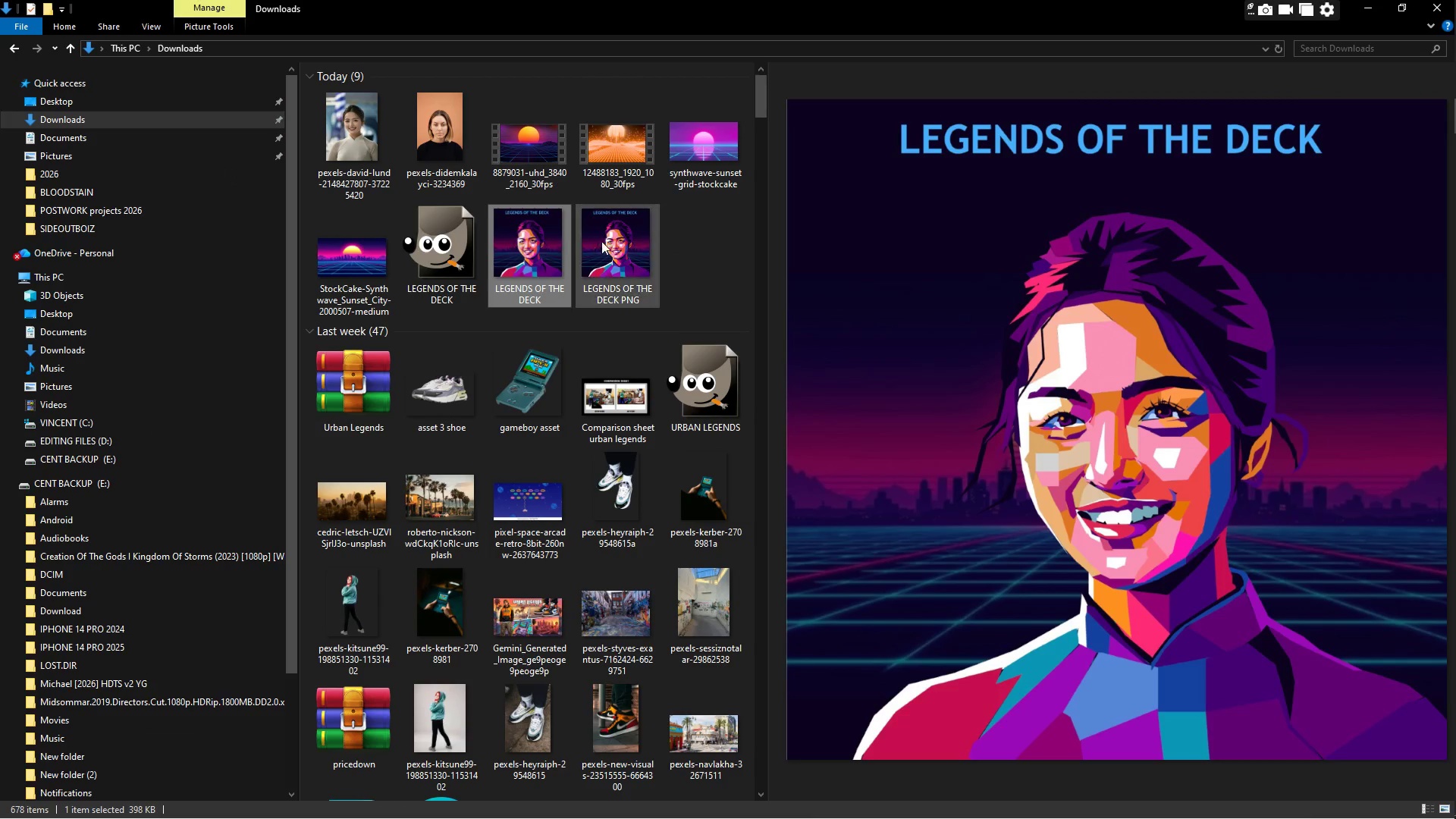 
left_click([602, 241])
 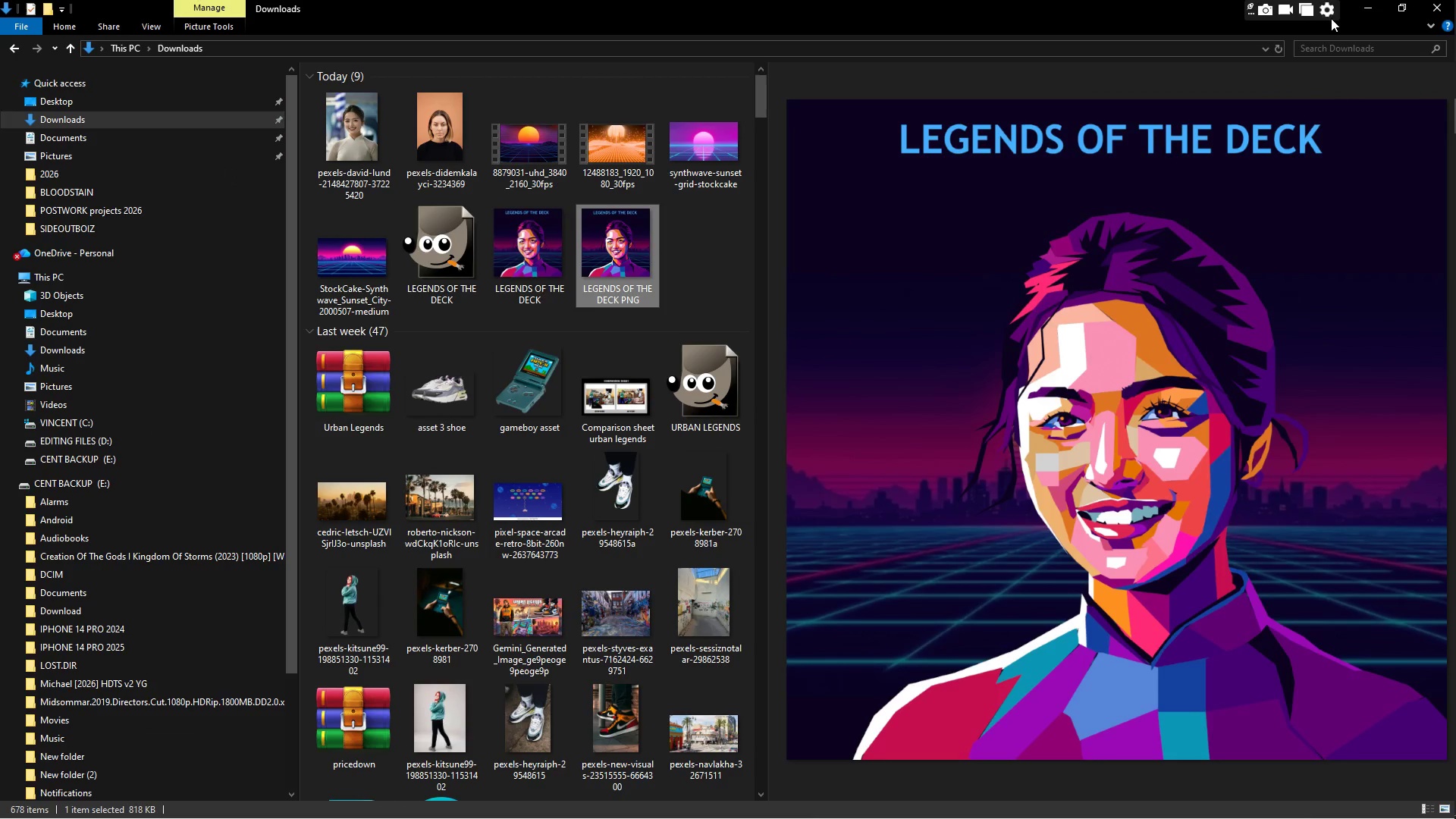 
left_click([1361, 13])
 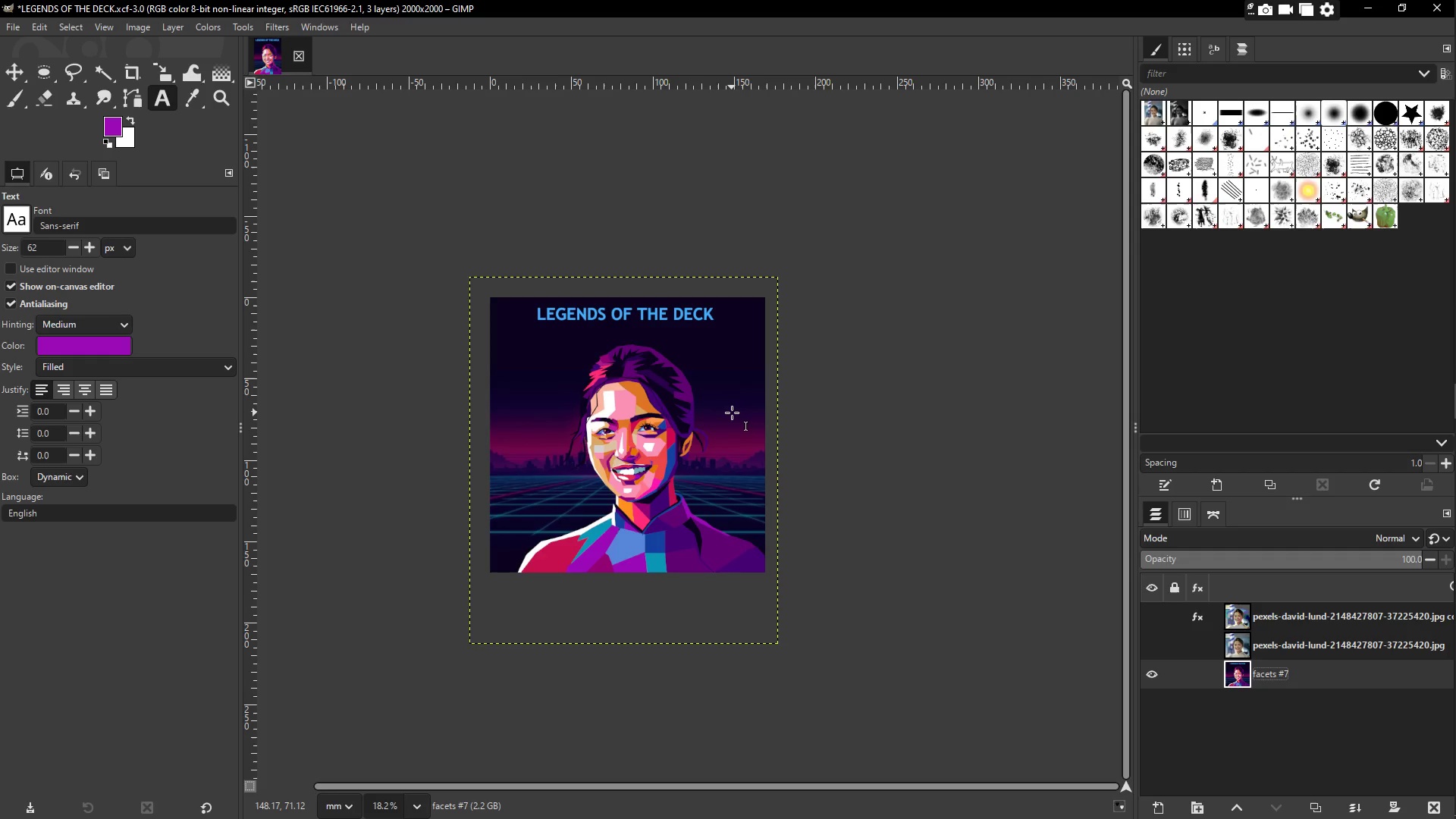 
wait(24.73)
 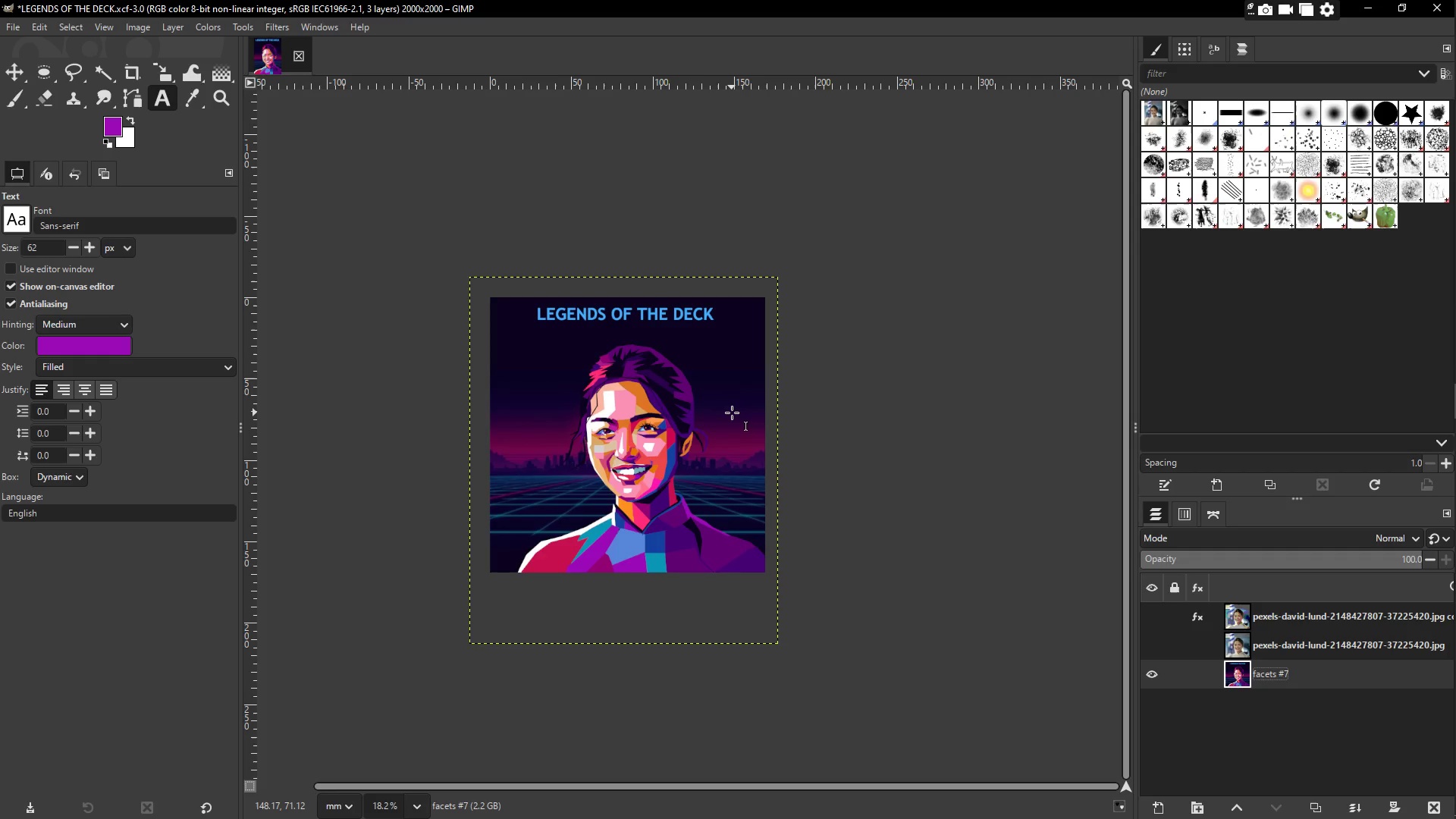 
left_click([8, 31])
 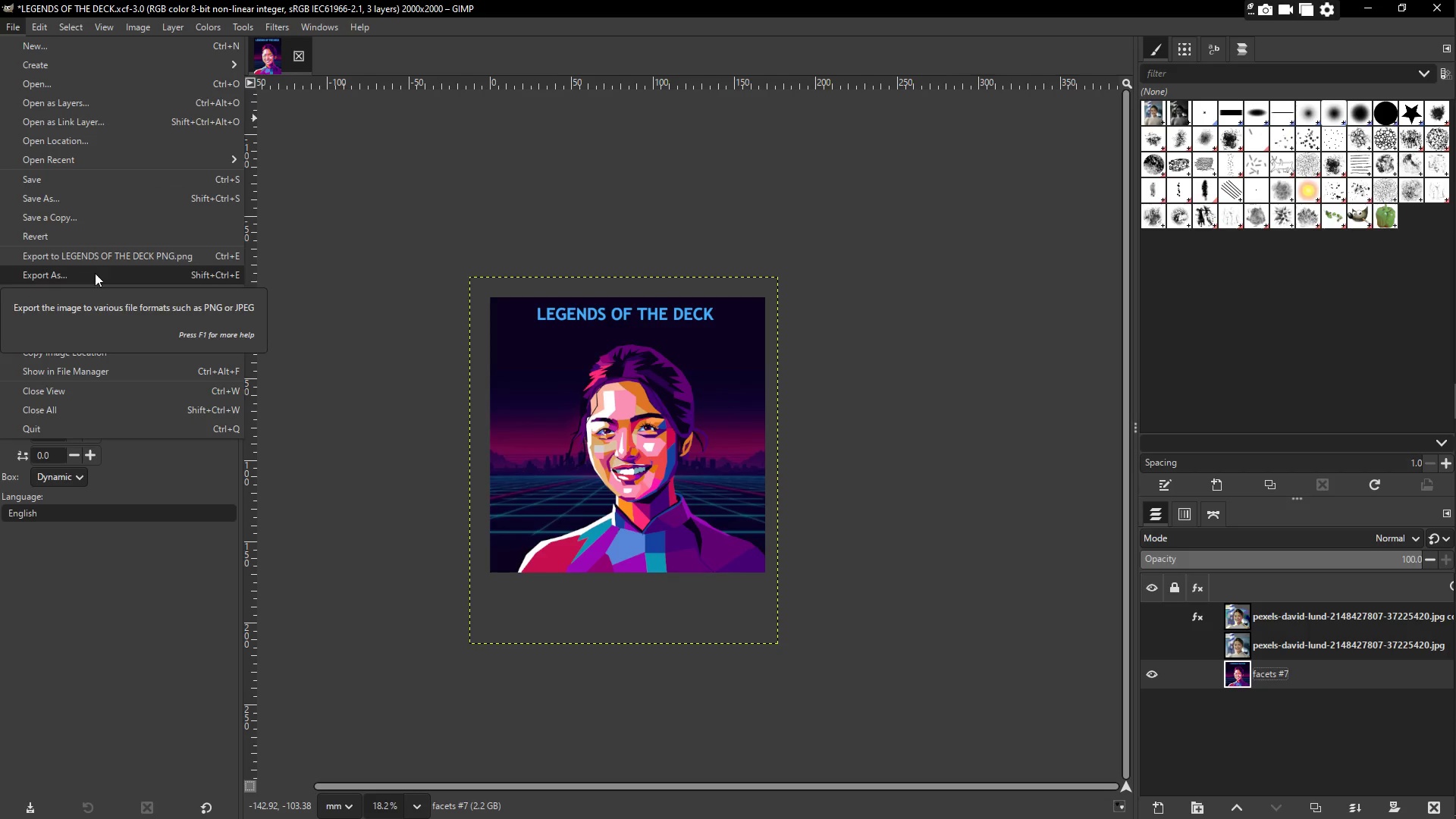 
left_click([447, 303])
 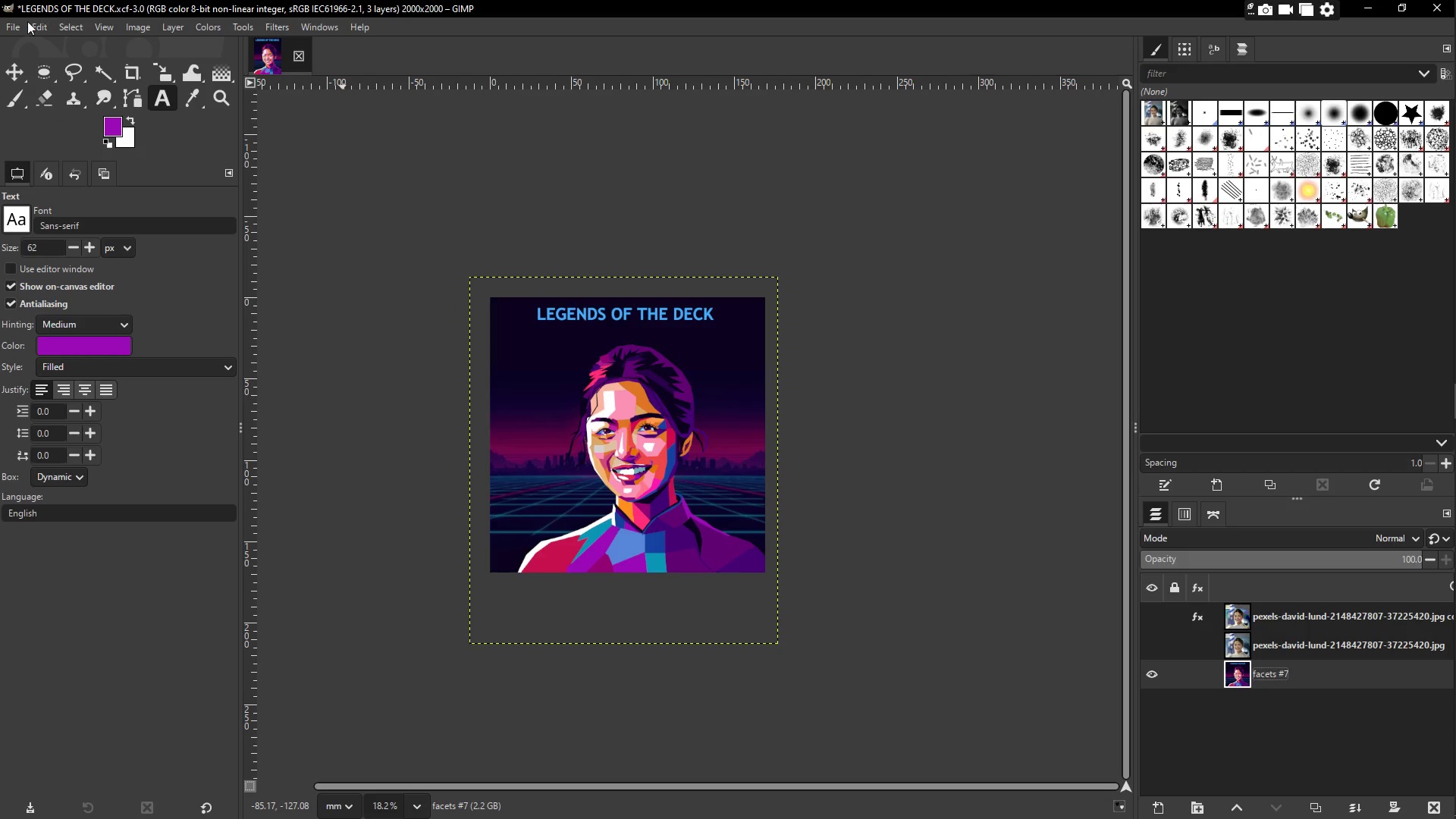 
left_click([14, 25])
 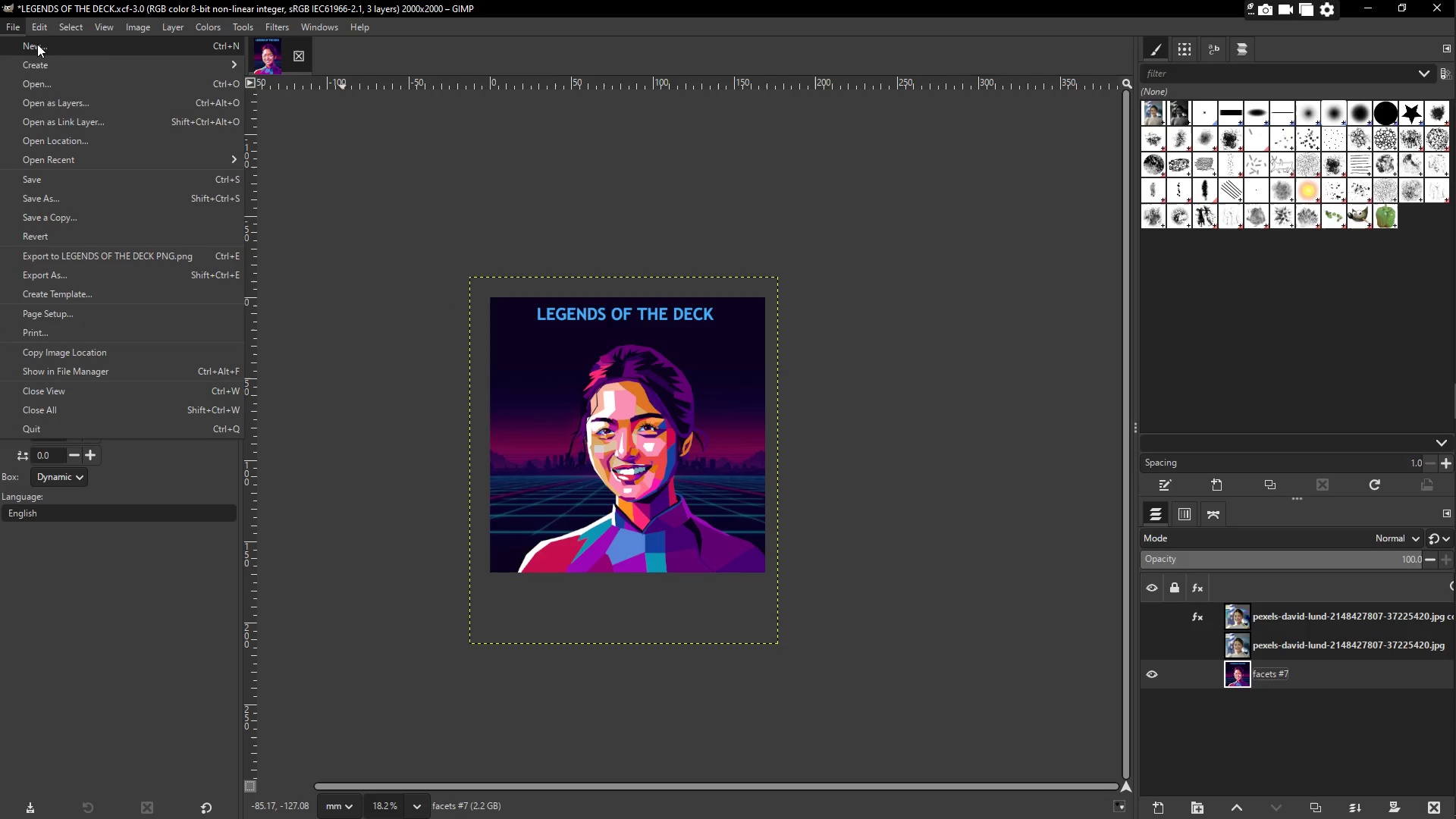 
left_click([37, 44])
 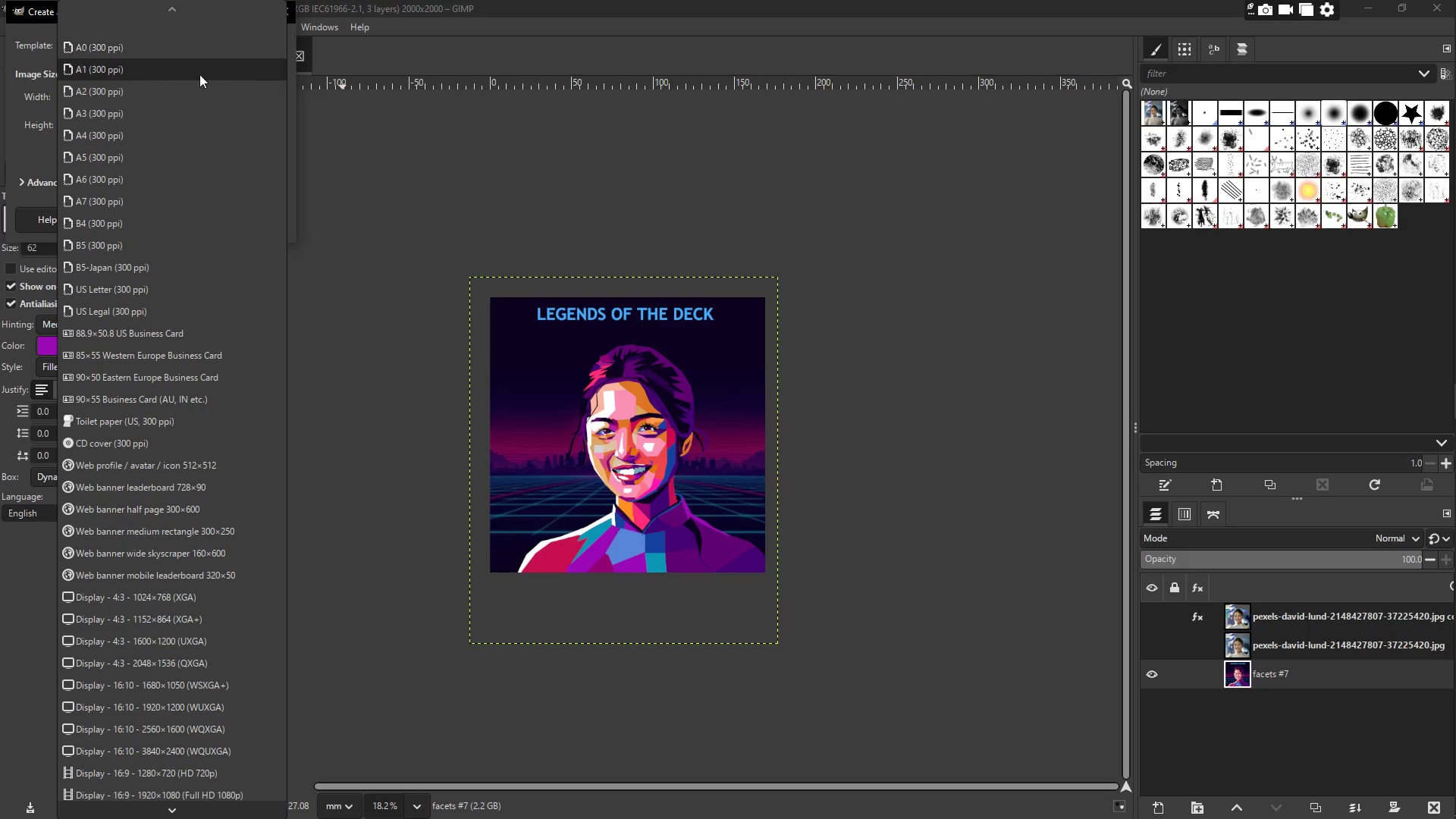 
scroll: coordinate [166, 495], scroll_direction: down, amount: 24.0
 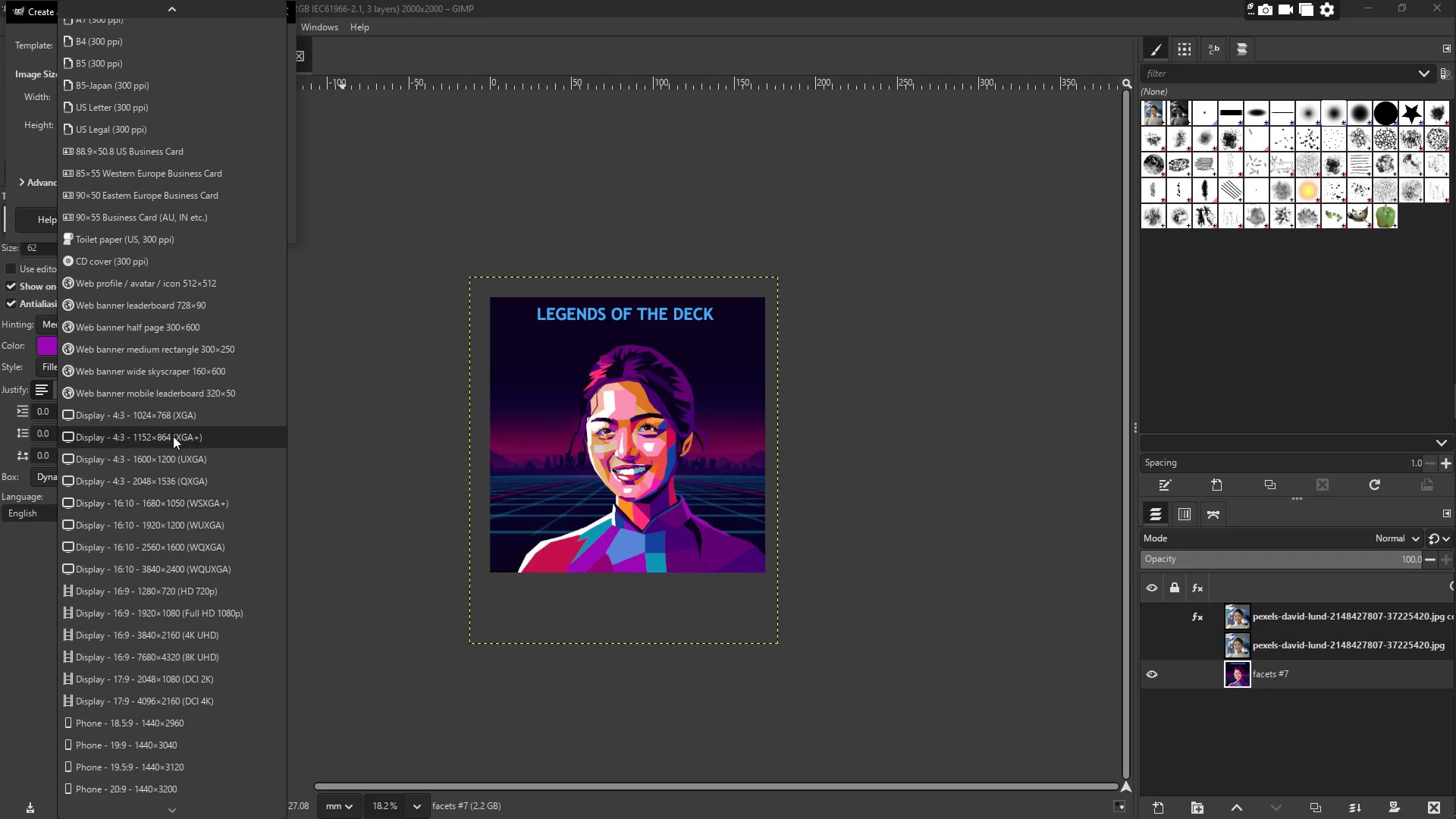 
scroll: coordinate [173, 435], scroll_direction: up, amount: 20.0
 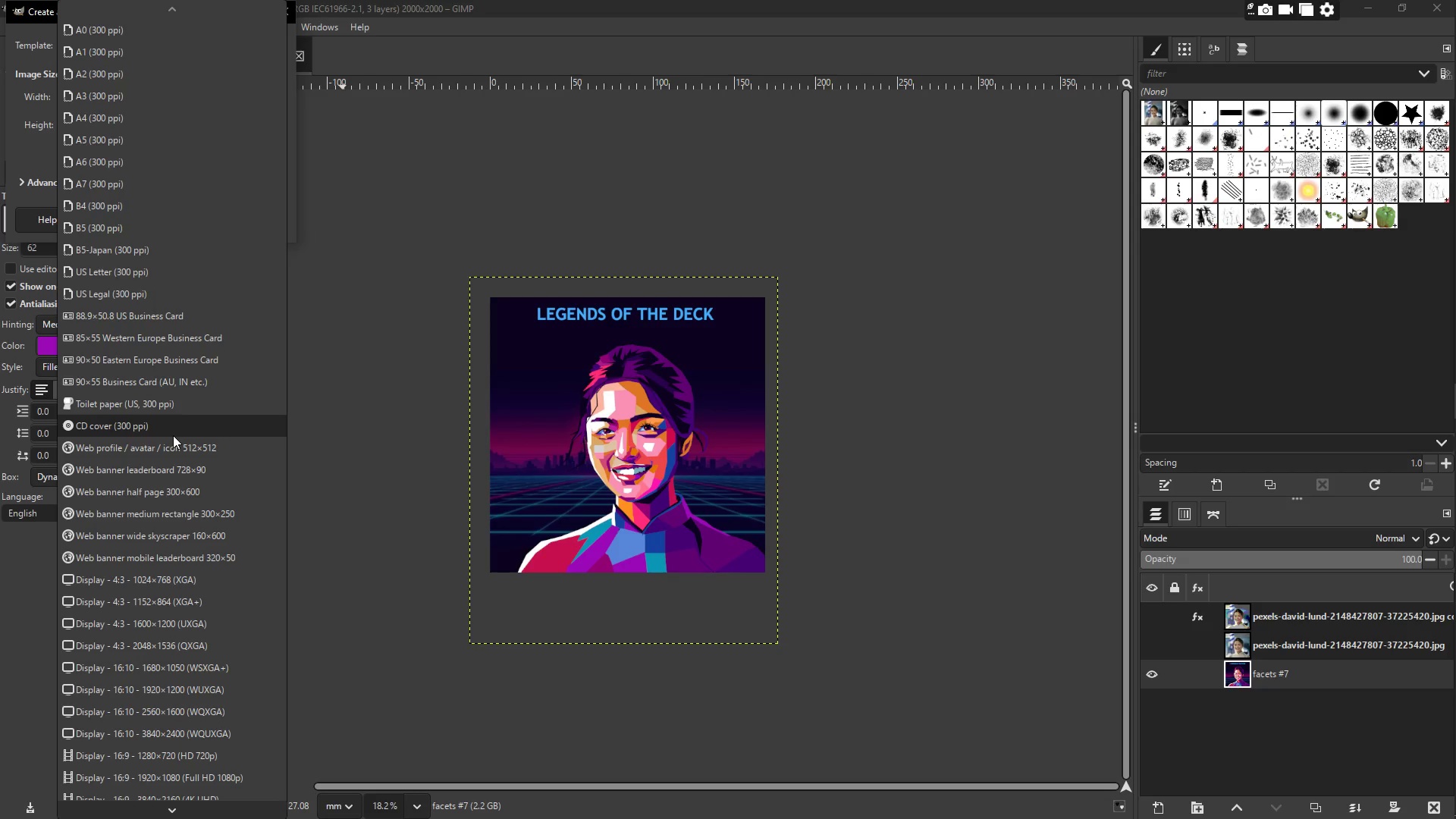 
scroll: coordinate [173, 435], scroll_direction: down, amount: 4.0
 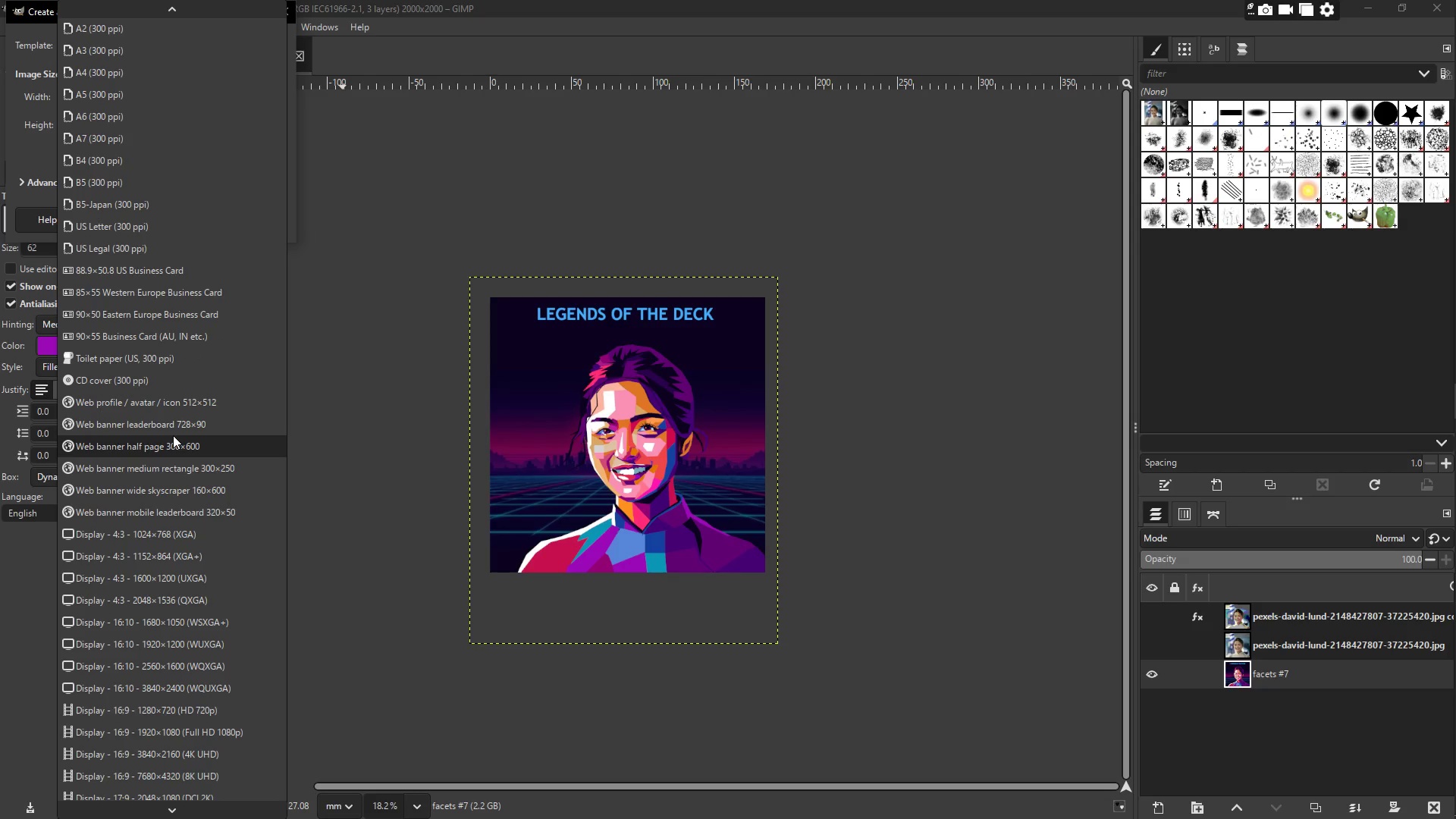 
scroll: coordinate [173, 435], scroll_direction: up, amount: 8.0
 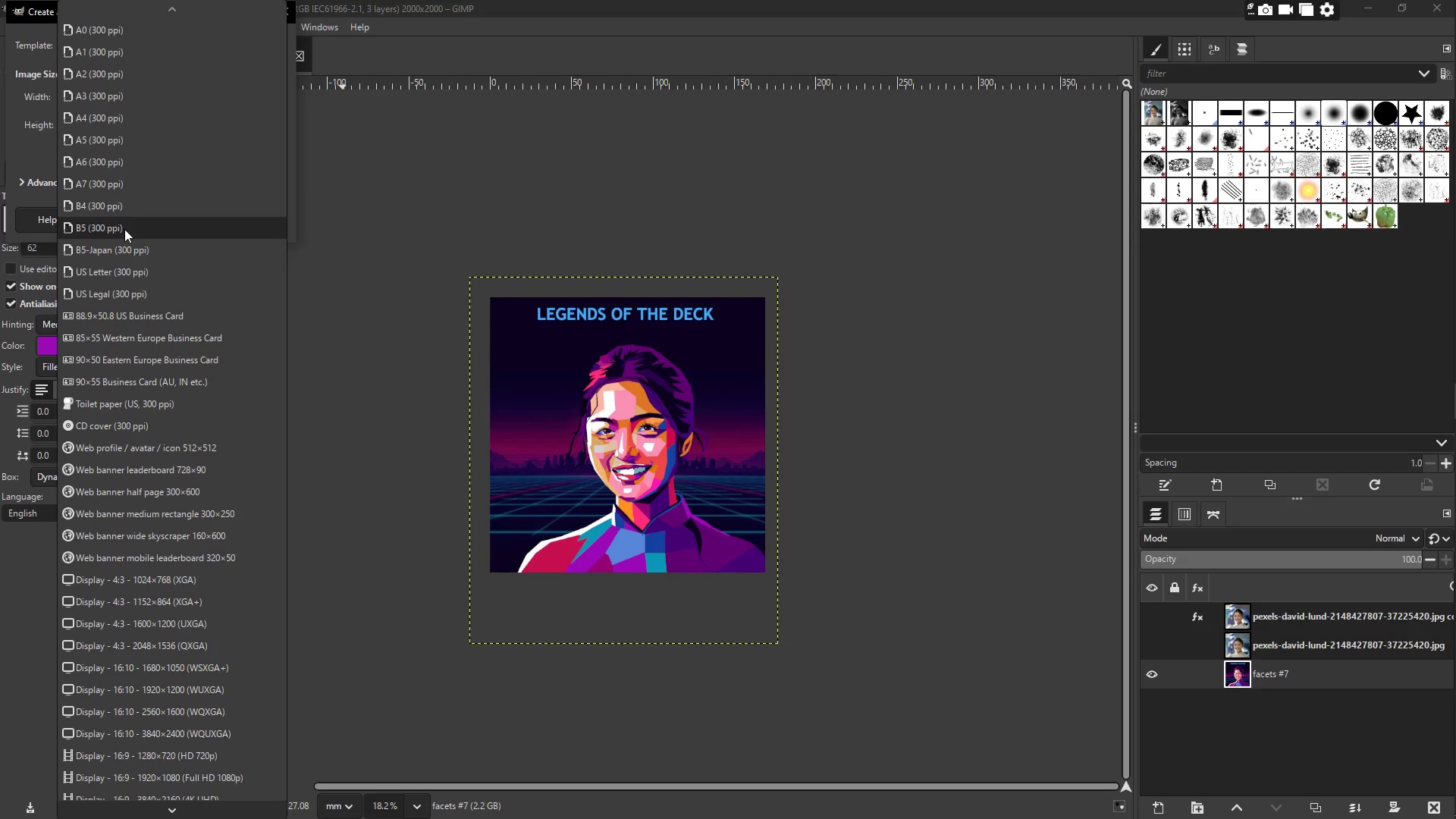 
scroll: coordinate [163, 268], scroll_direction: down, amount: 2.0
 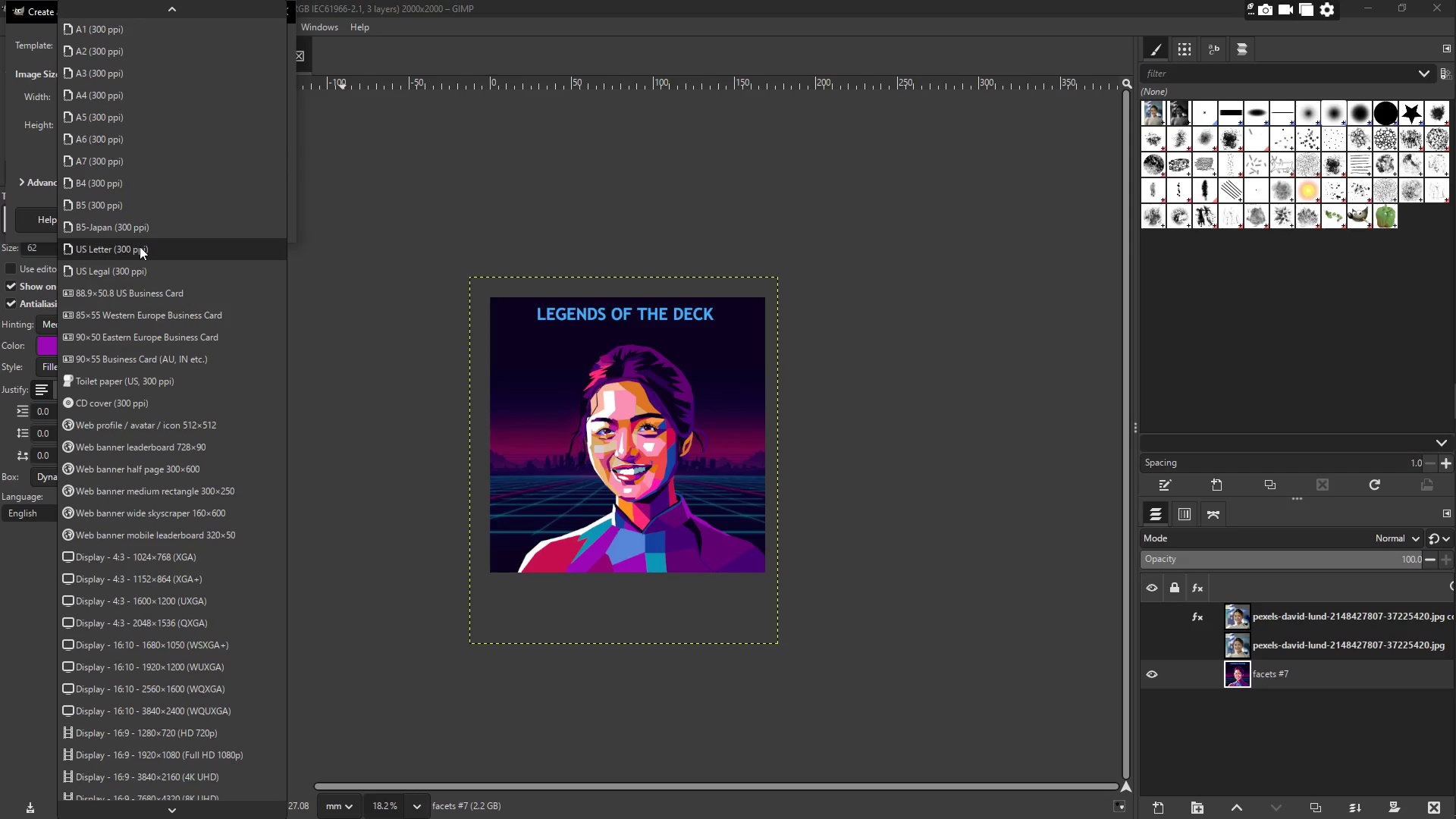 
left_click([149, 251])
 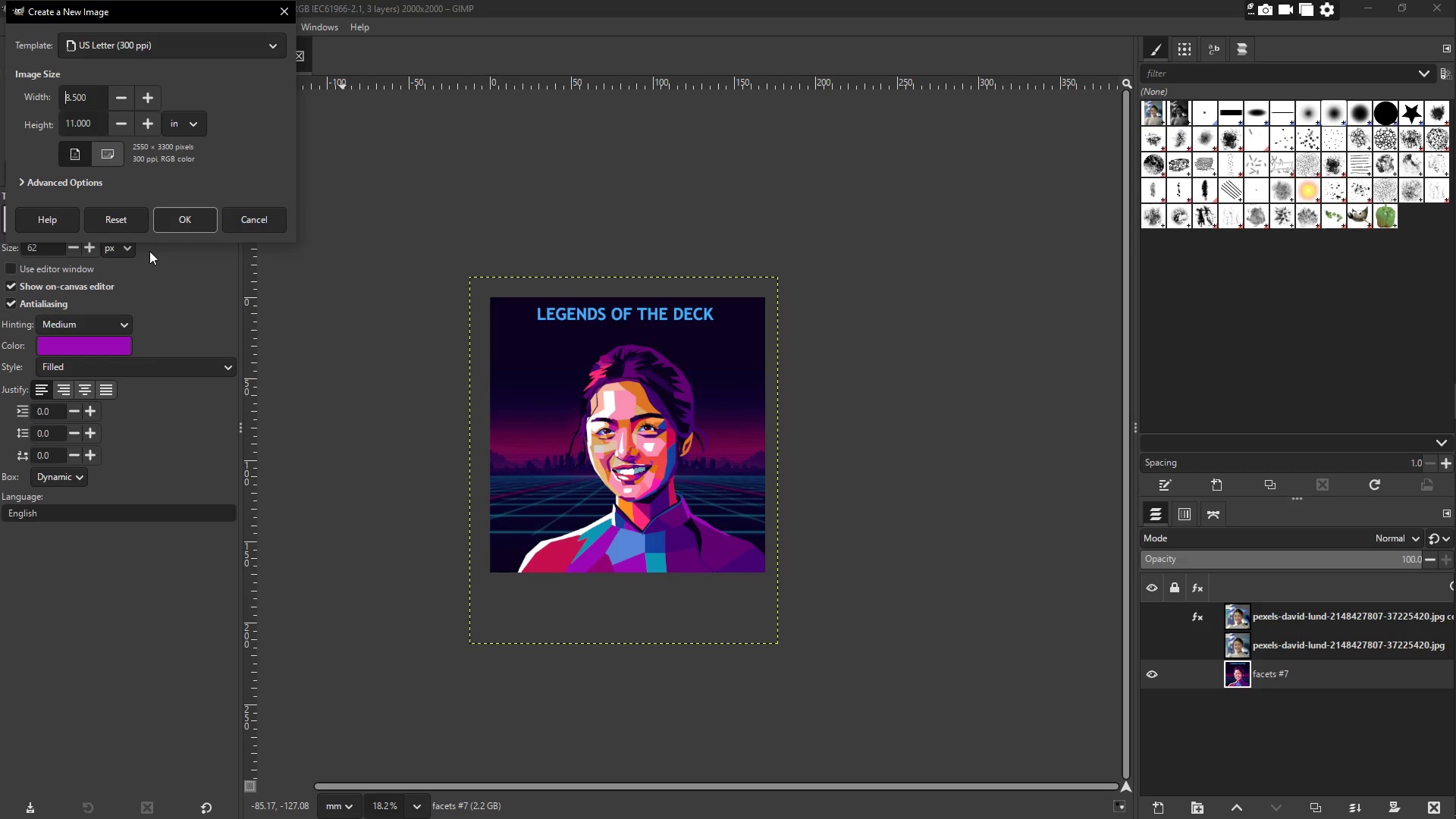 
key(NumpadEnter)
 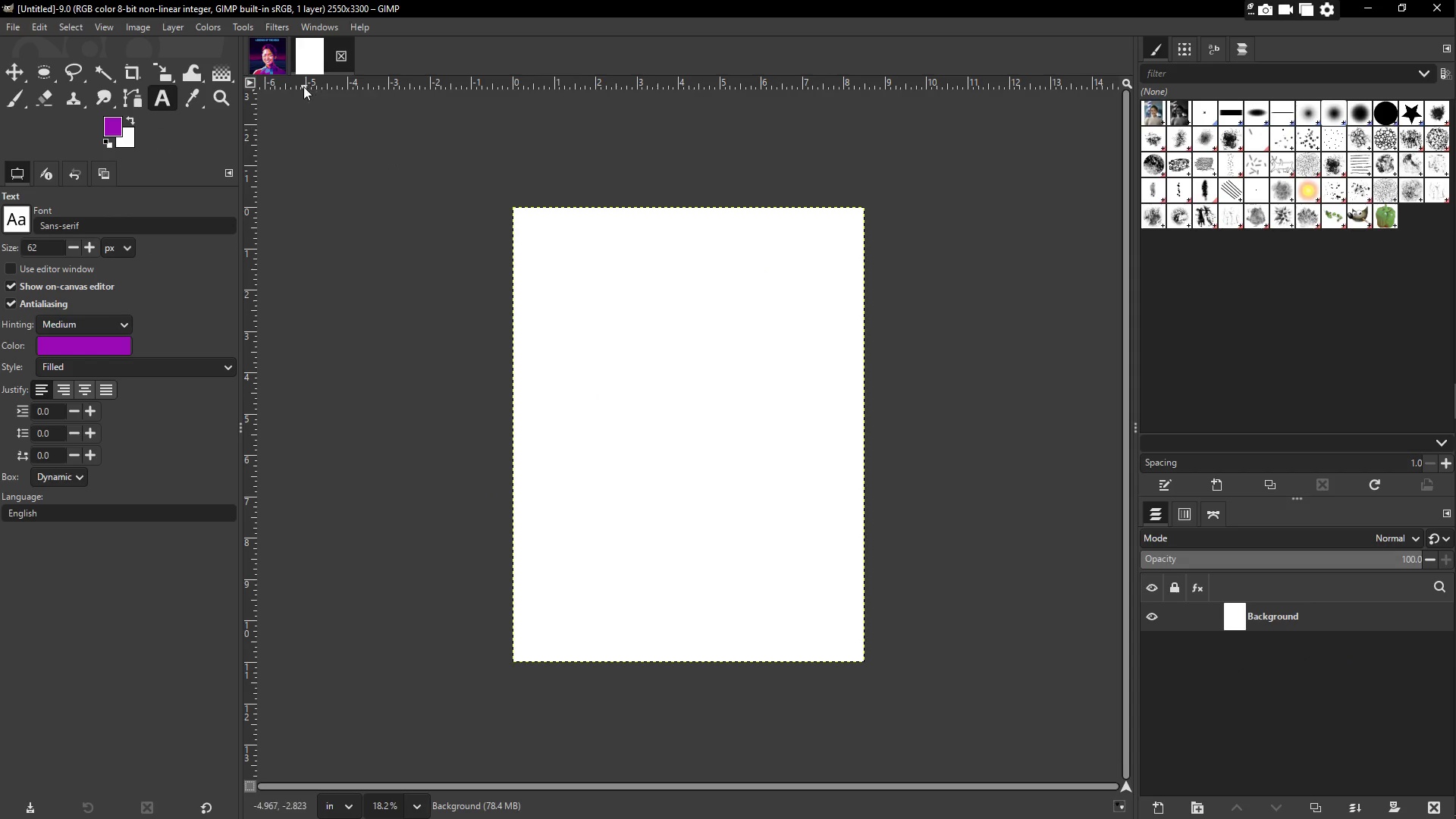 
left_click([274, 66])
 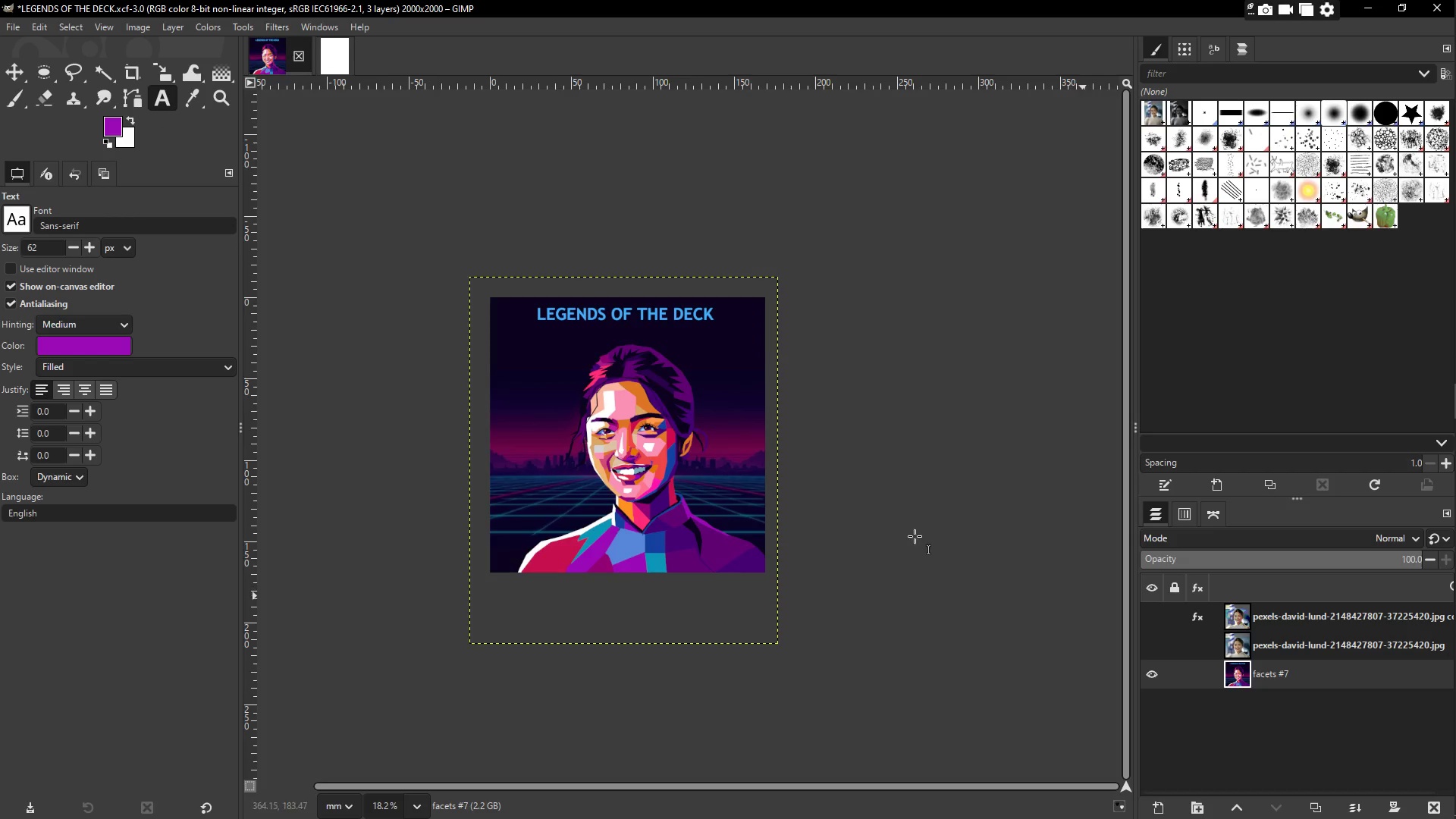 
key(Control+A)
 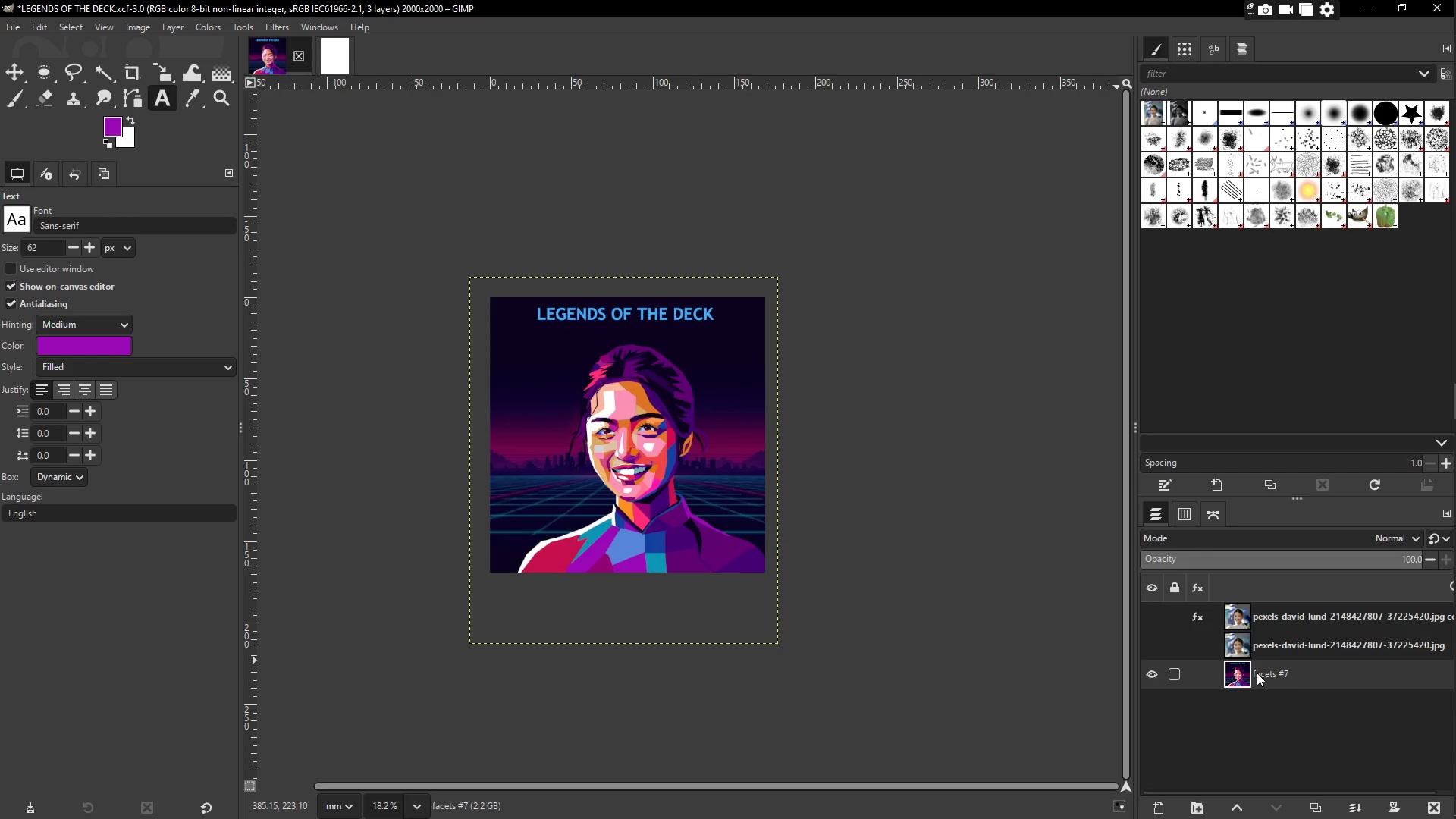 
key(Control+C)
 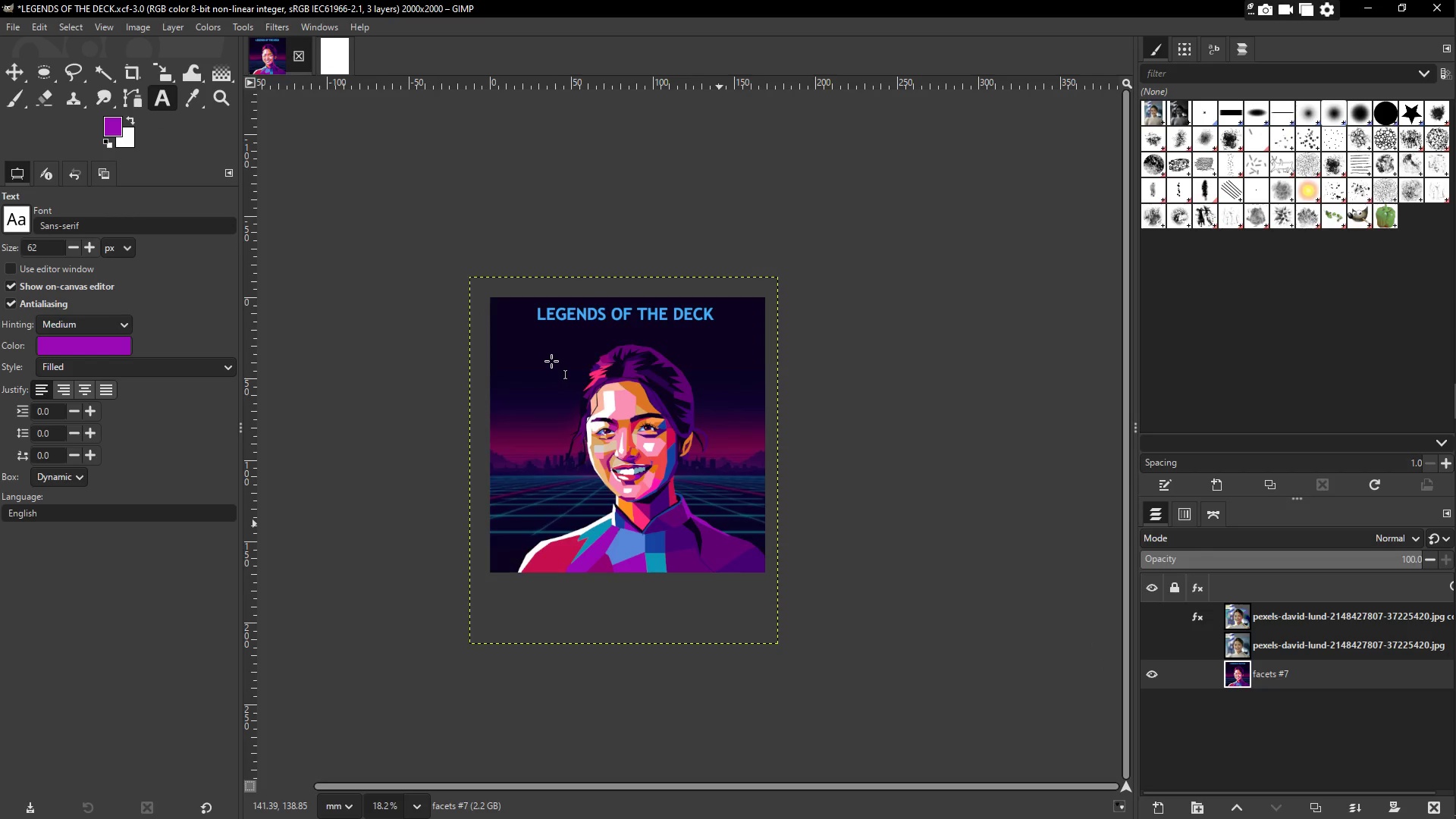 
right_click([551, 361])
 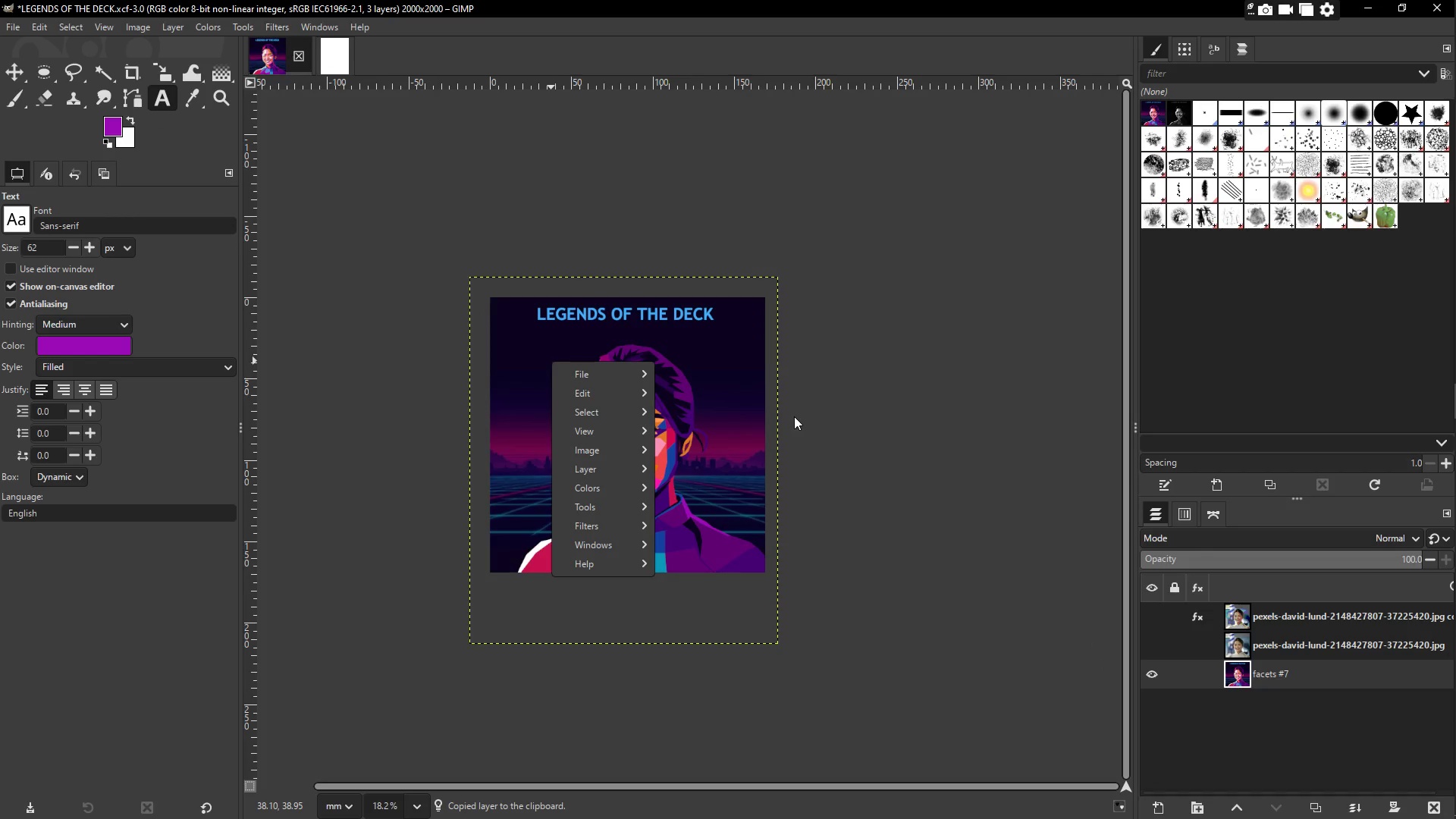 
left_click([833, 419])
 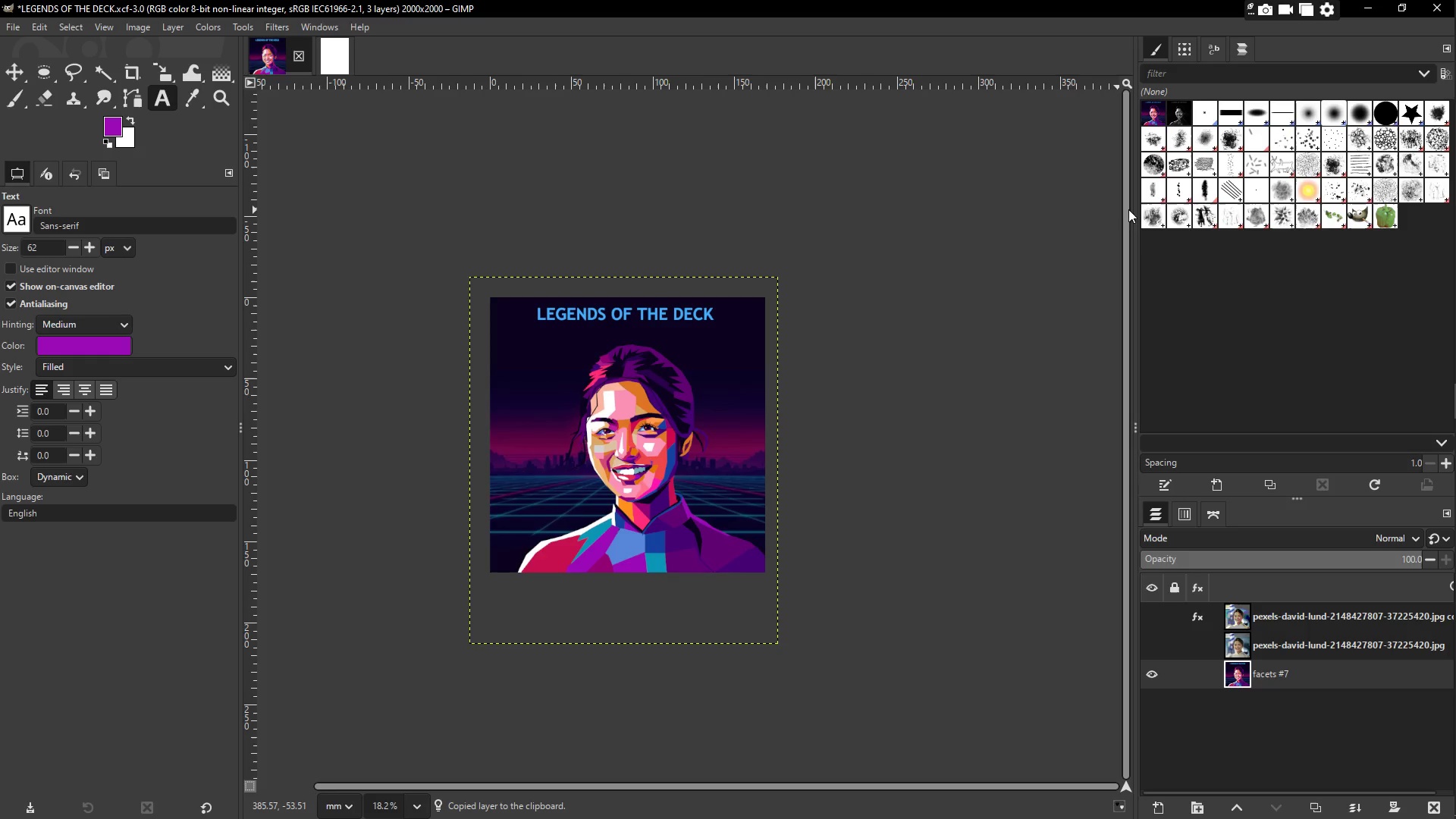 
key(Control+A)
 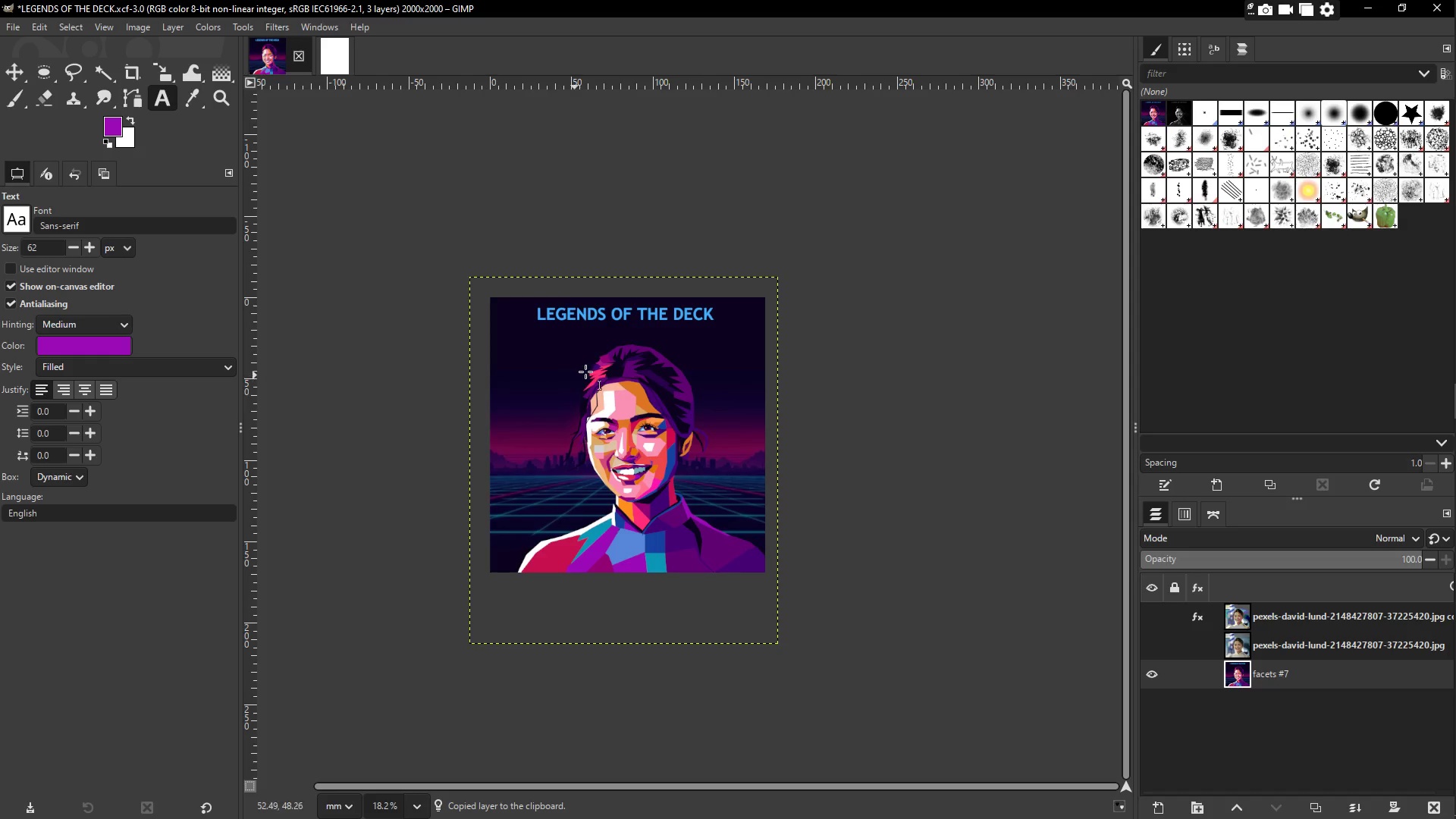 
key(Control+C)
 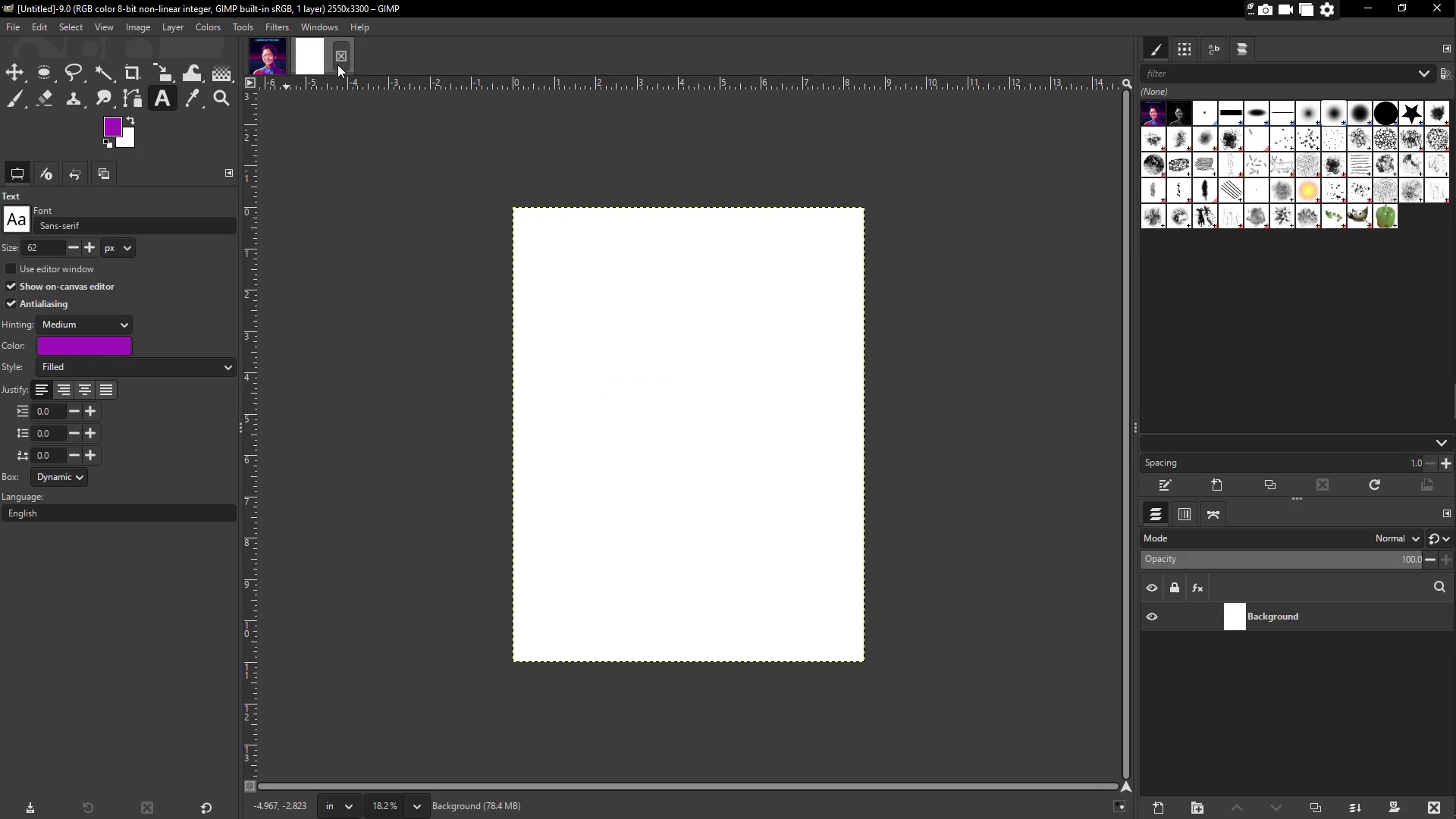 
key(Control+ControlLeft)
 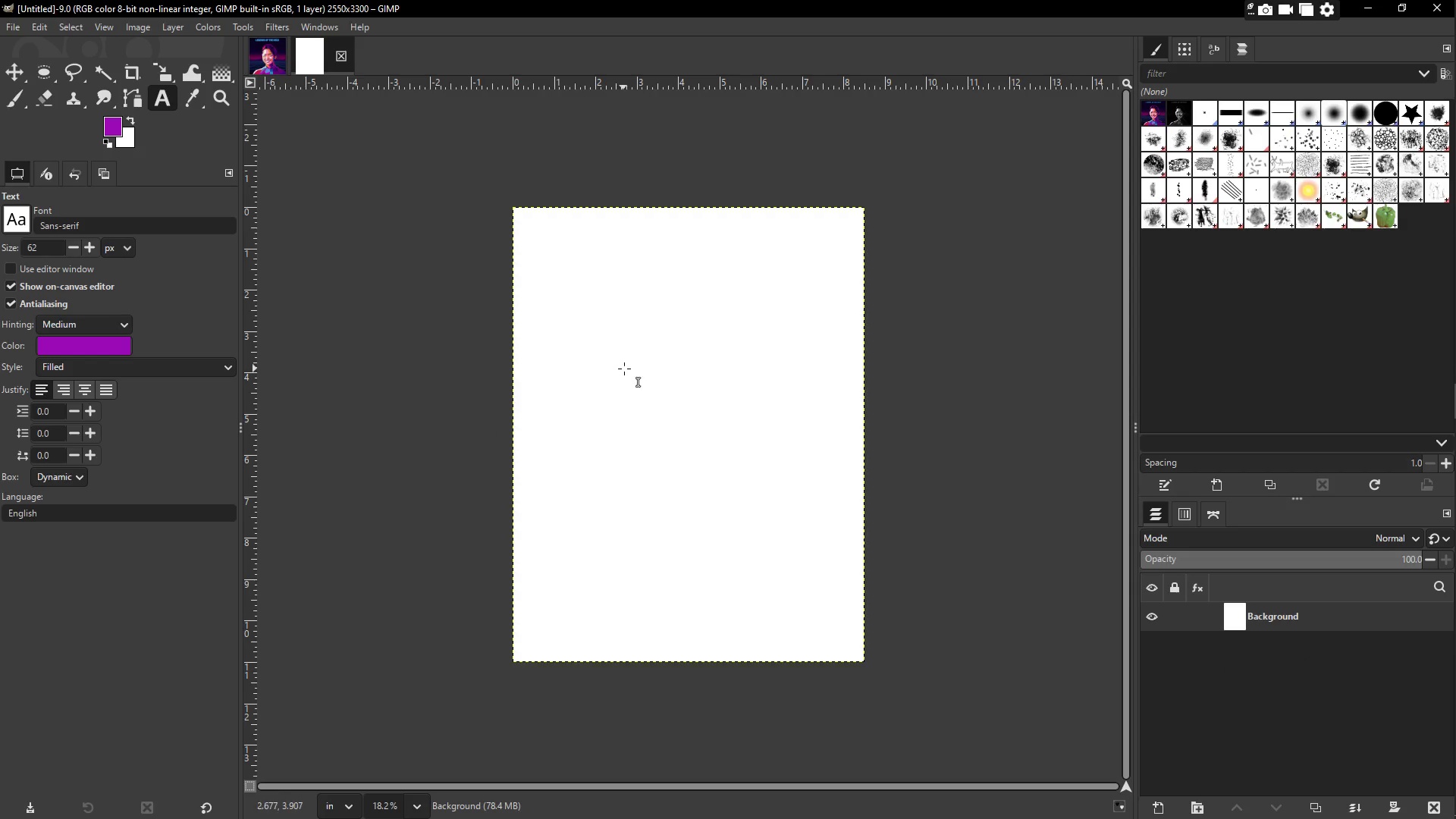 
key(Control+V)
 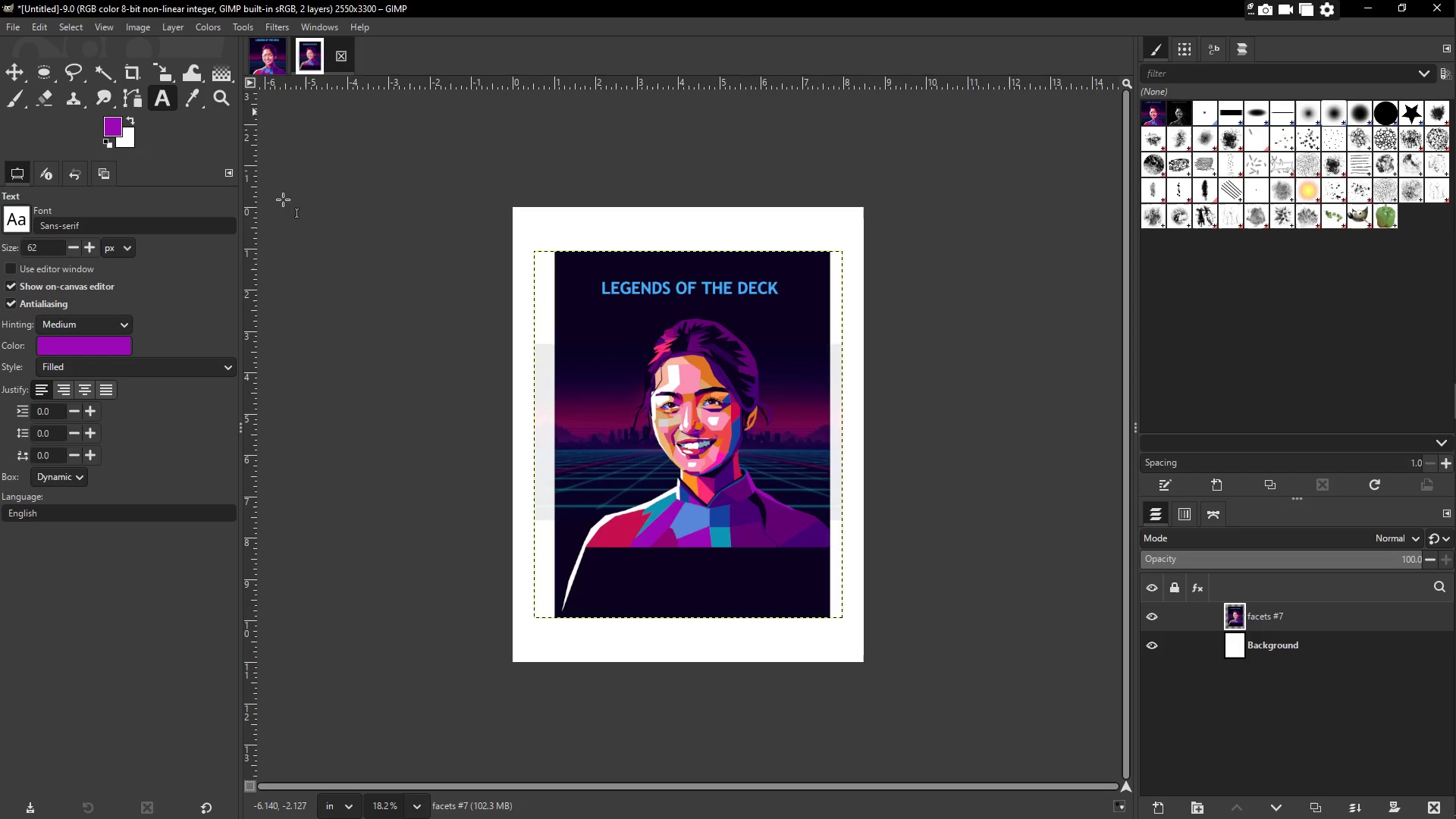 
mouse_move([126, 74])
 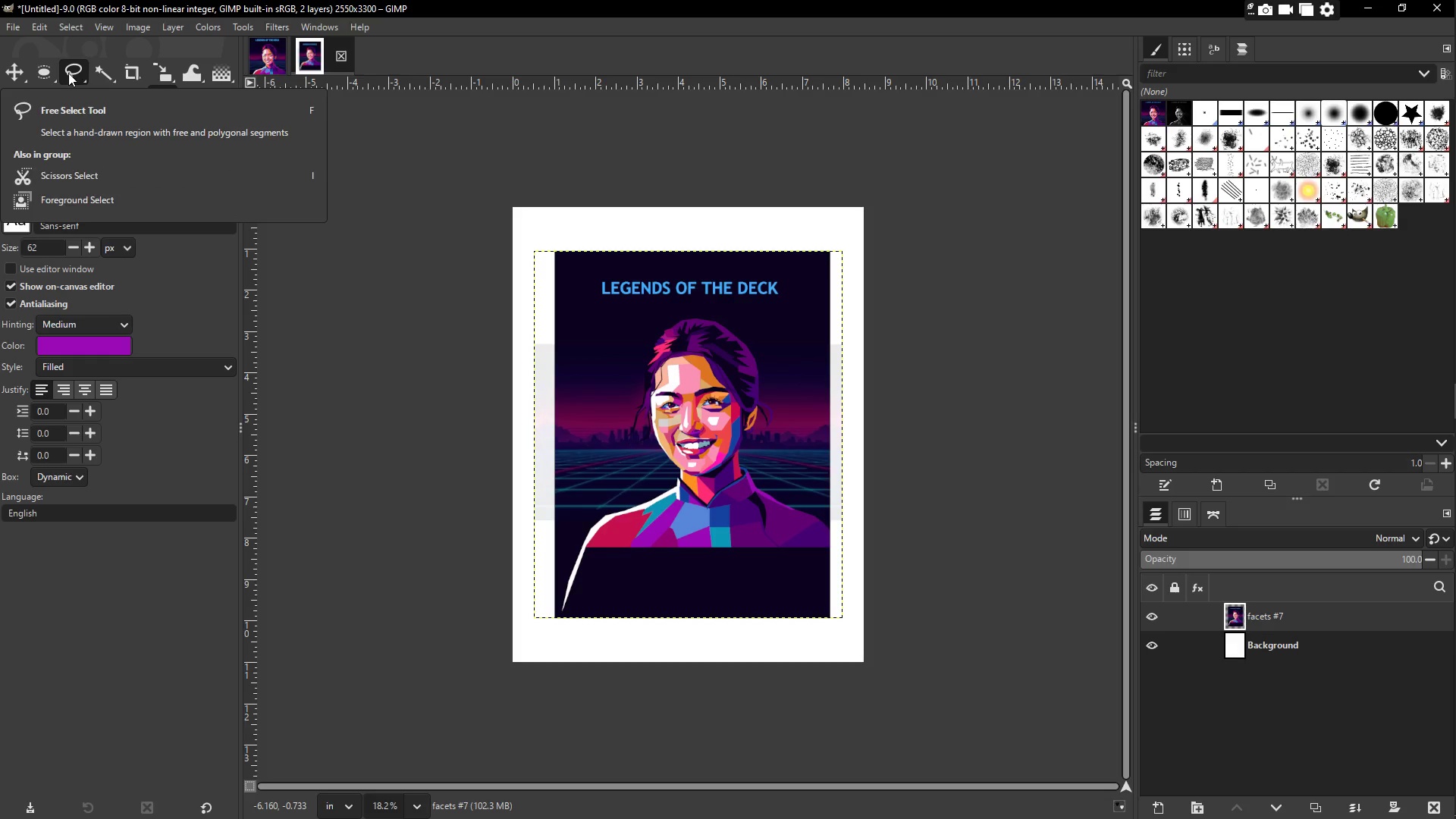 
left_click([118, 72])
 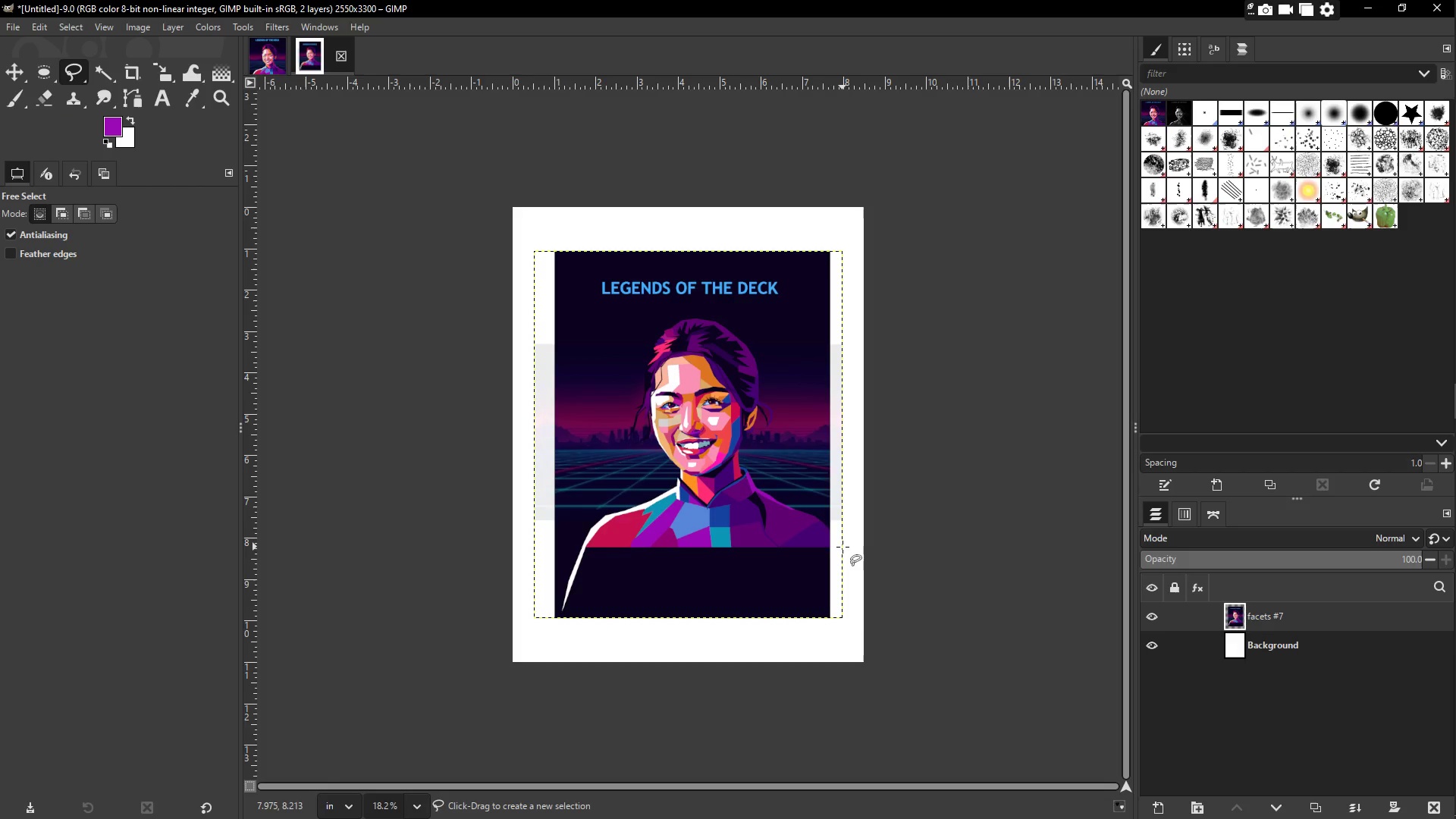 
left_click([846, 544])
 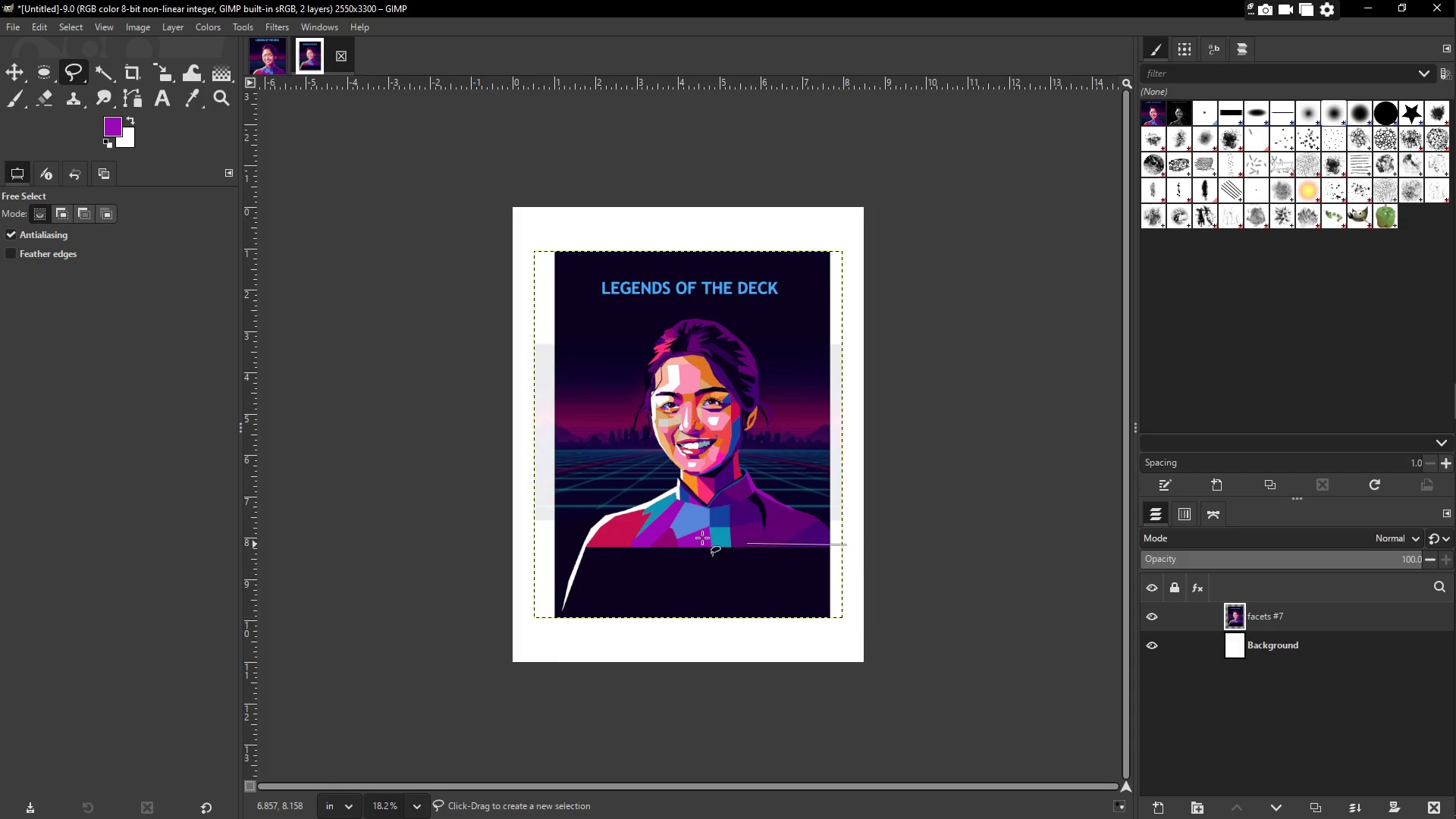 
hold_key(key=ShiftLeft, duration=1.03)
left_click([530, 548])
 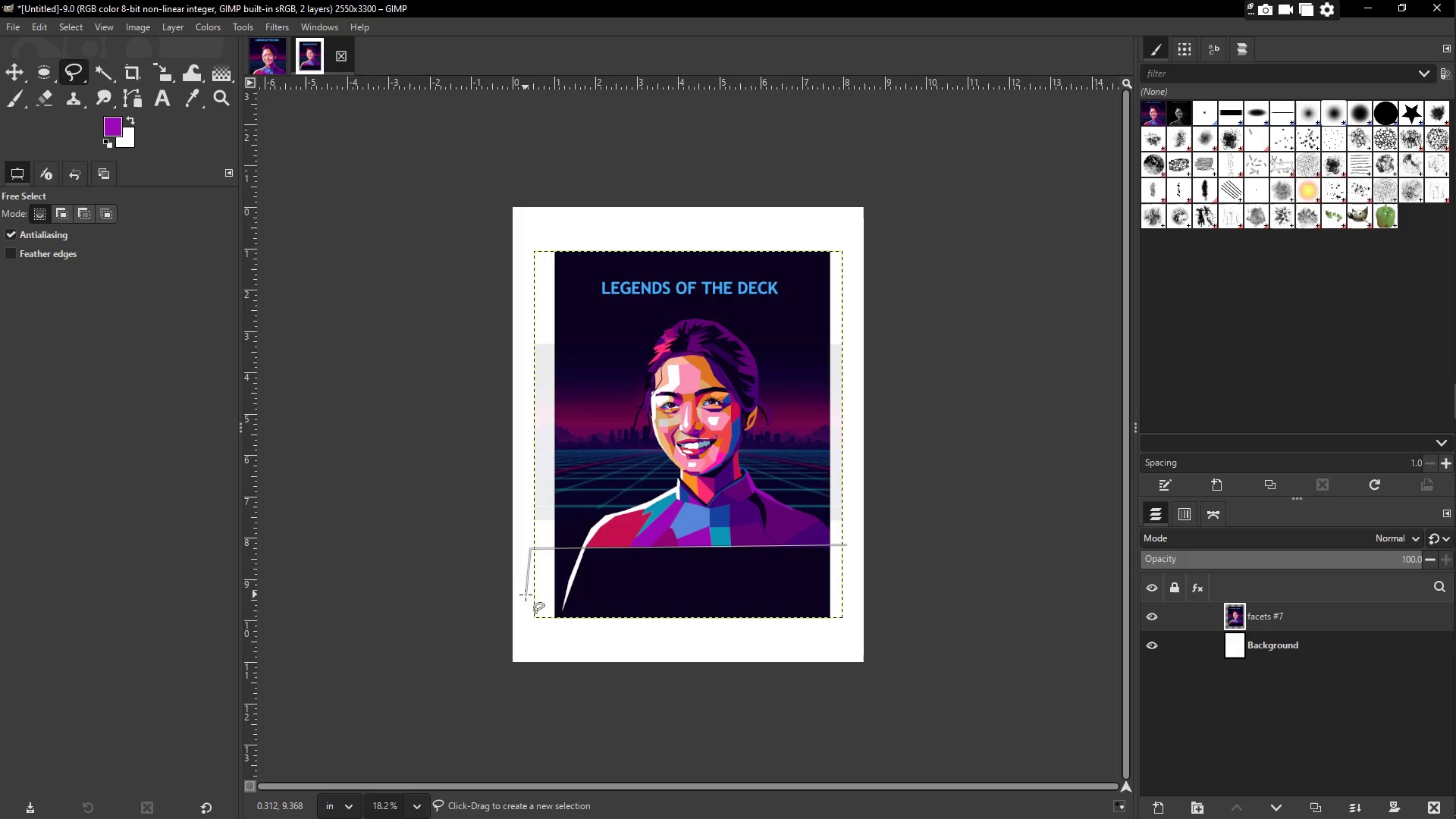 
double_click([527, 642])
 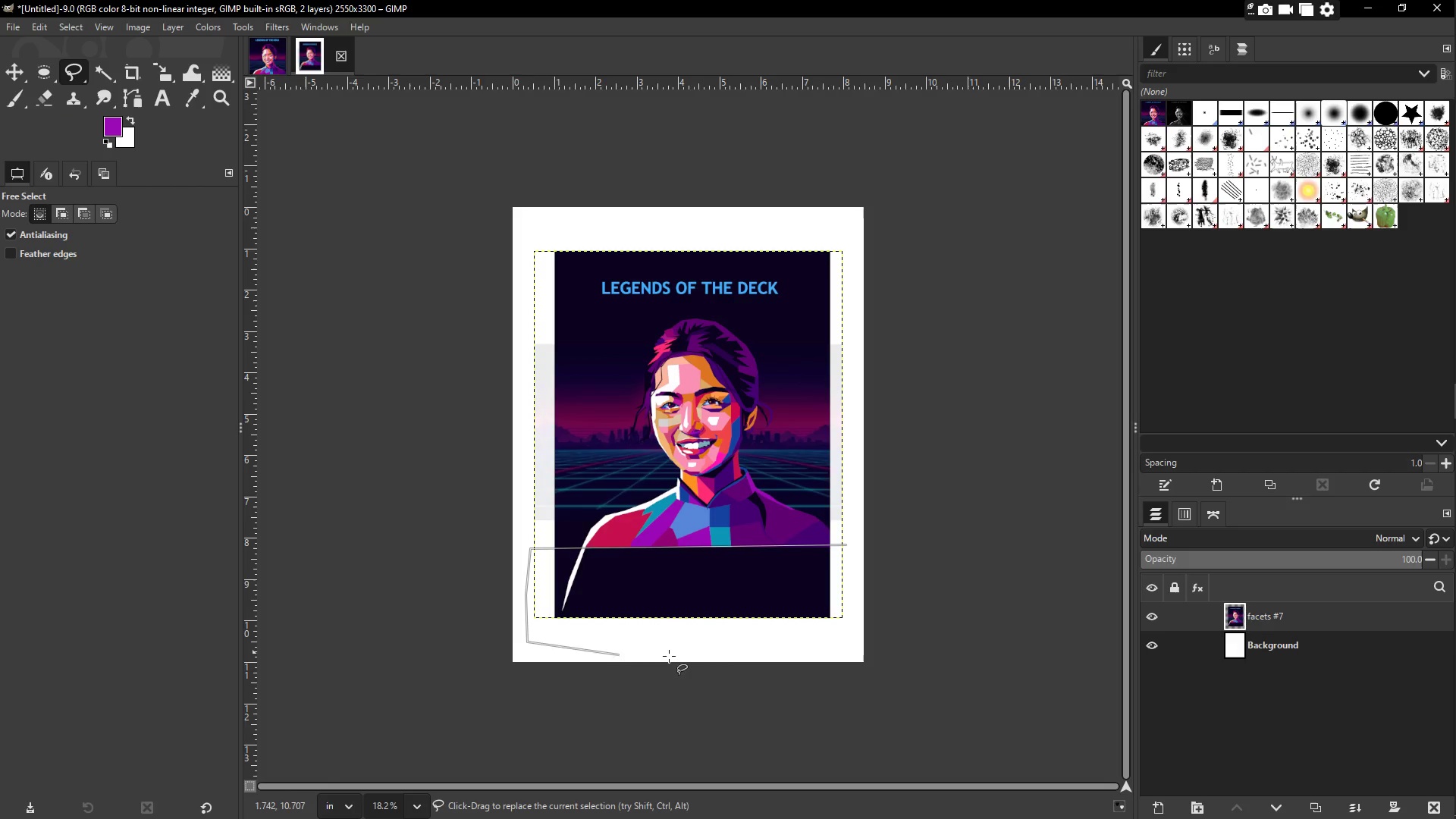 
triple_click([752, 656])
 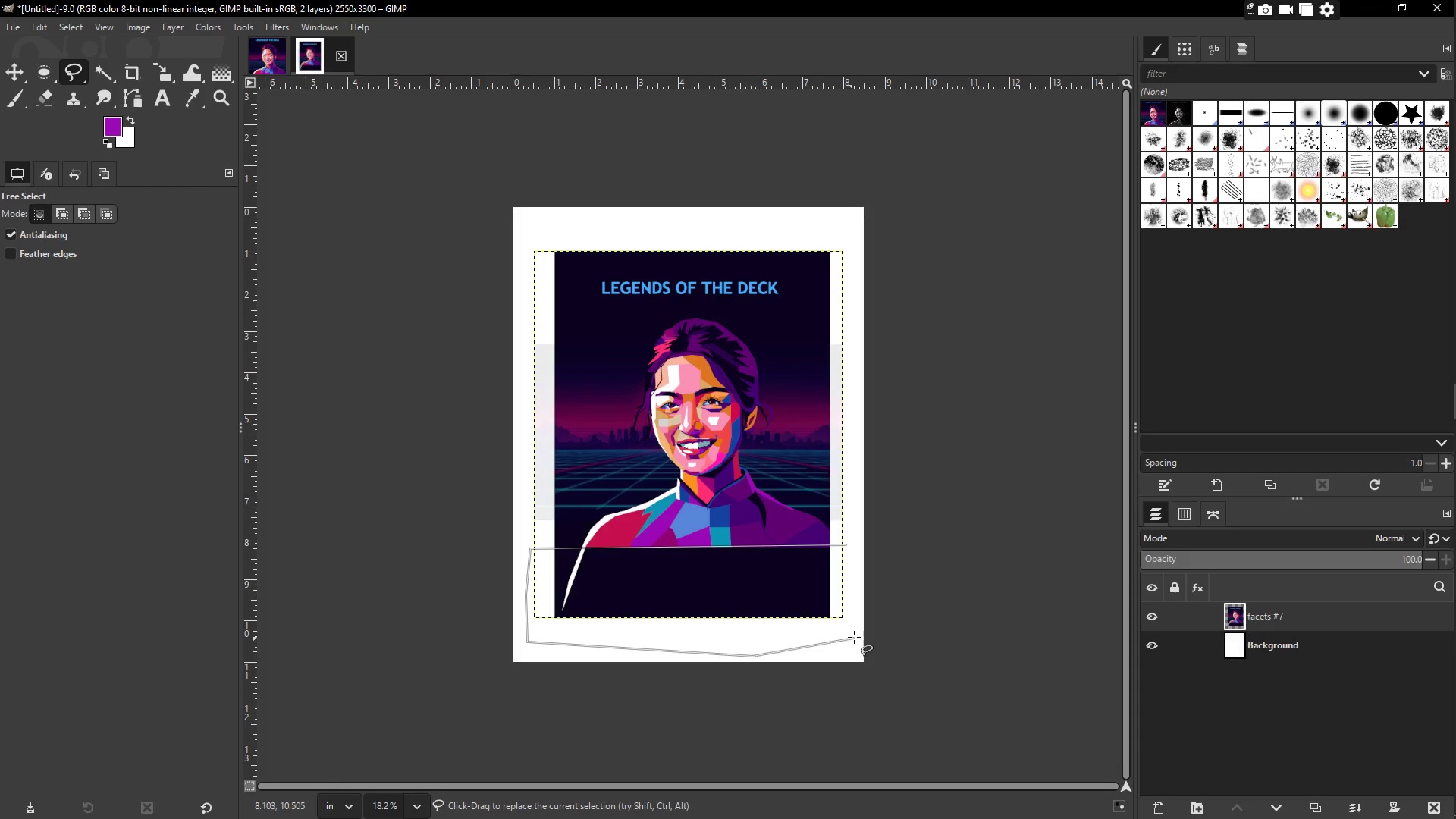 
triple_click([854, 636])
 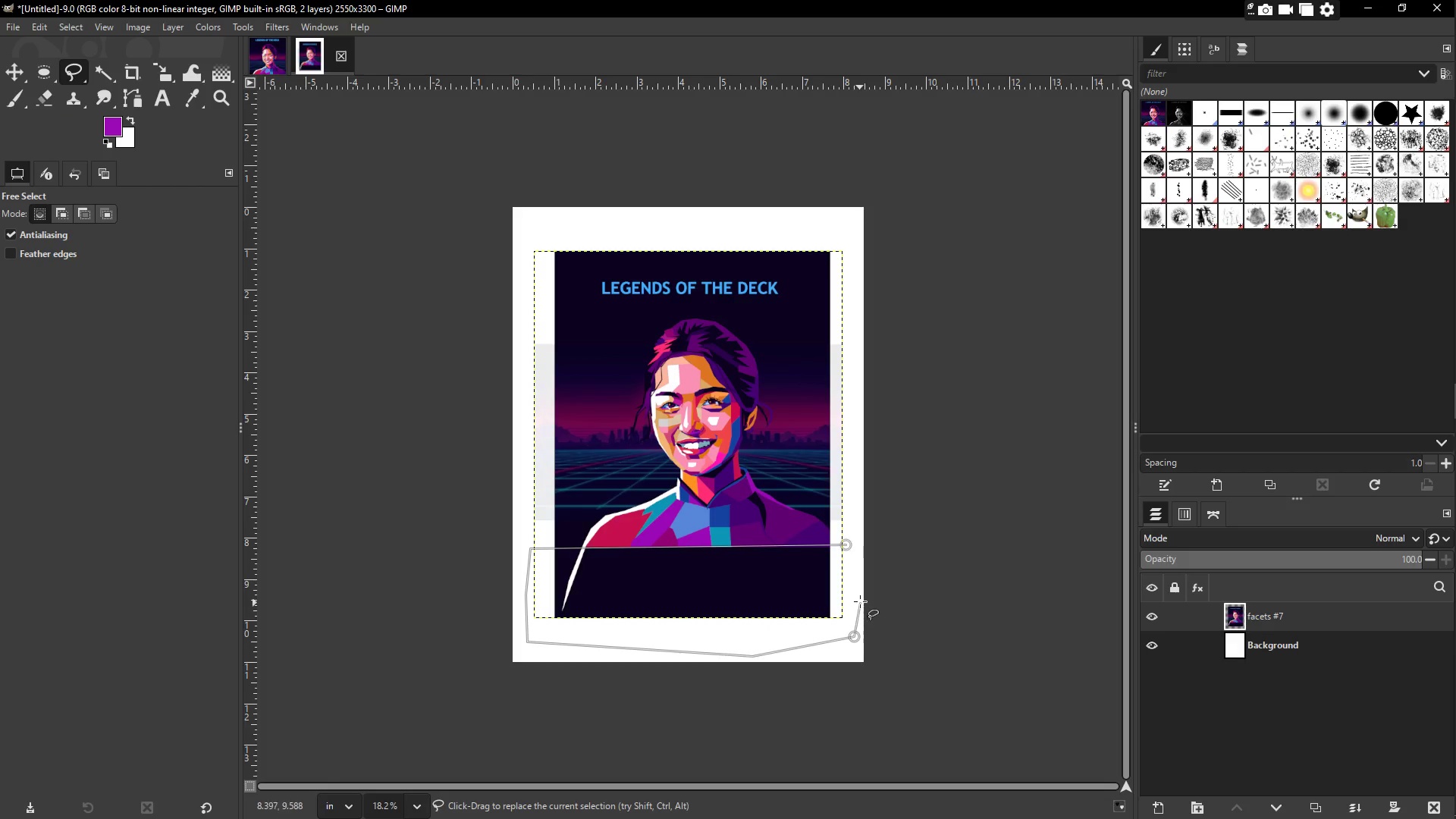 
left_click_drag(start_coordinate=[860, 597], to_coordinate=[859, 593])
 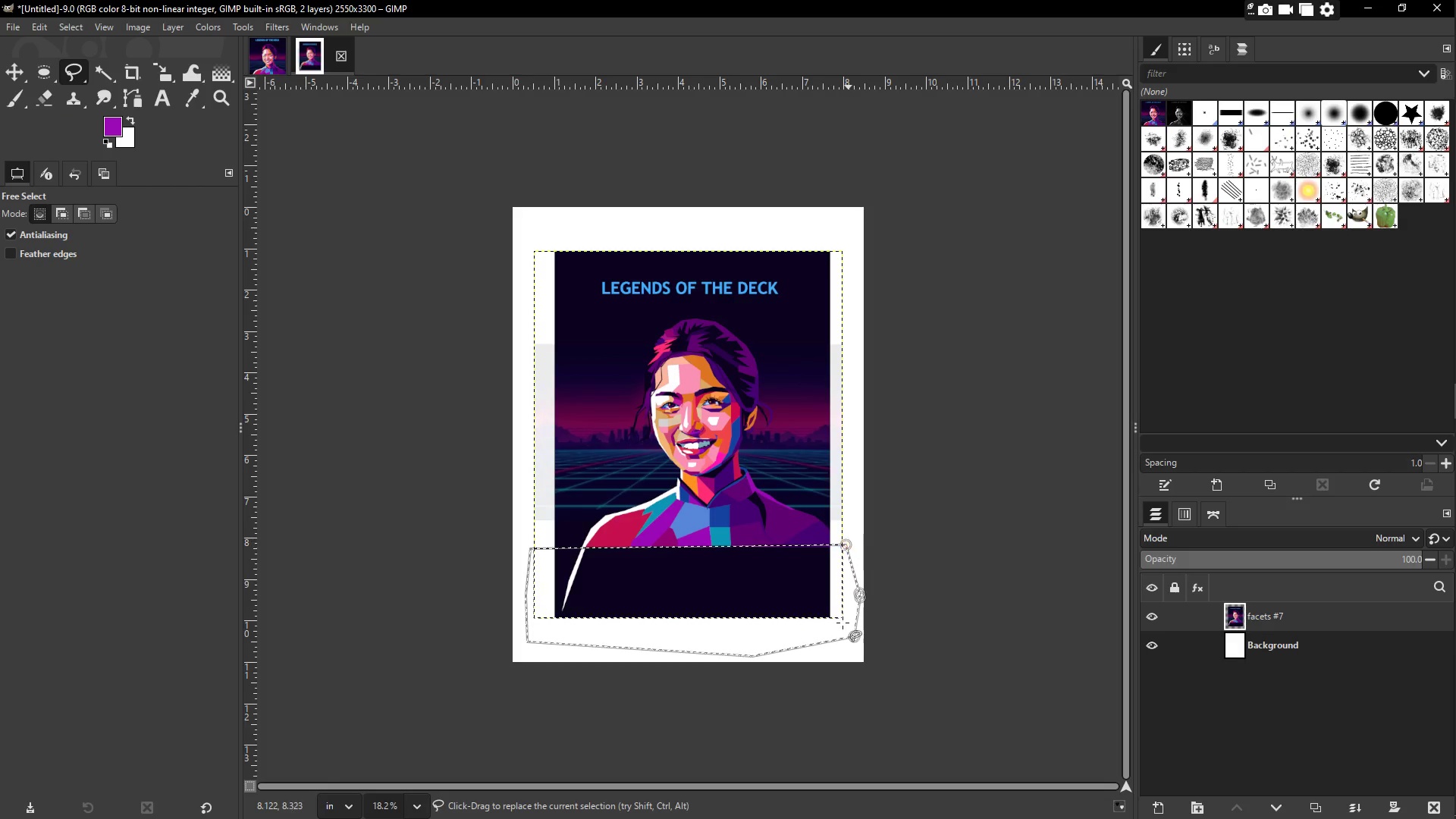 
key(Control+X)
 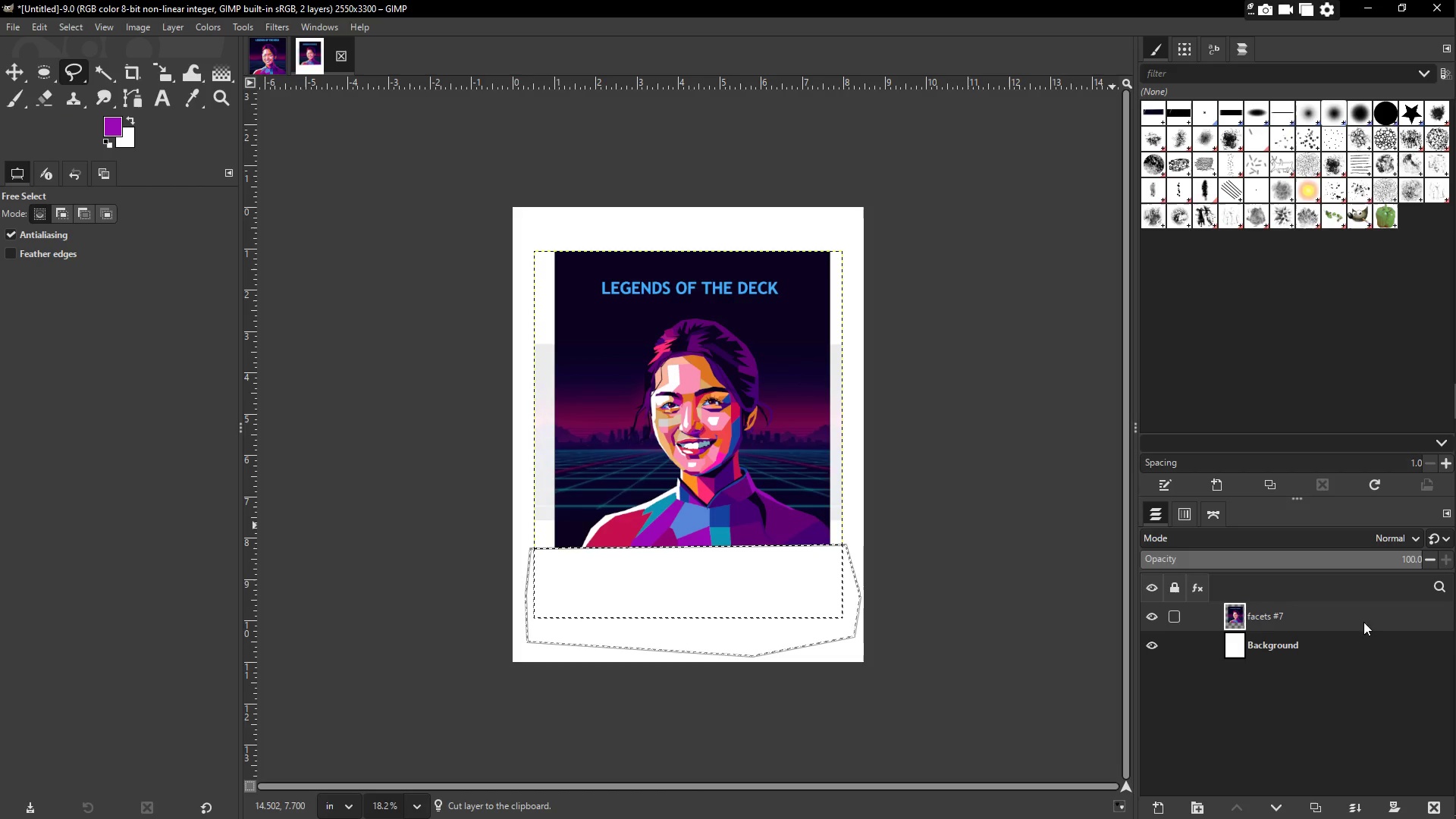 
double_click([1289, 623])
 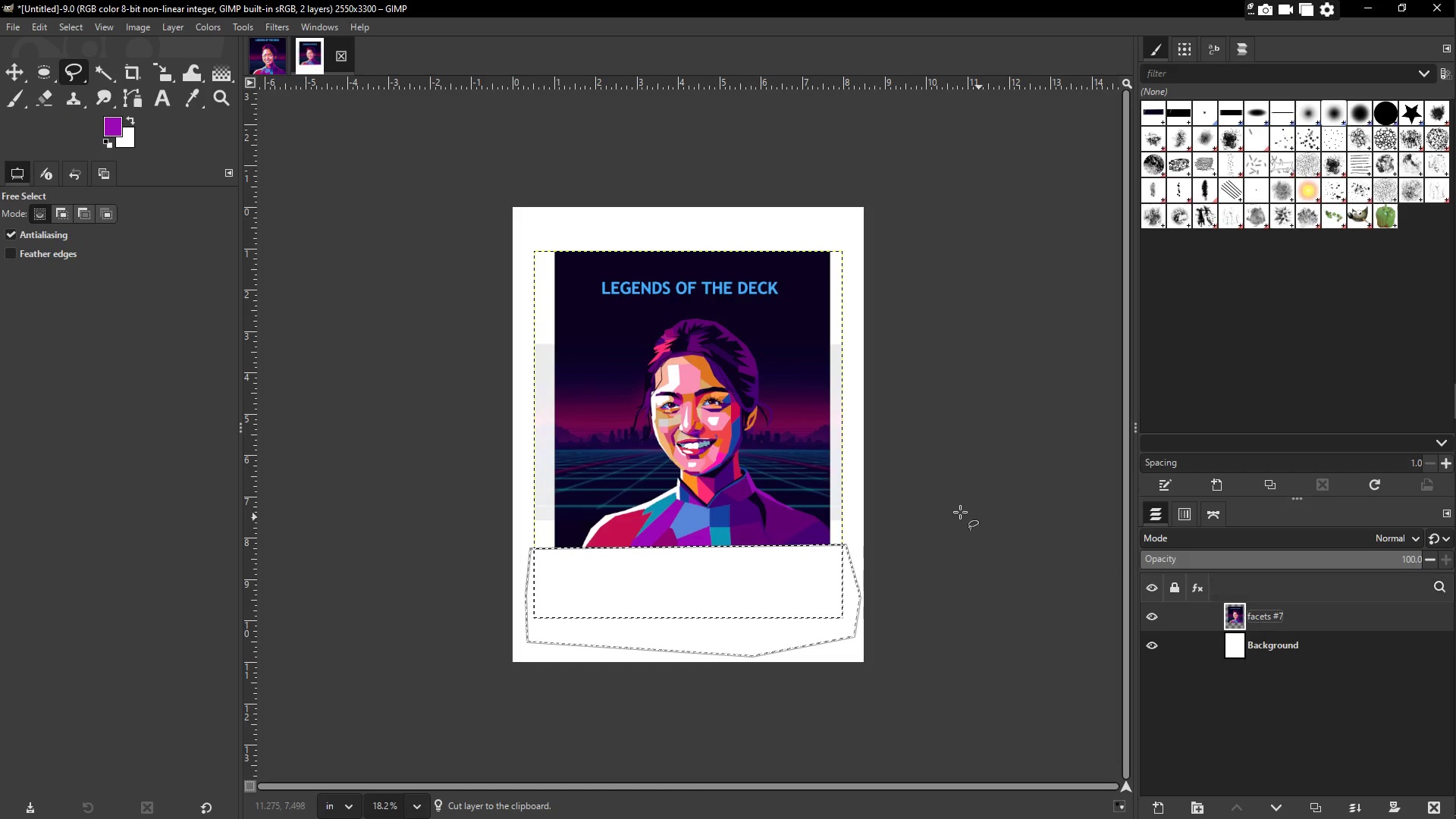 
key(Control+Shift+A)
 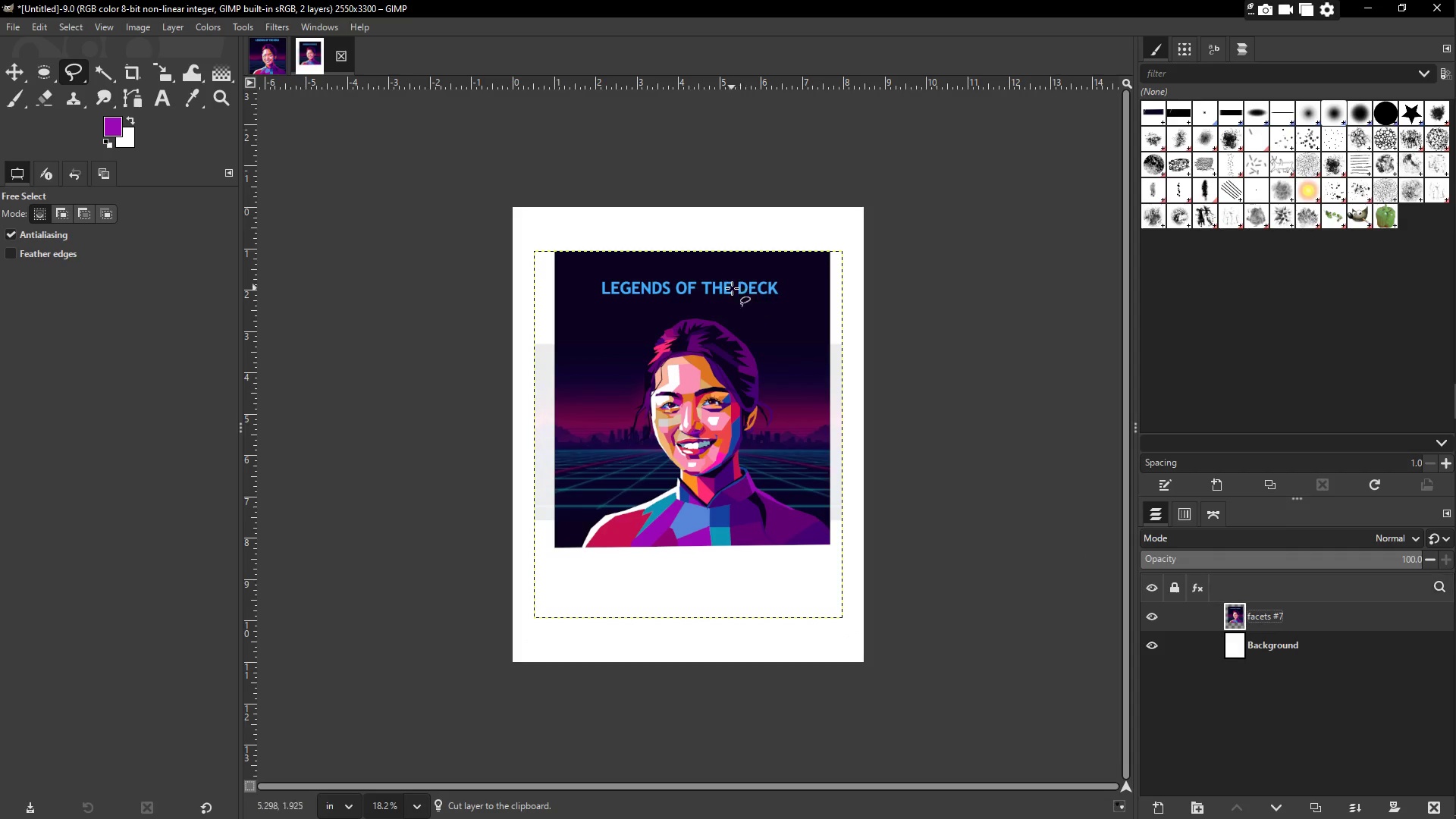 
hold_key(key=ControlLeft, duration=1.39)
 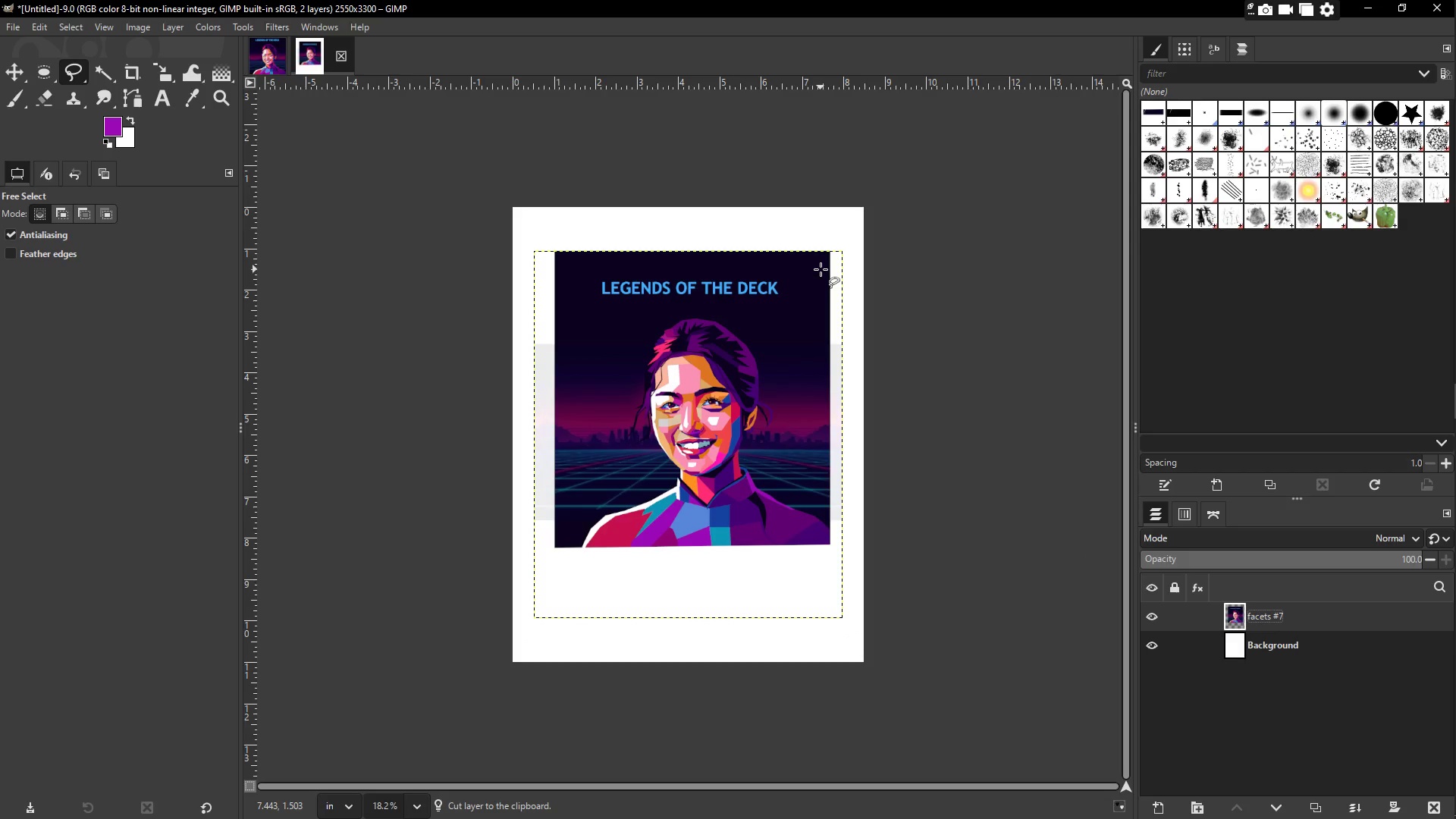 
key(Shift+S)
 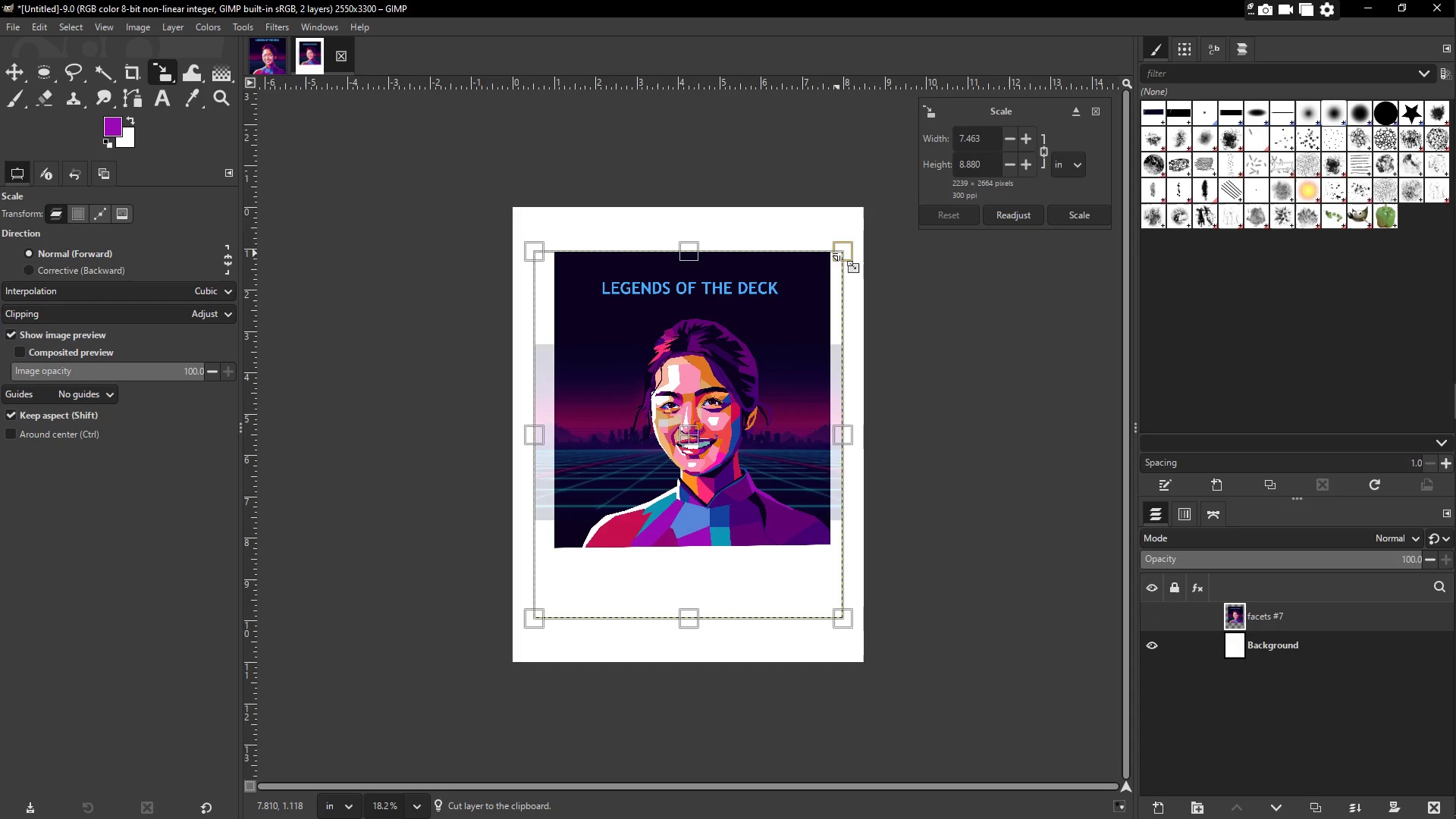 
left_click_drag(start_coordinate=[841, 249], to_coordinate=[710, 356])
 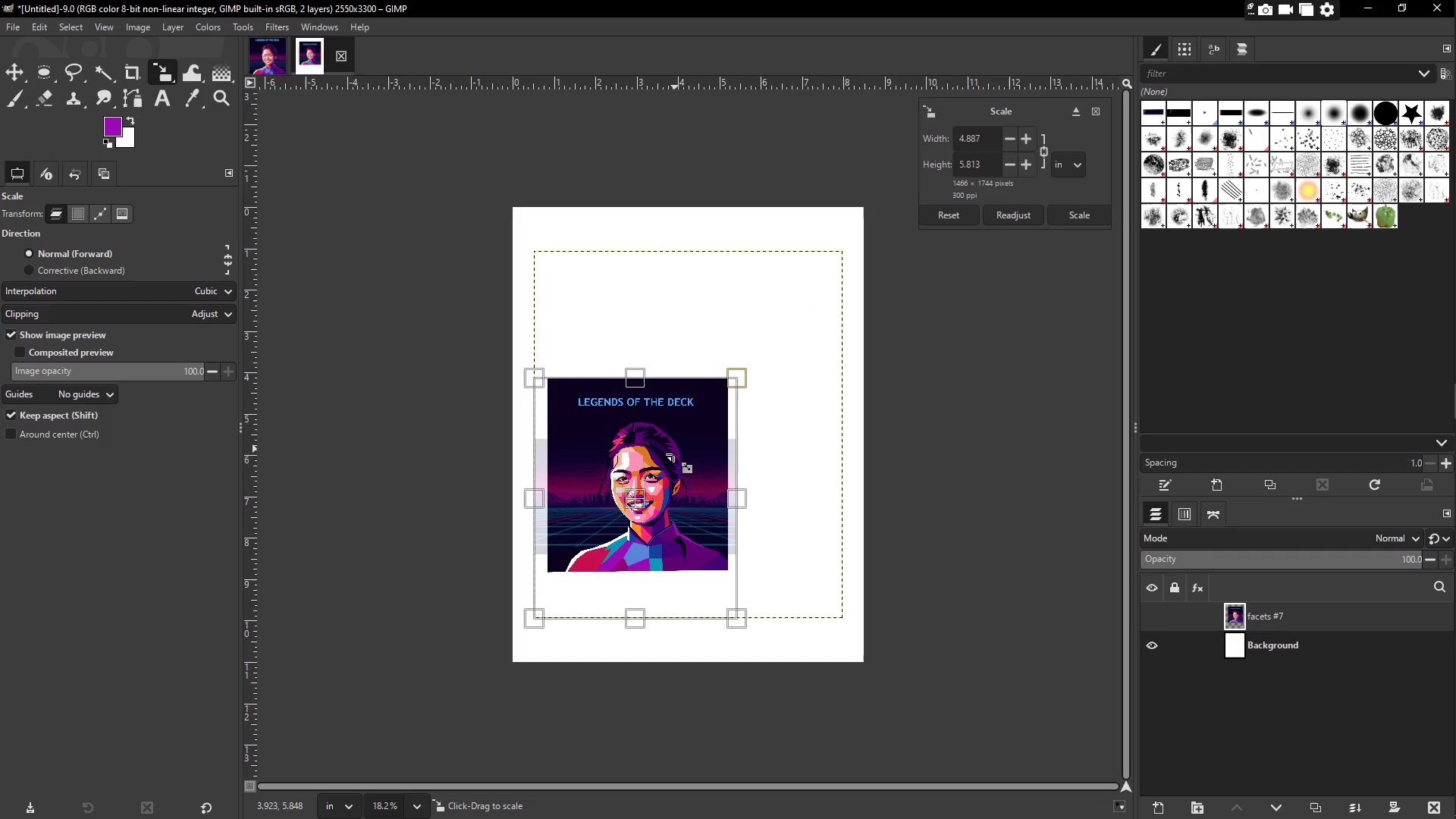 
left_click_drag(start_coordinate=[673, 457], to_coordinate=[695, 411])
 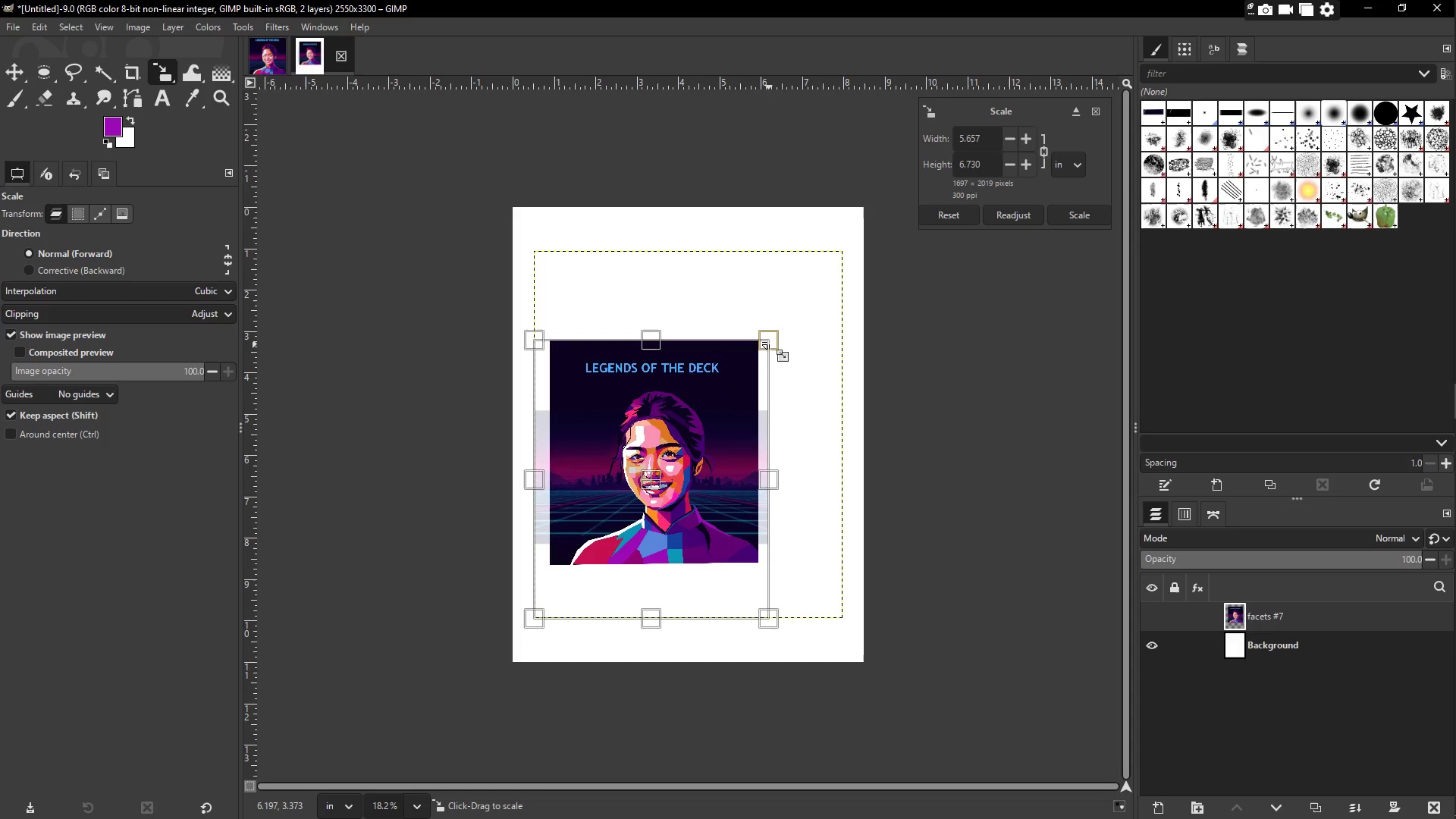 
left_click_drag(start_coordinate=[774, 337], to_coordinate=[682, 419])
 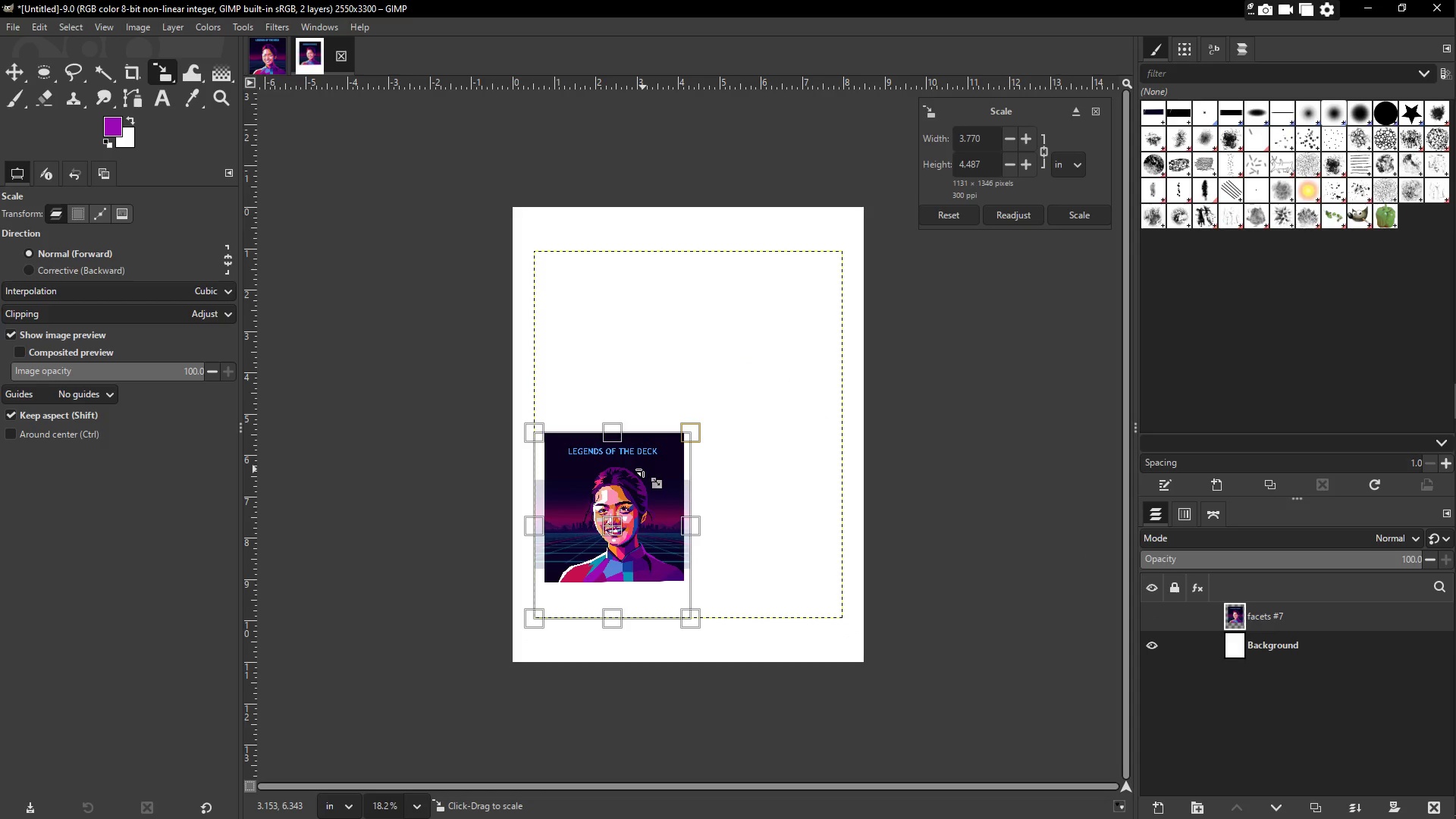 
left_click([643, 469])
 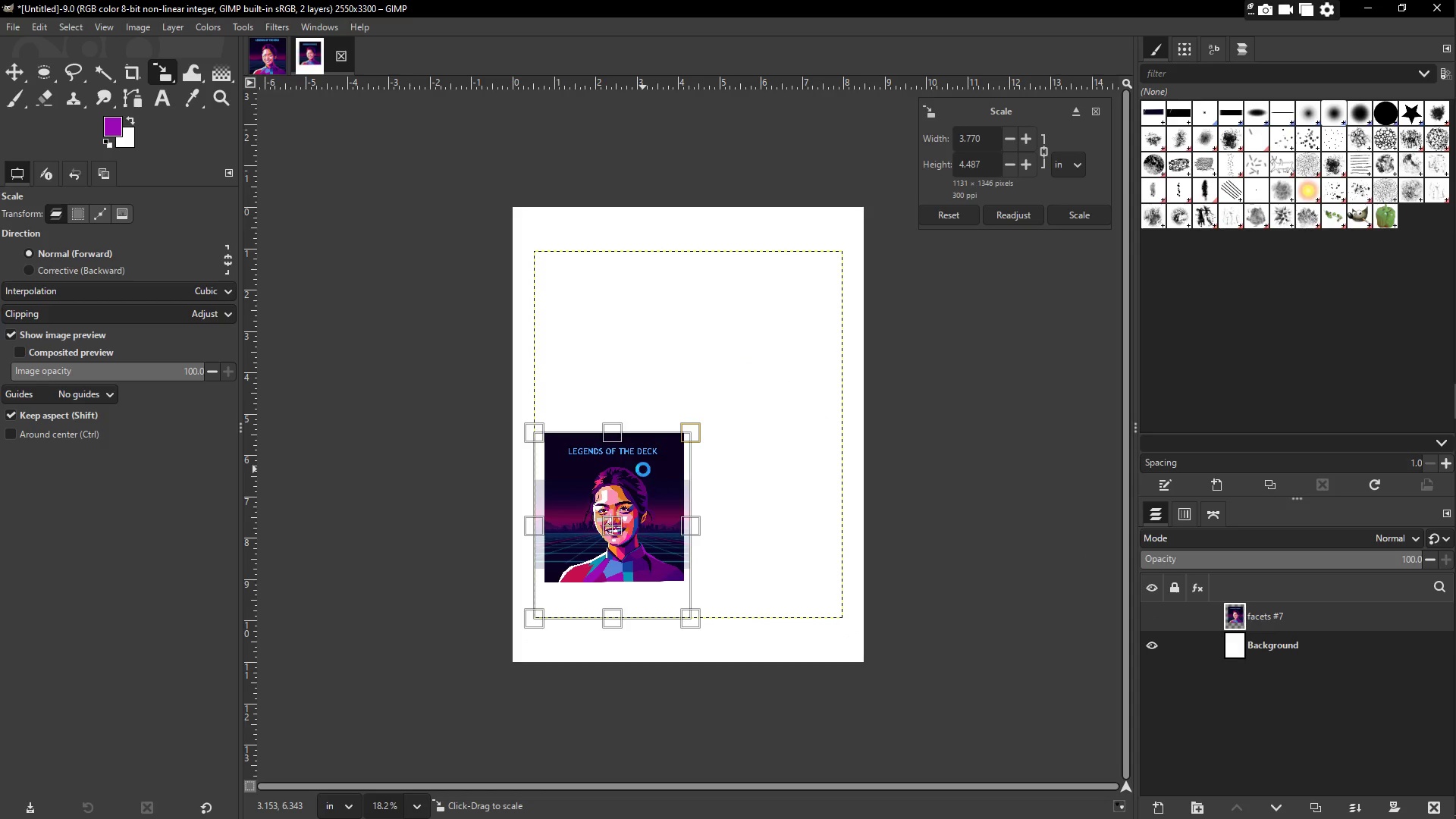 
key(Enter)
 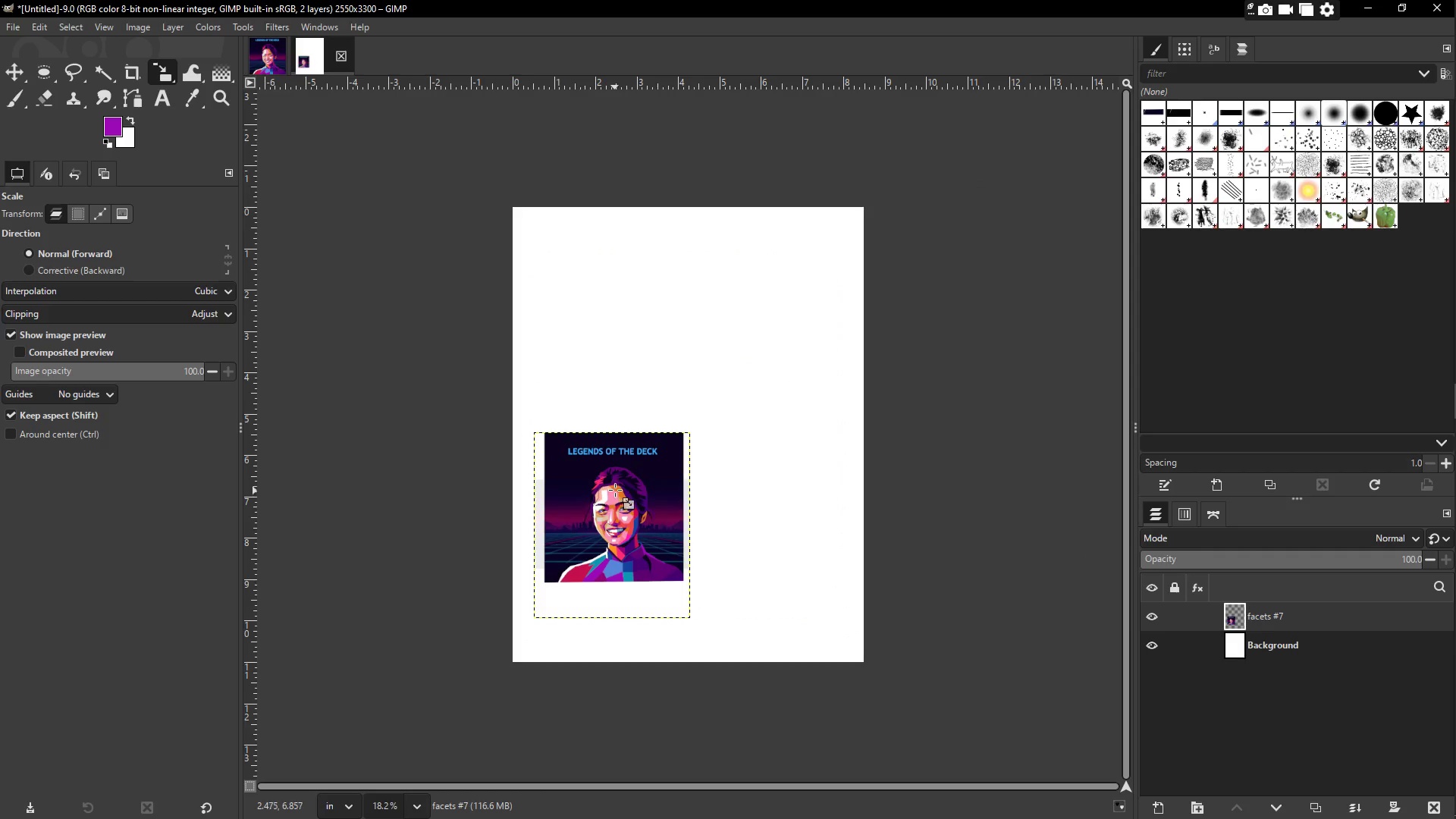 
left_click_drag(start_coordinate=[616, 483], to_coordinate=[626, 471])
 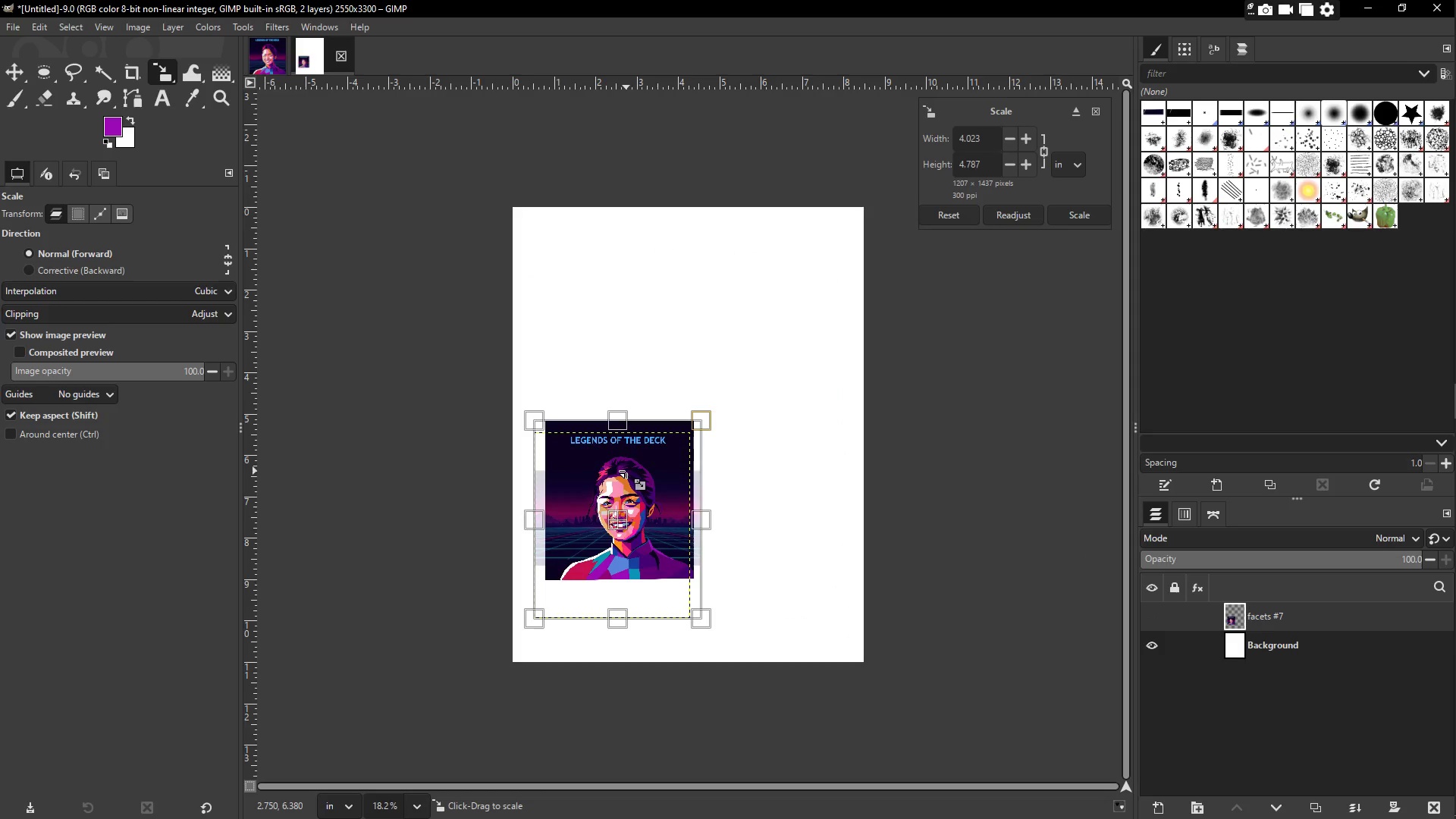 
key(Enter)
 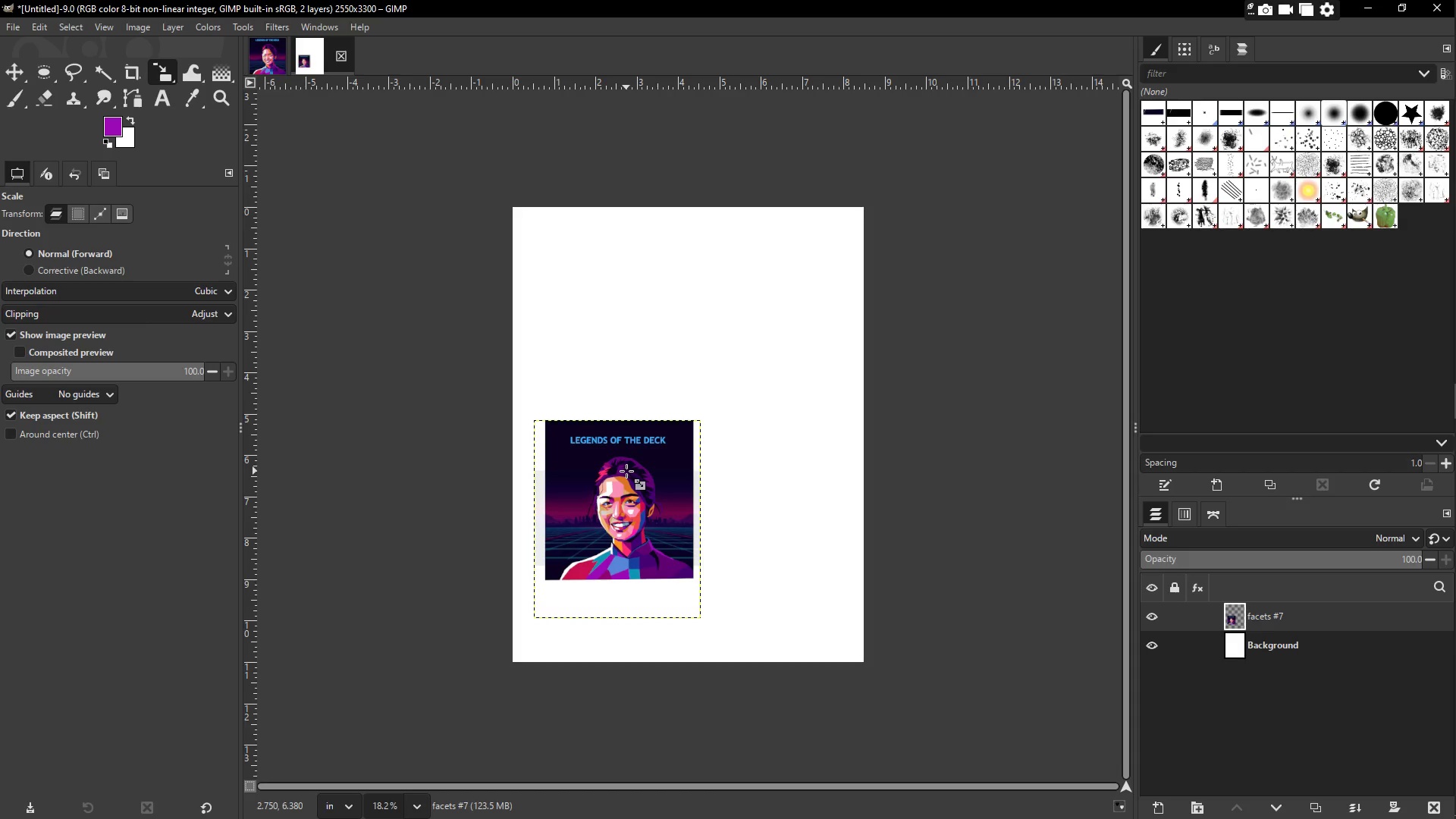 
key(M)
 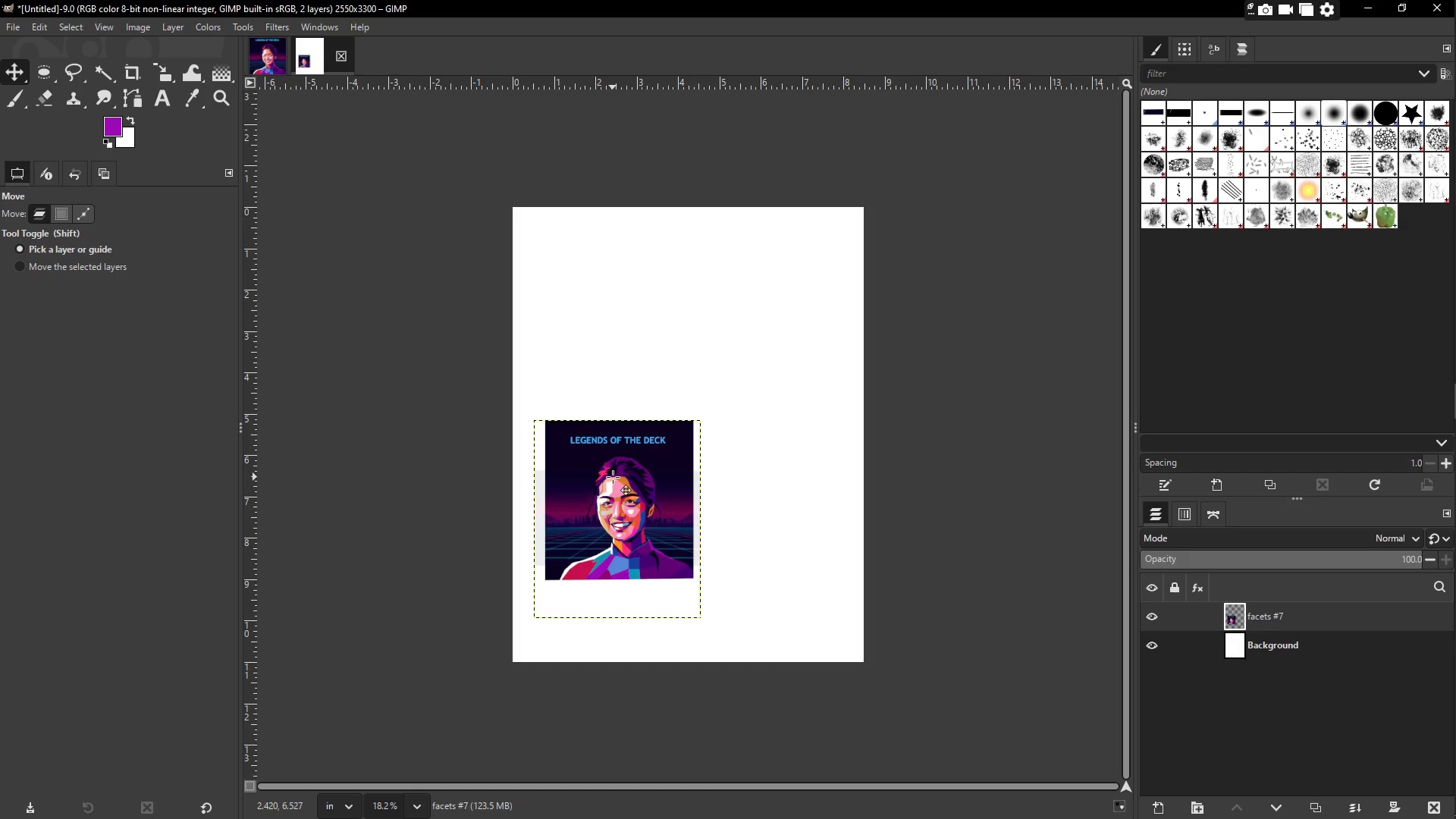 
left_click_drag(start_coordinate=[627, 485], to_coordinate=[767, 331])
 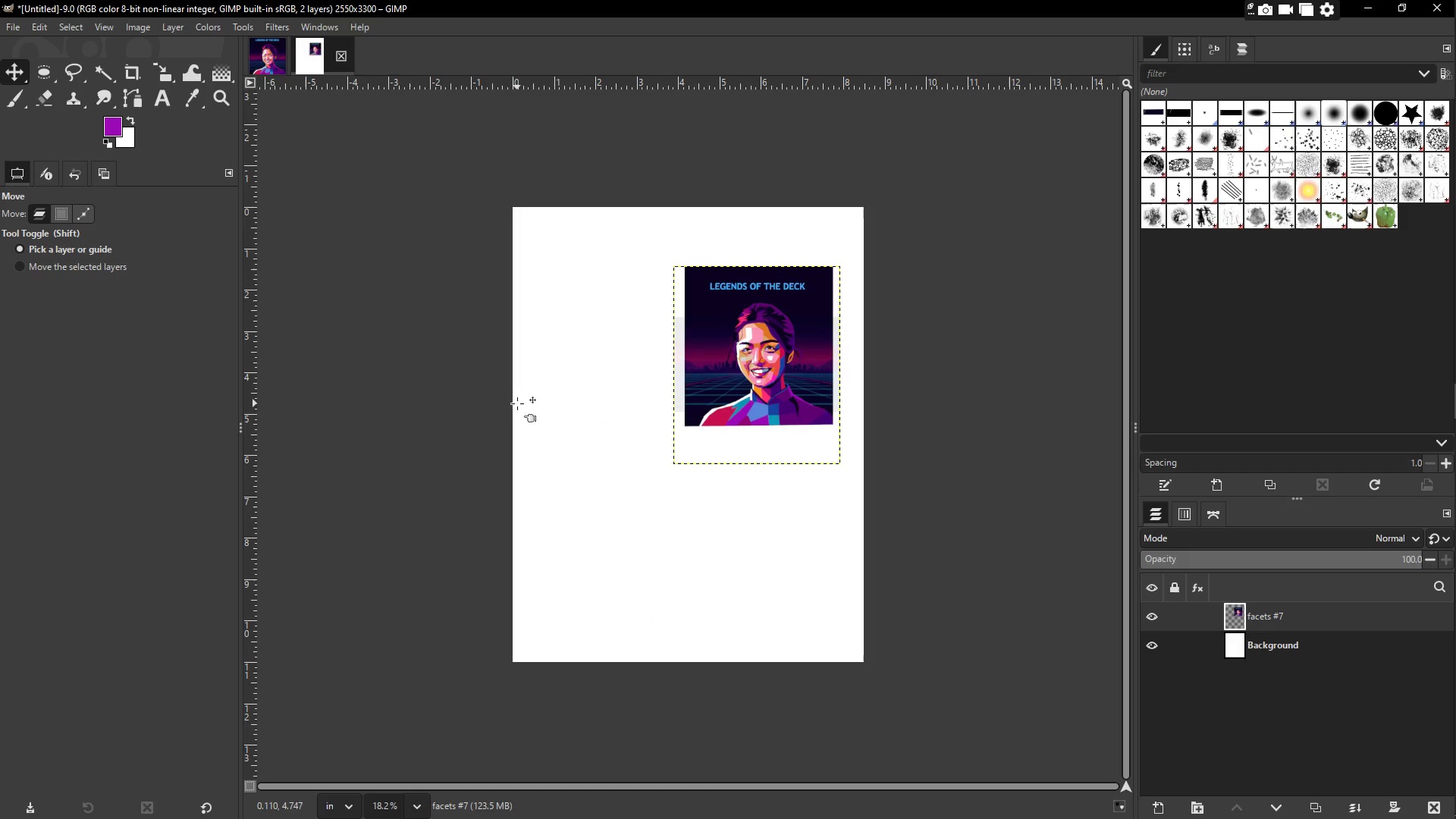 
key(T)
 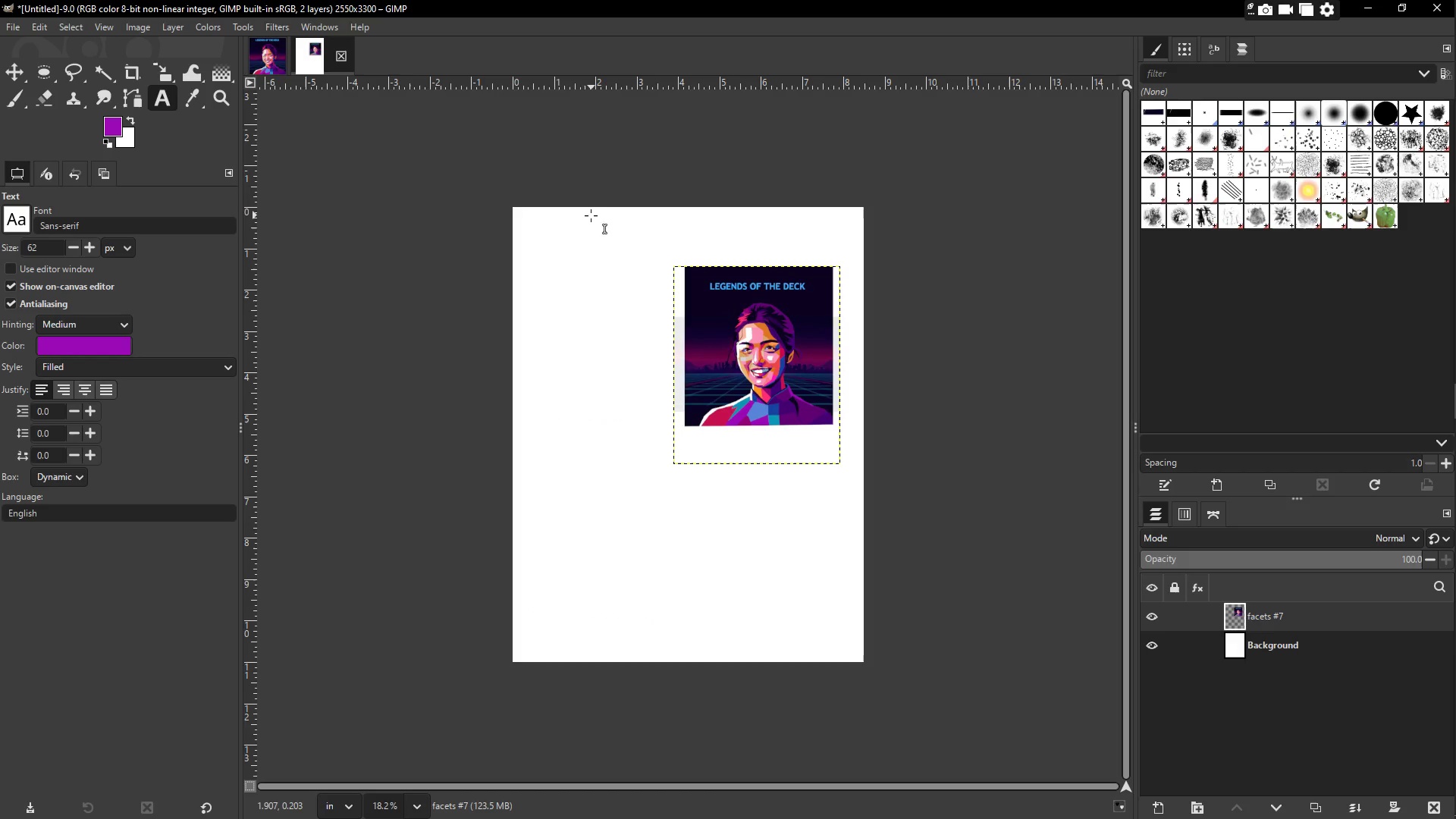 
left_click_drag(start_coordinate=[571, 212], to_coordinate=[813, 257])
 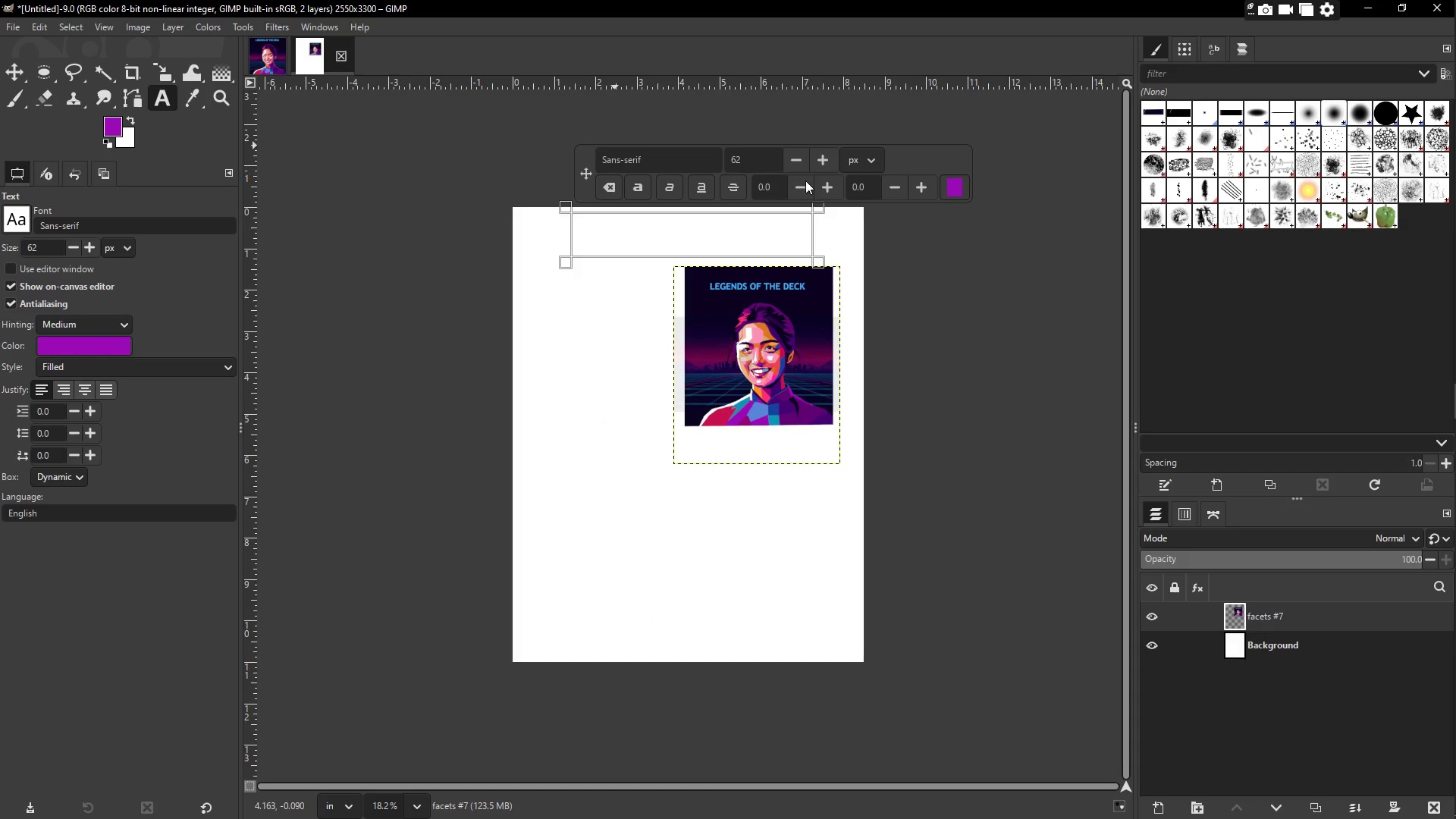 
left_click([963, 184])
 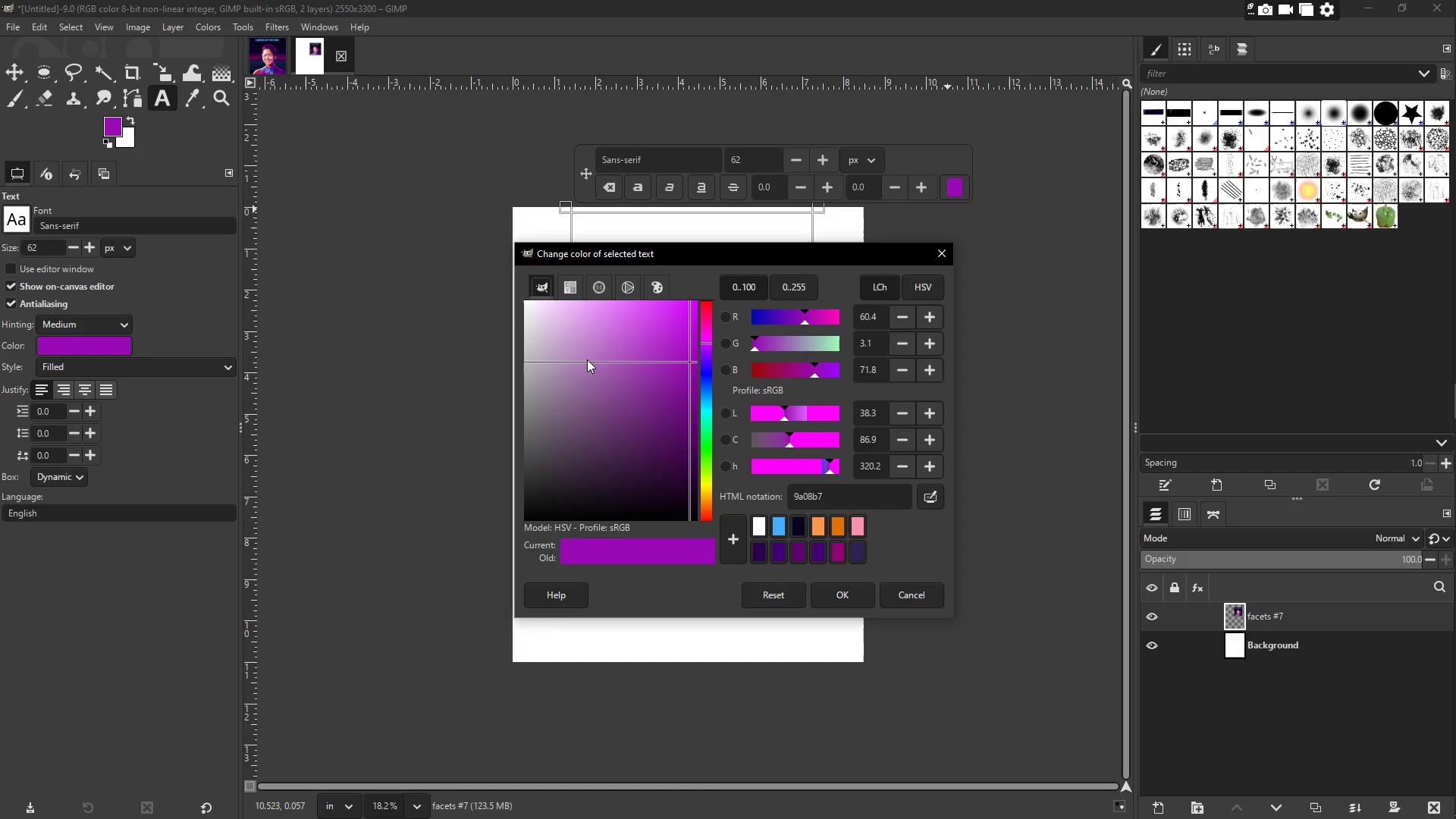 
left_click_drag(start_coordinate=[579, 401], to_coordinate=[445, 609])
 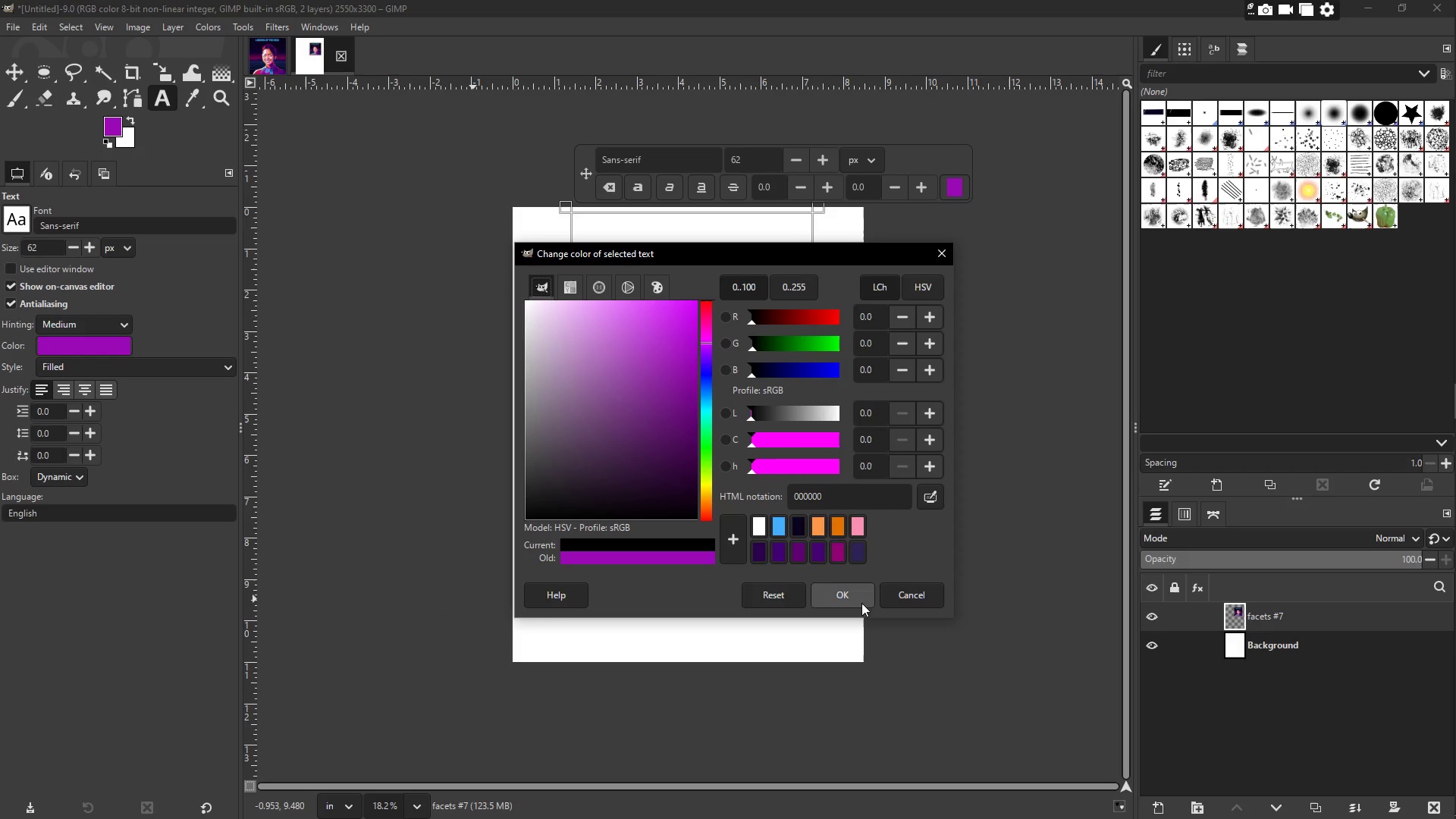 
left_click([839, 596])
 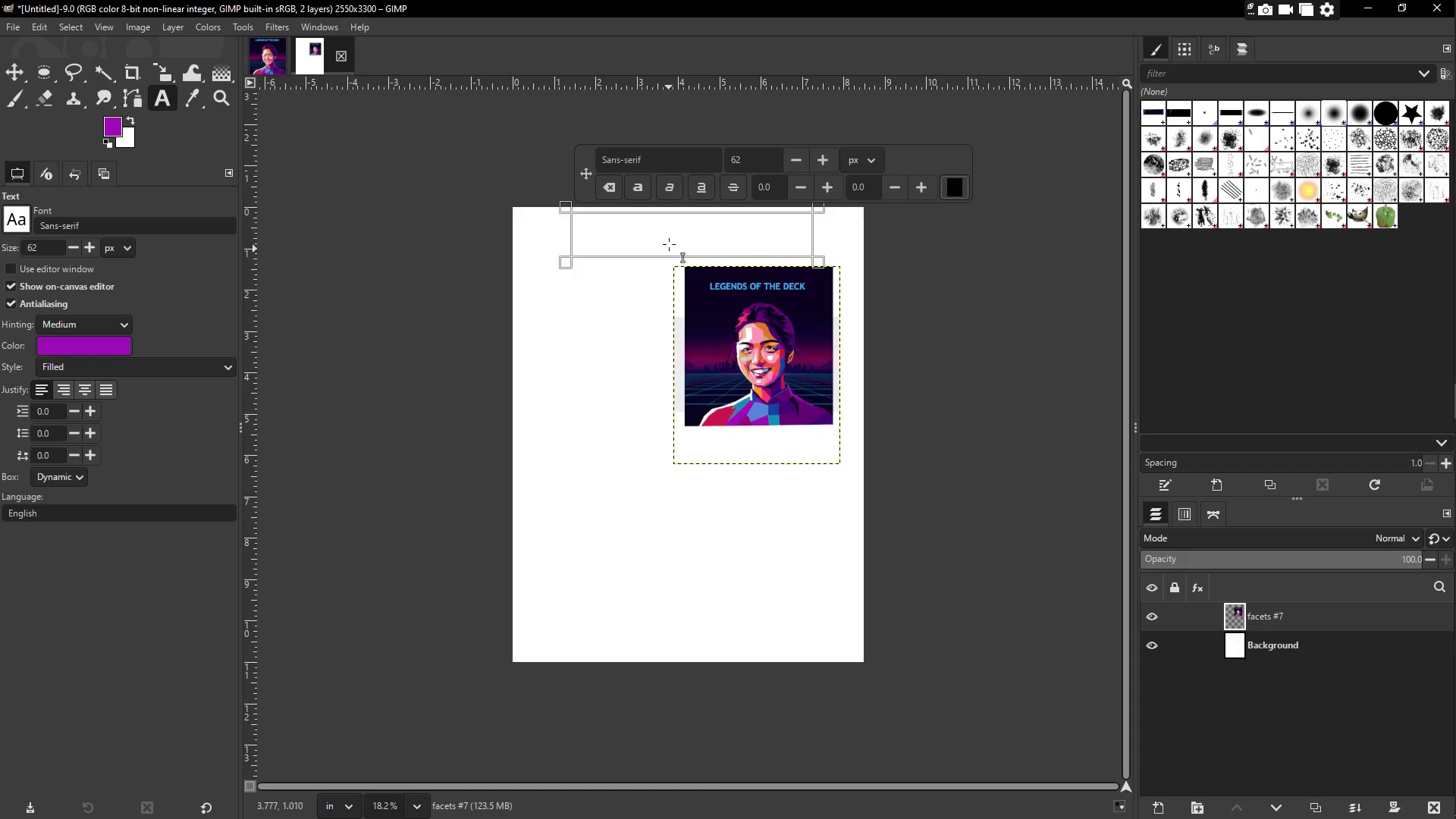 
left_click([673, 228])
 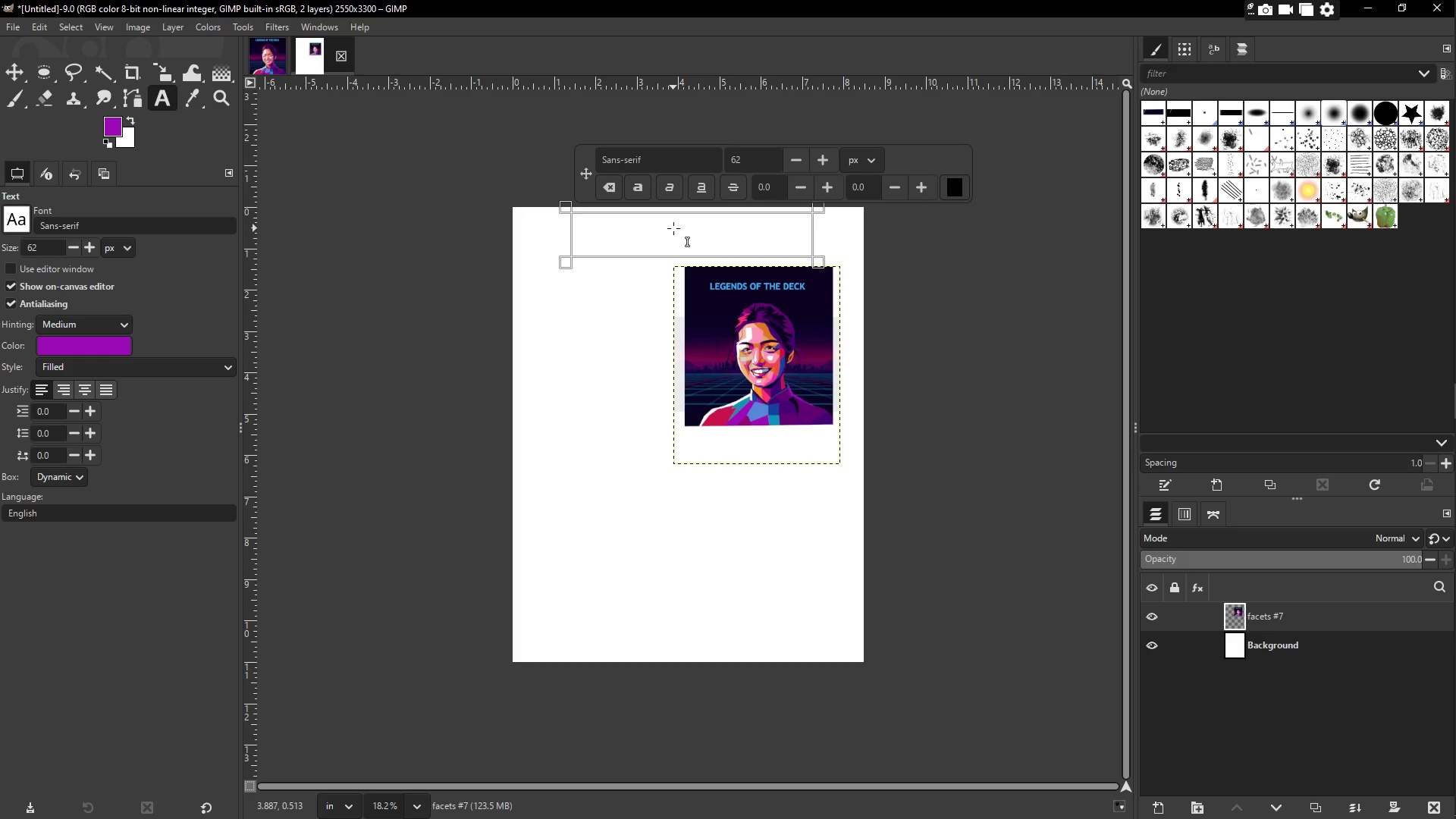 
type(comparison sheet)
 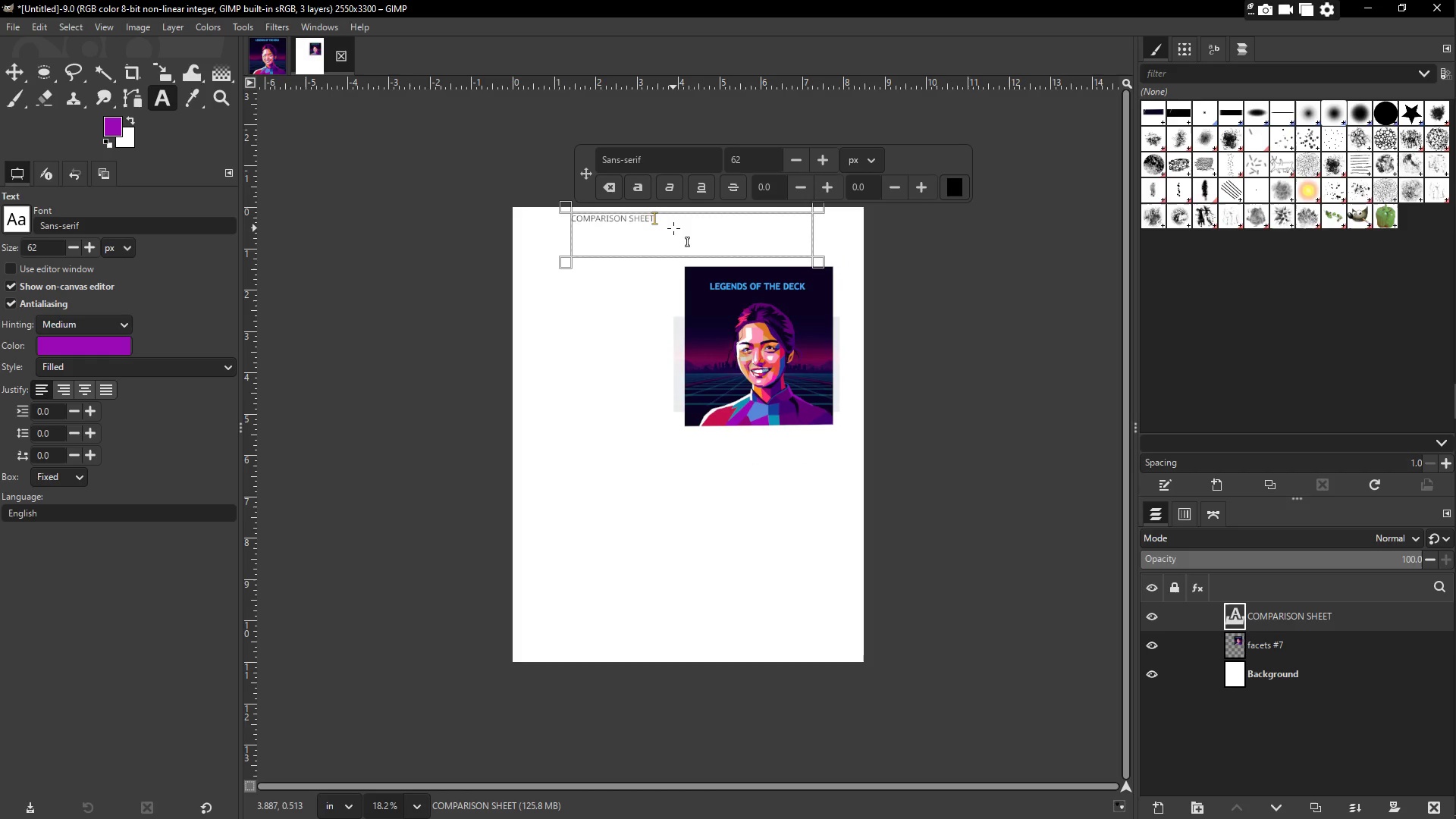 
key(Control+A)
 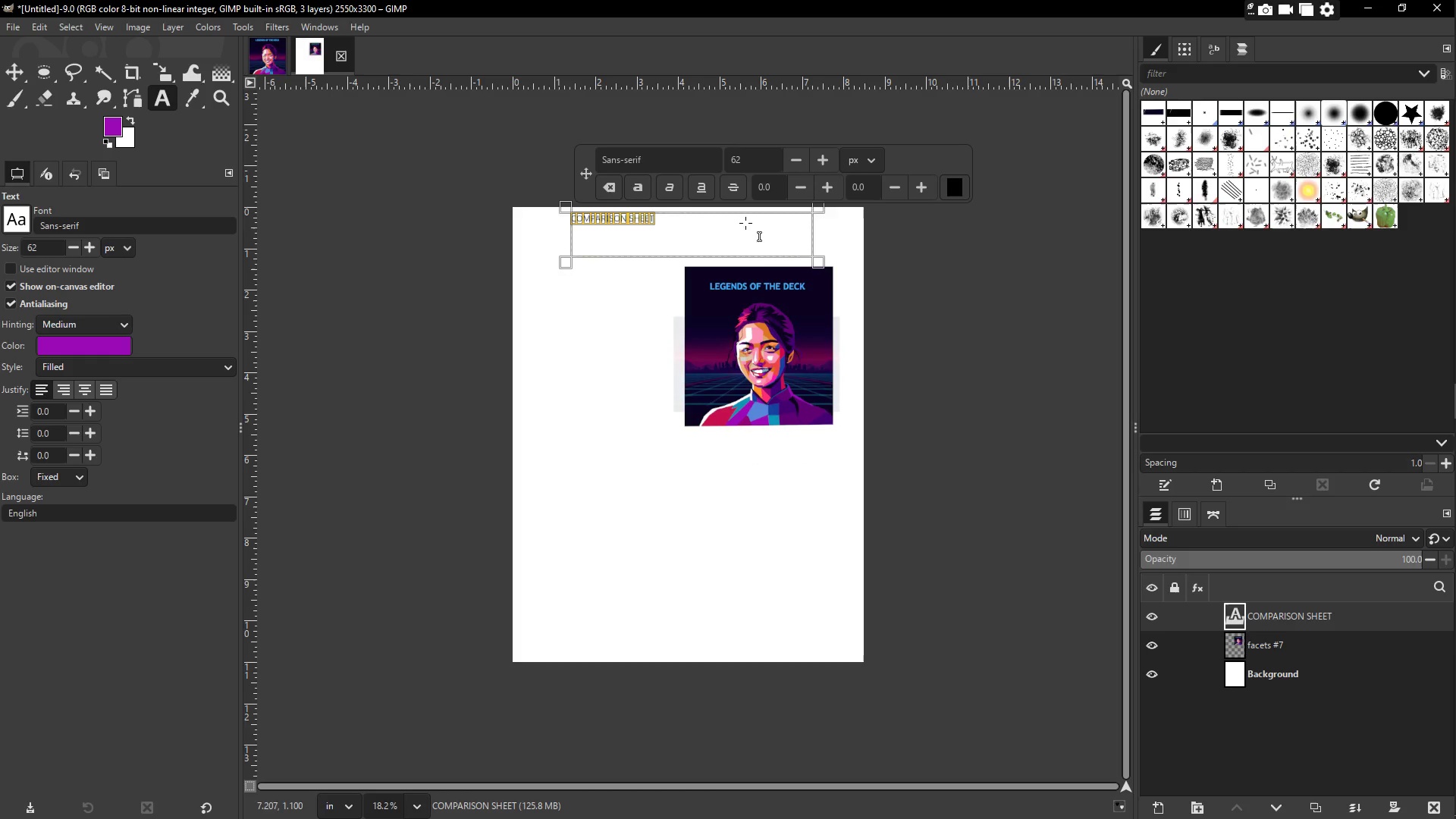 
wait(5.01)
 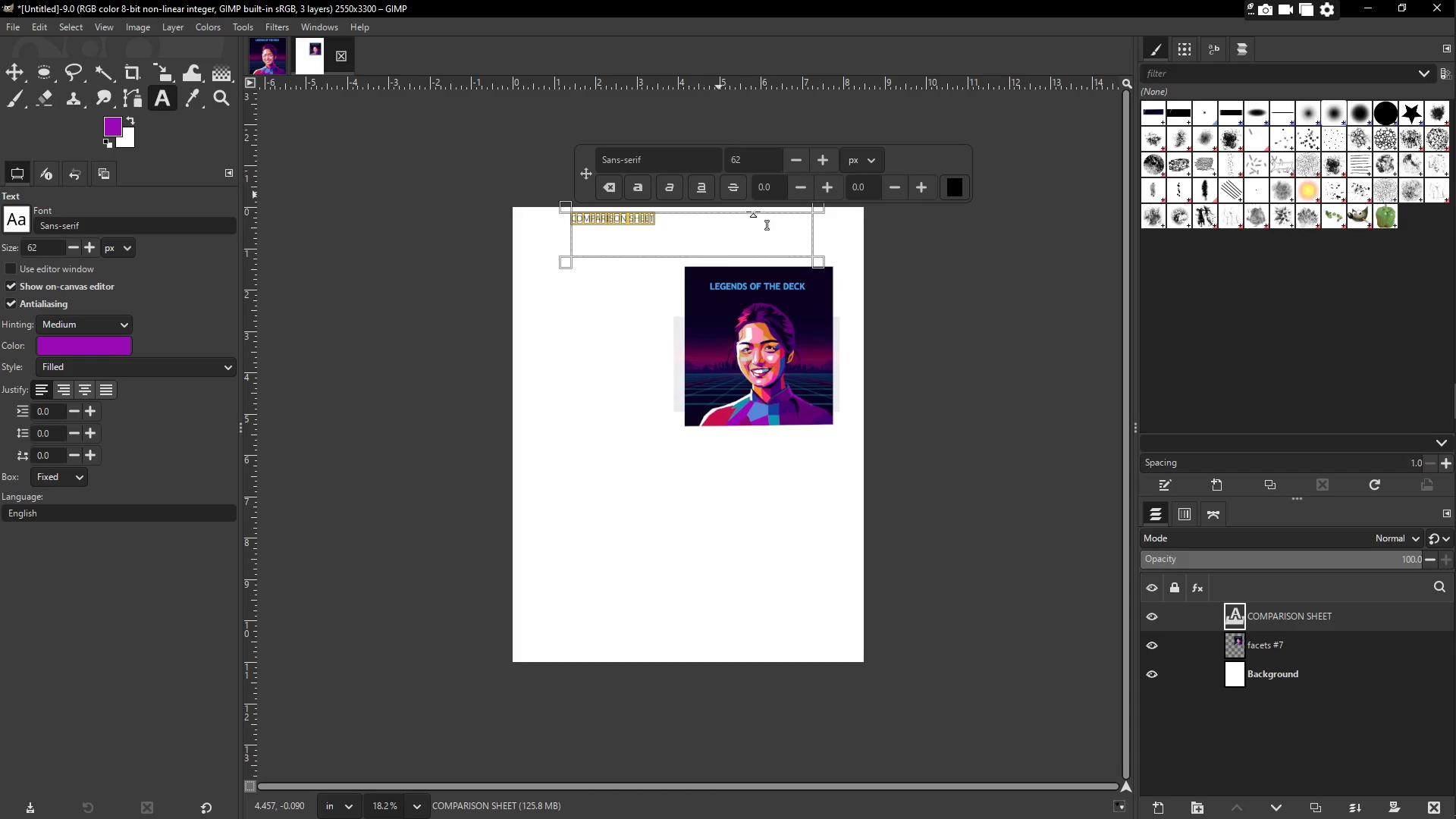 
left_click([703, 165])
 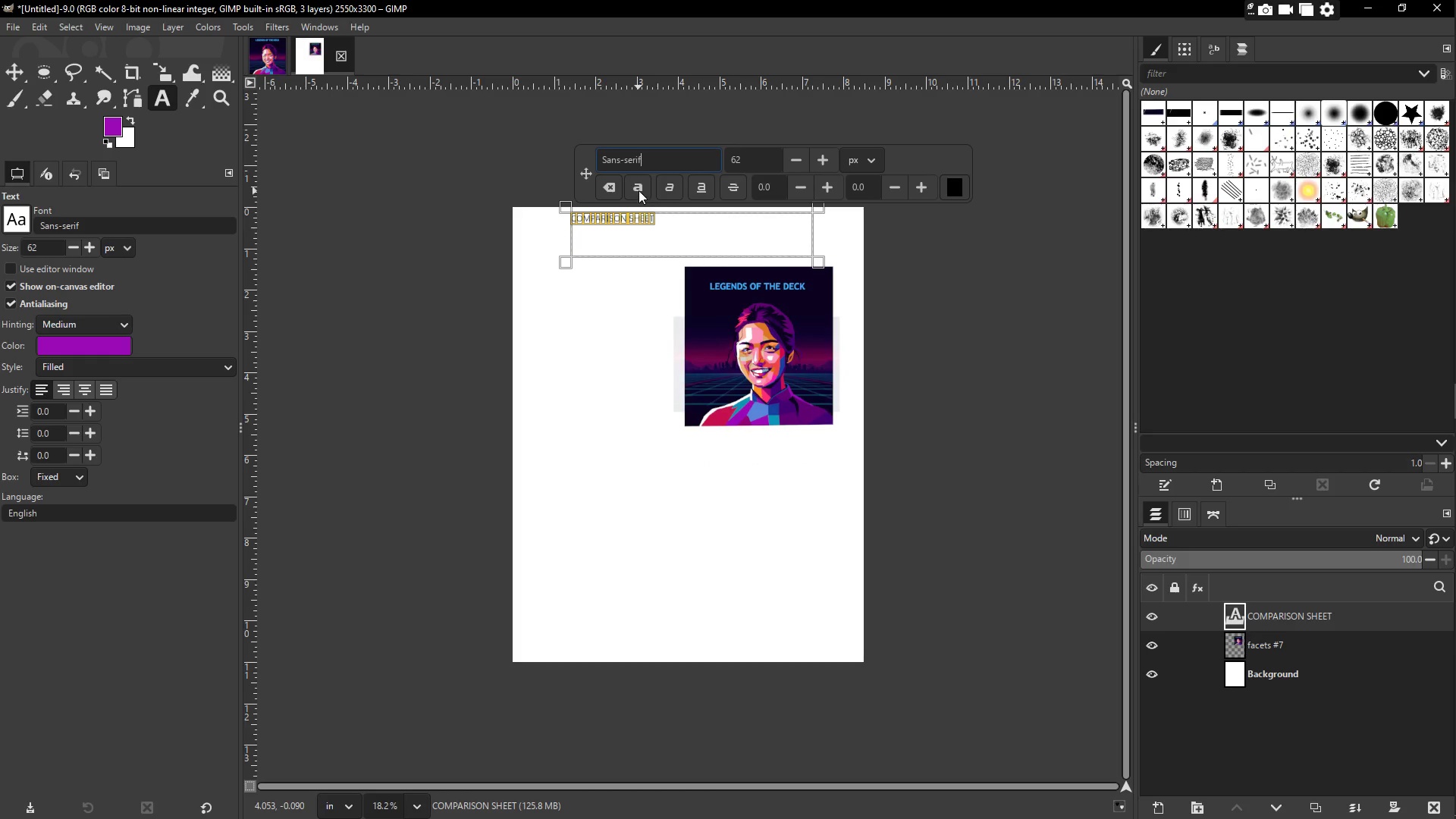 
left_click([650, 223])
 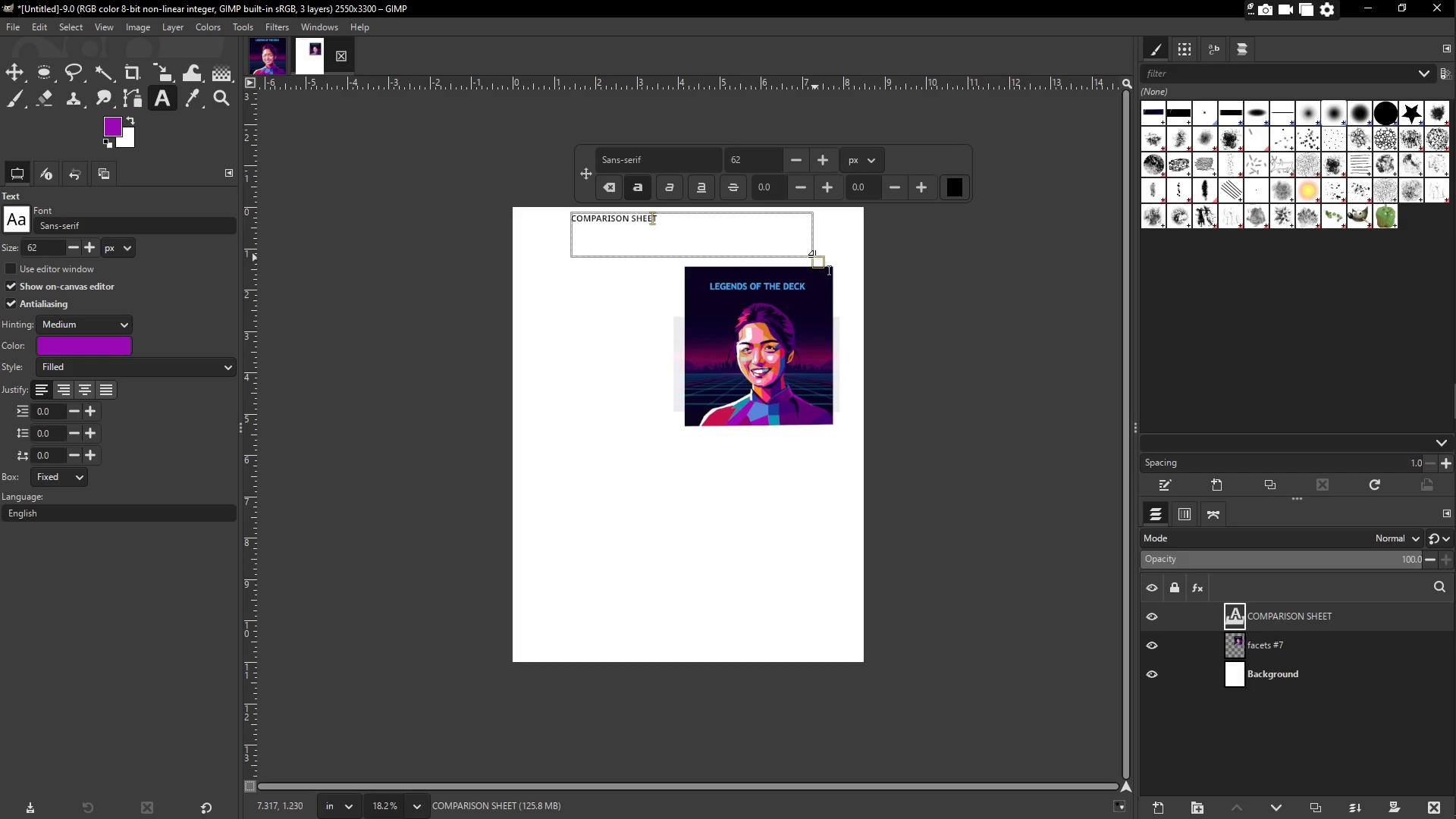 
left_click_drag(start_coordinate=[816, 260], to_coordinate=[665, 231])
 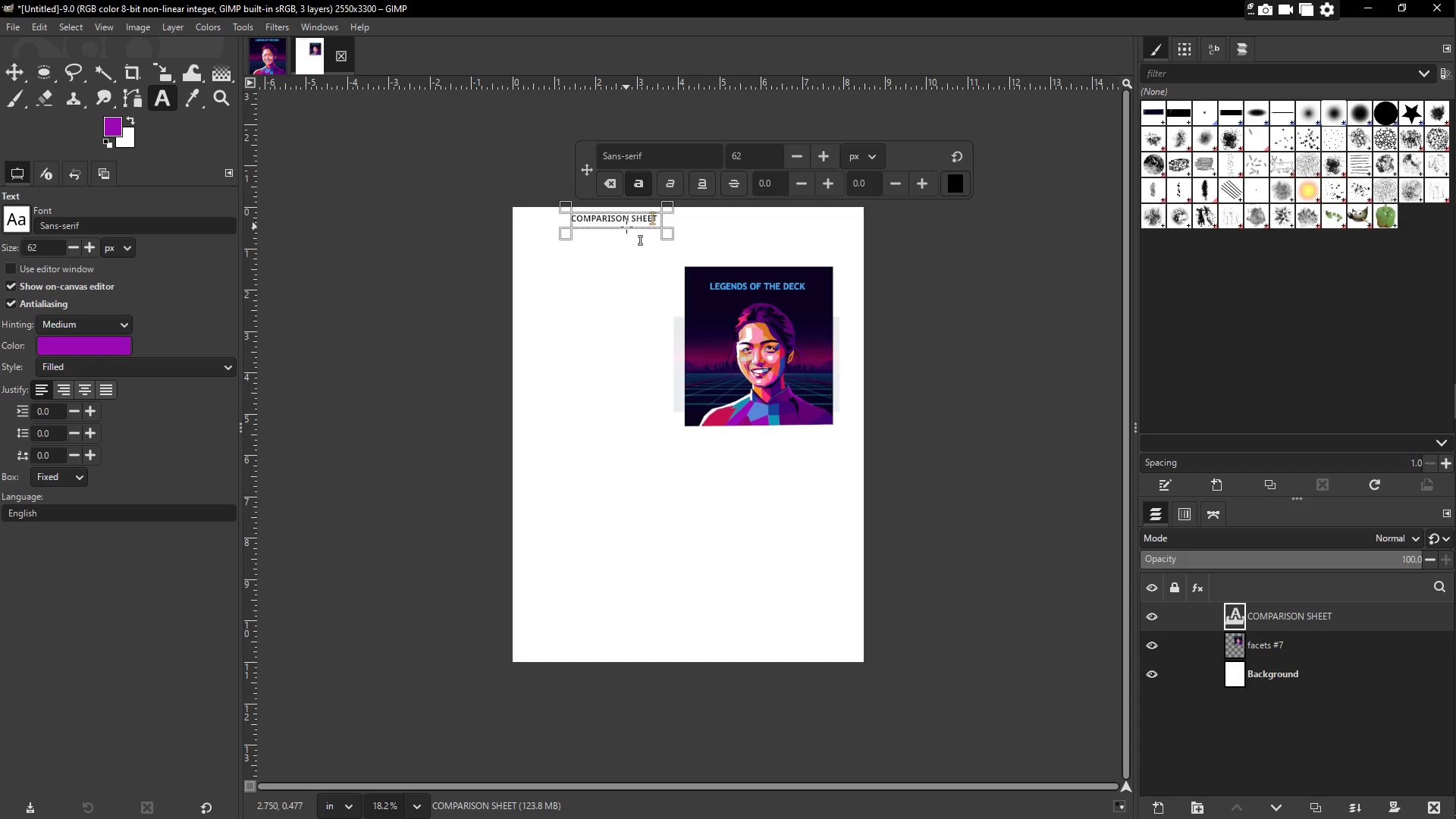 
left_click([574, 288])
 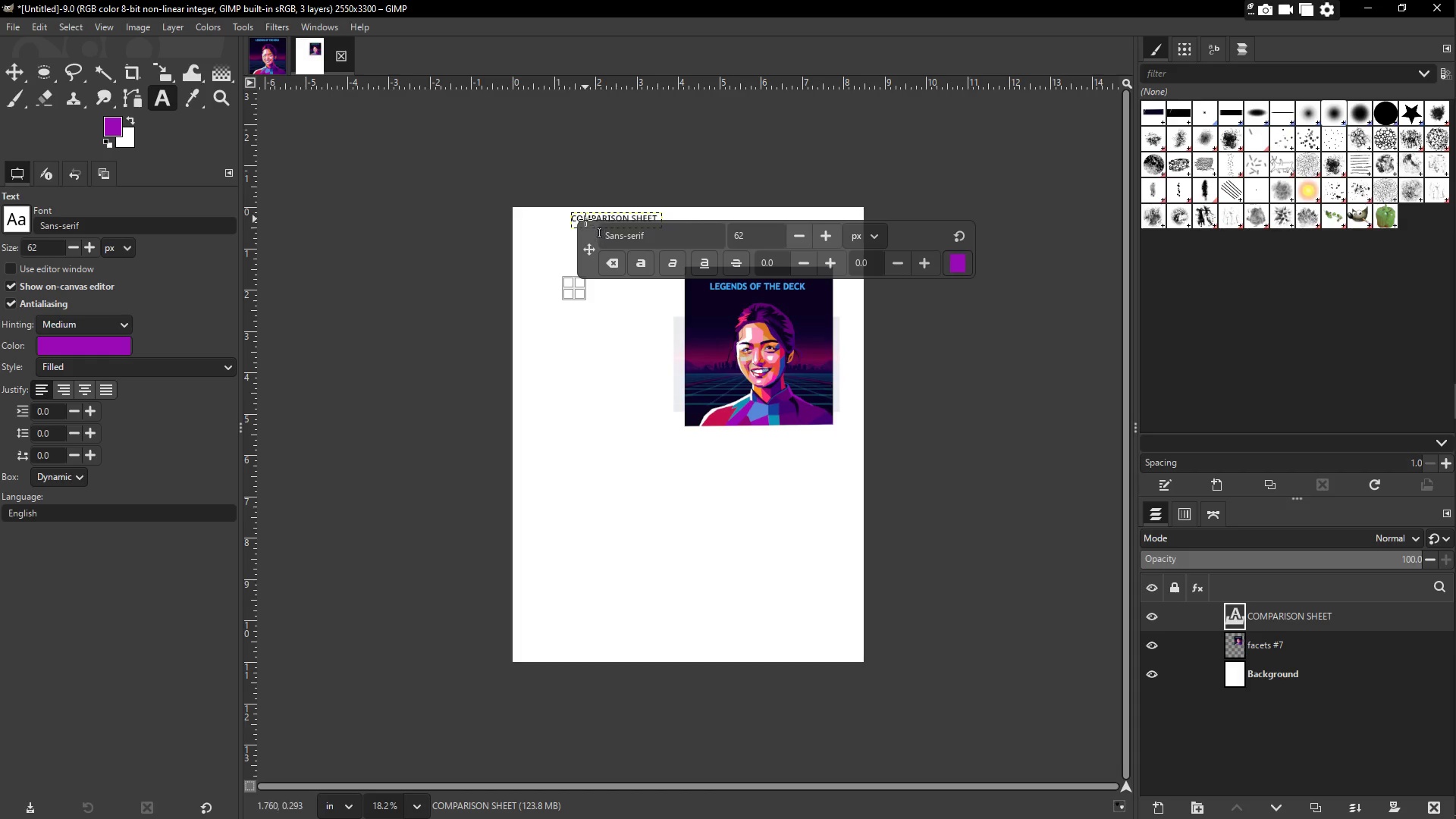 
left_click_drag(start_coordinate=[585, 215], to_coordinate=[652, 234])
 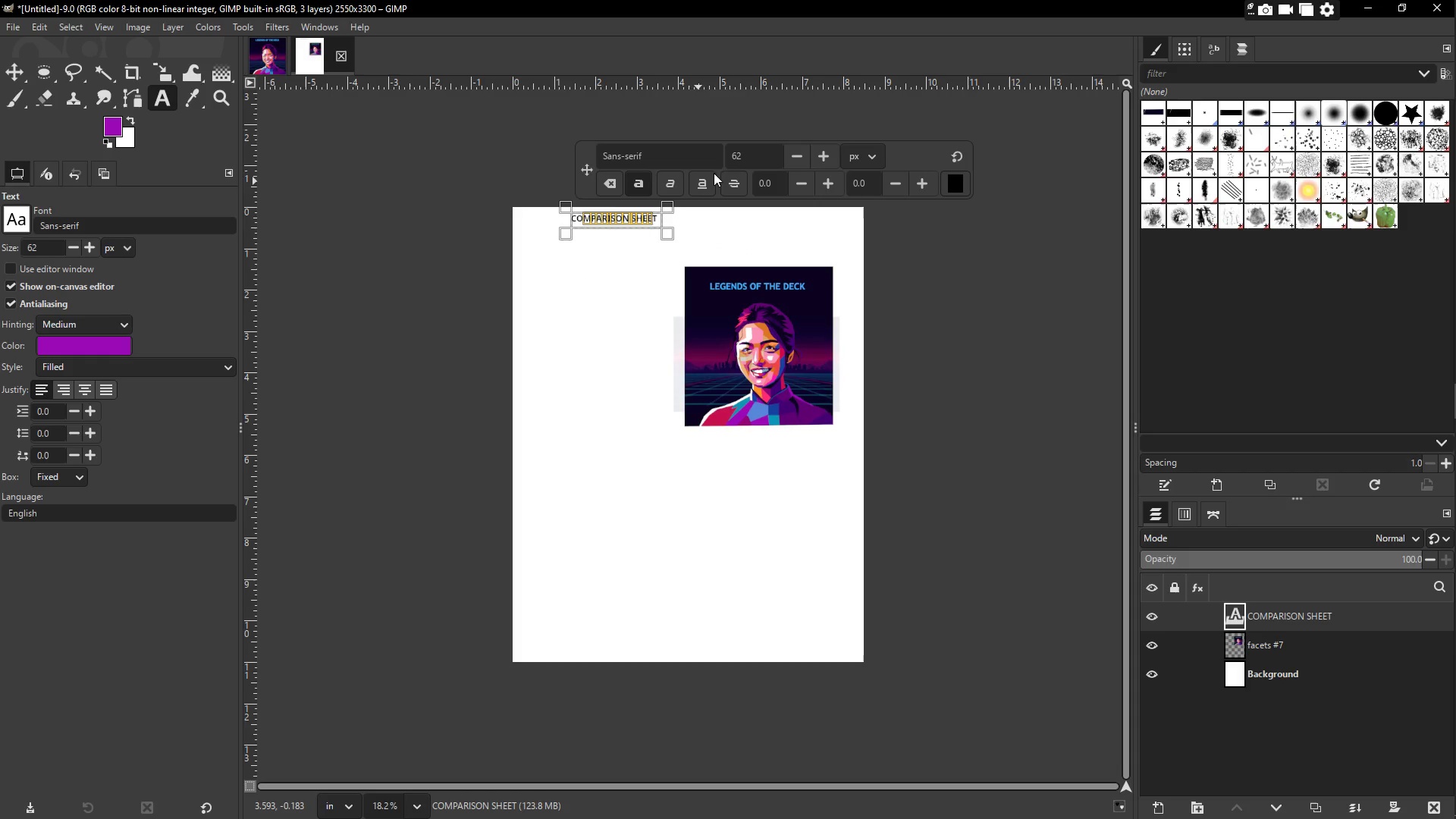 
left_click([748, 148])
 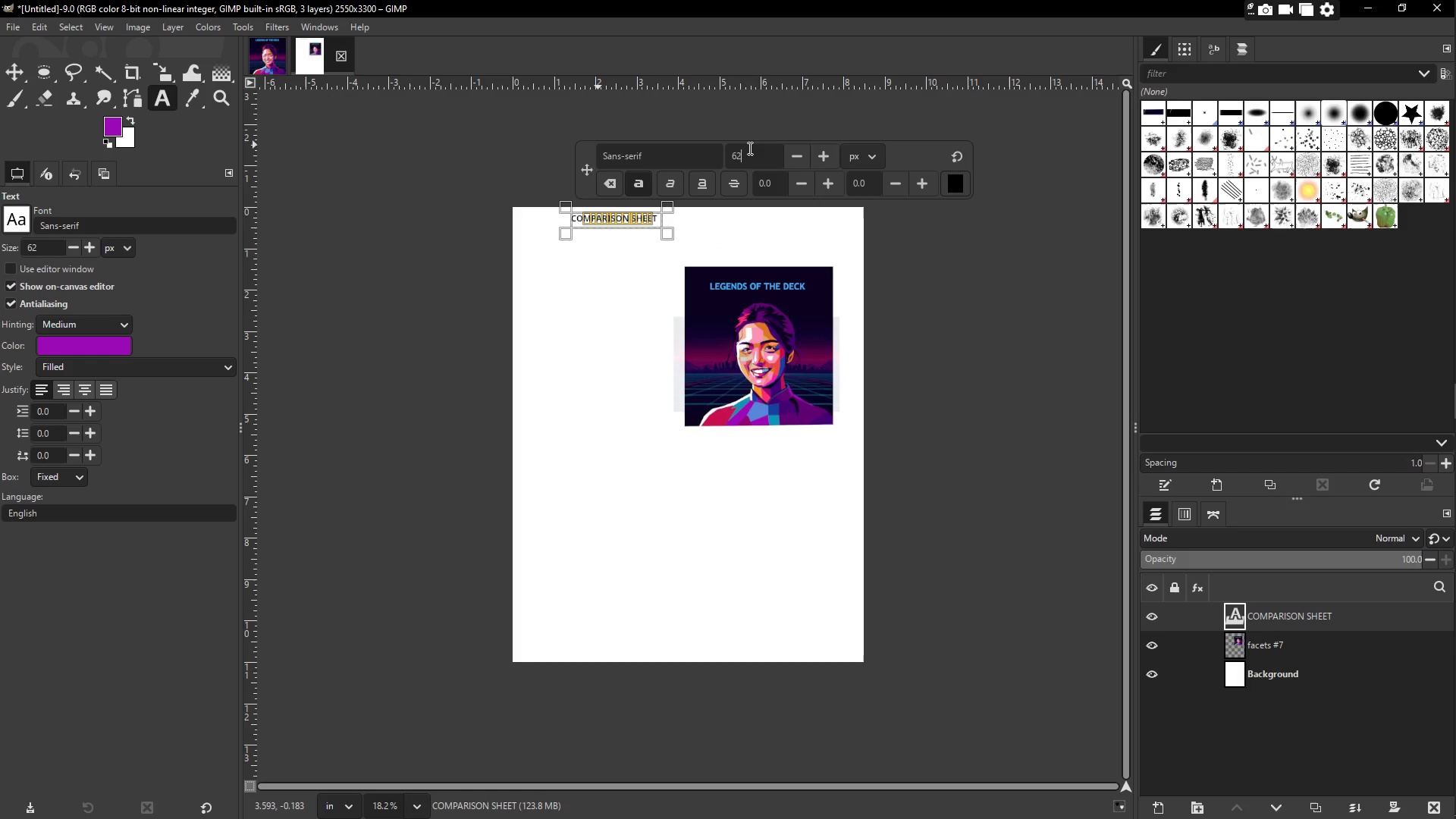 
key(Control+A)
 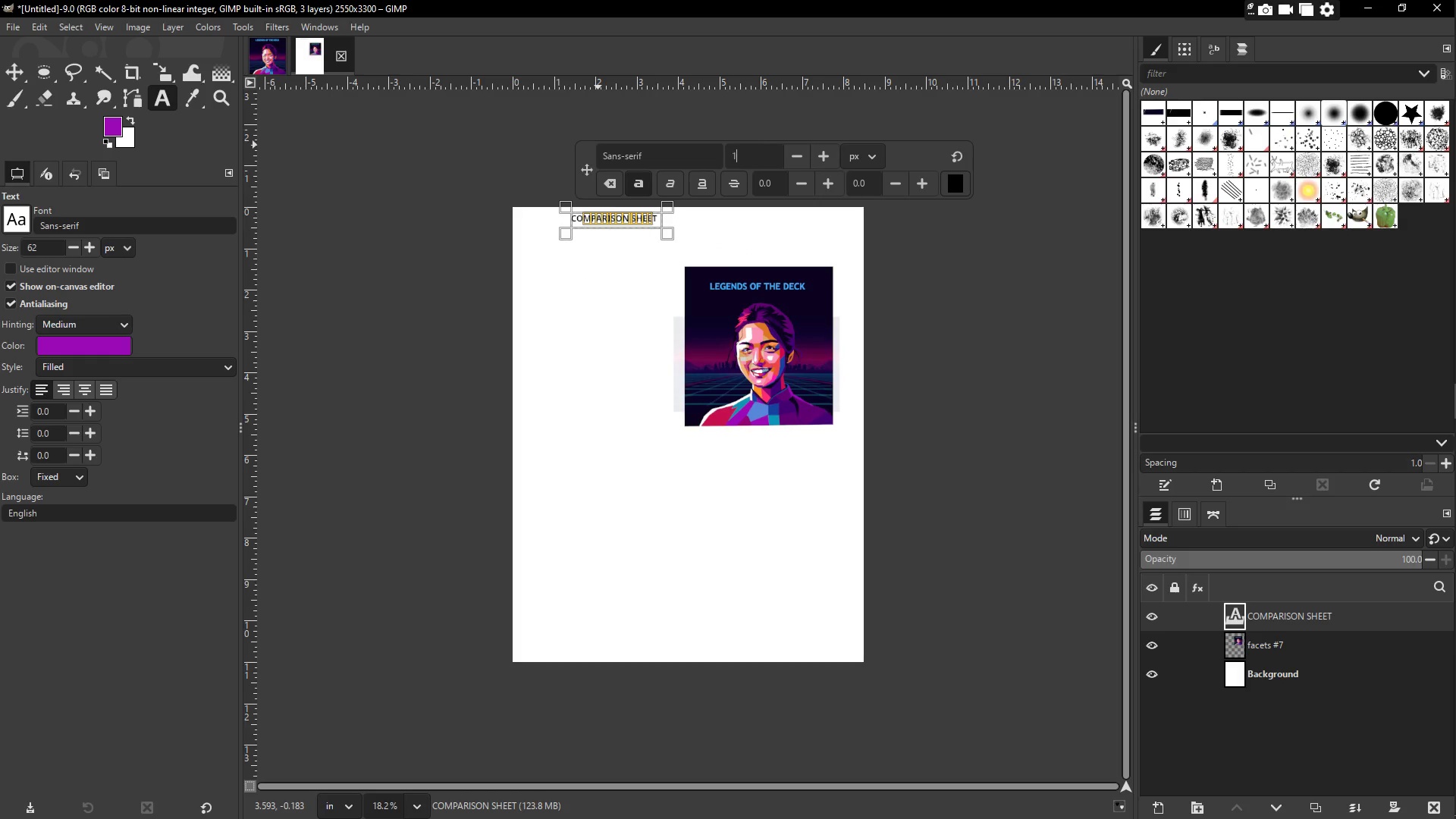 
key(Numpad1)
 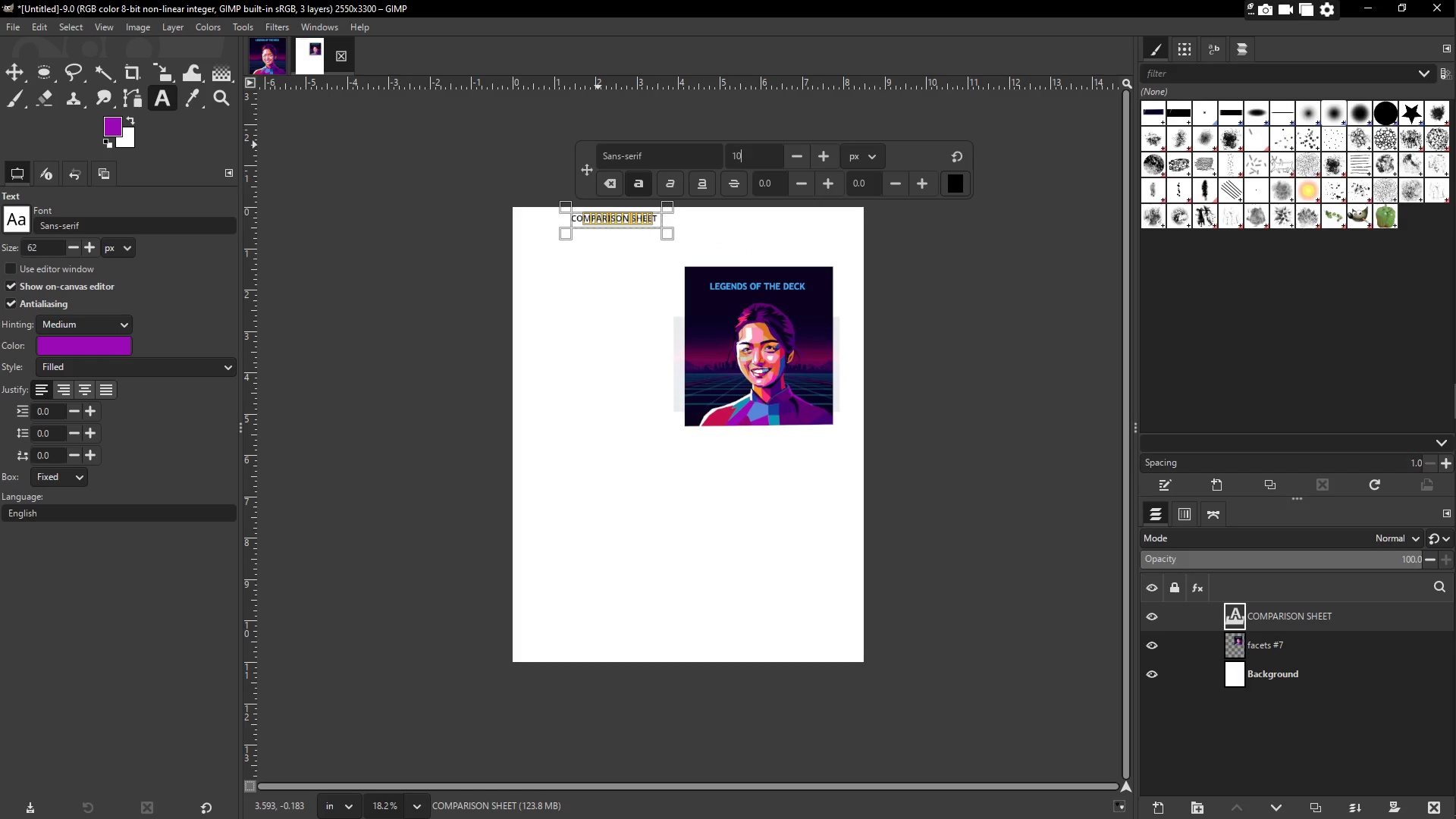 
key(Numpad0)
 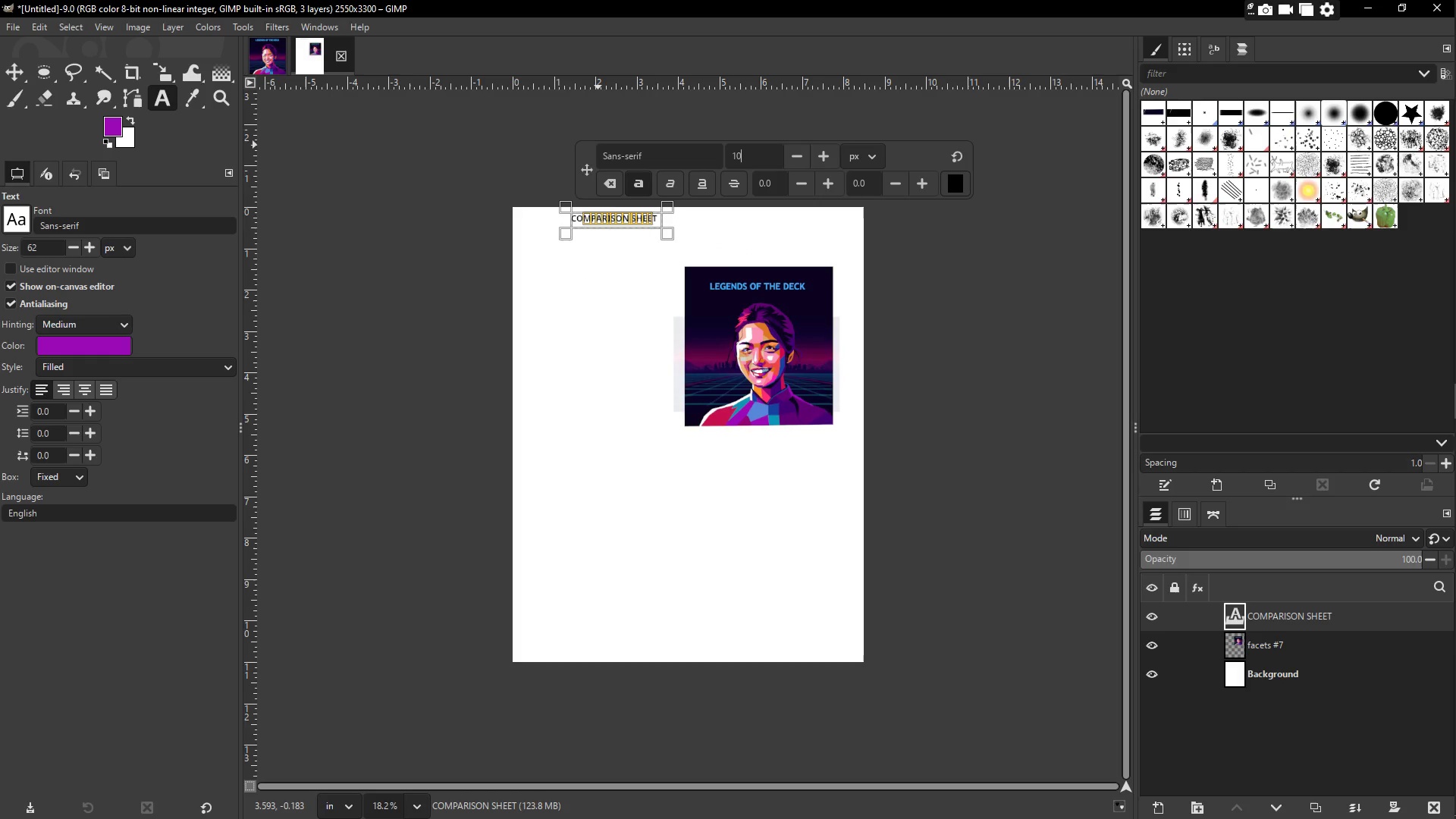 
key(Numpad0)
 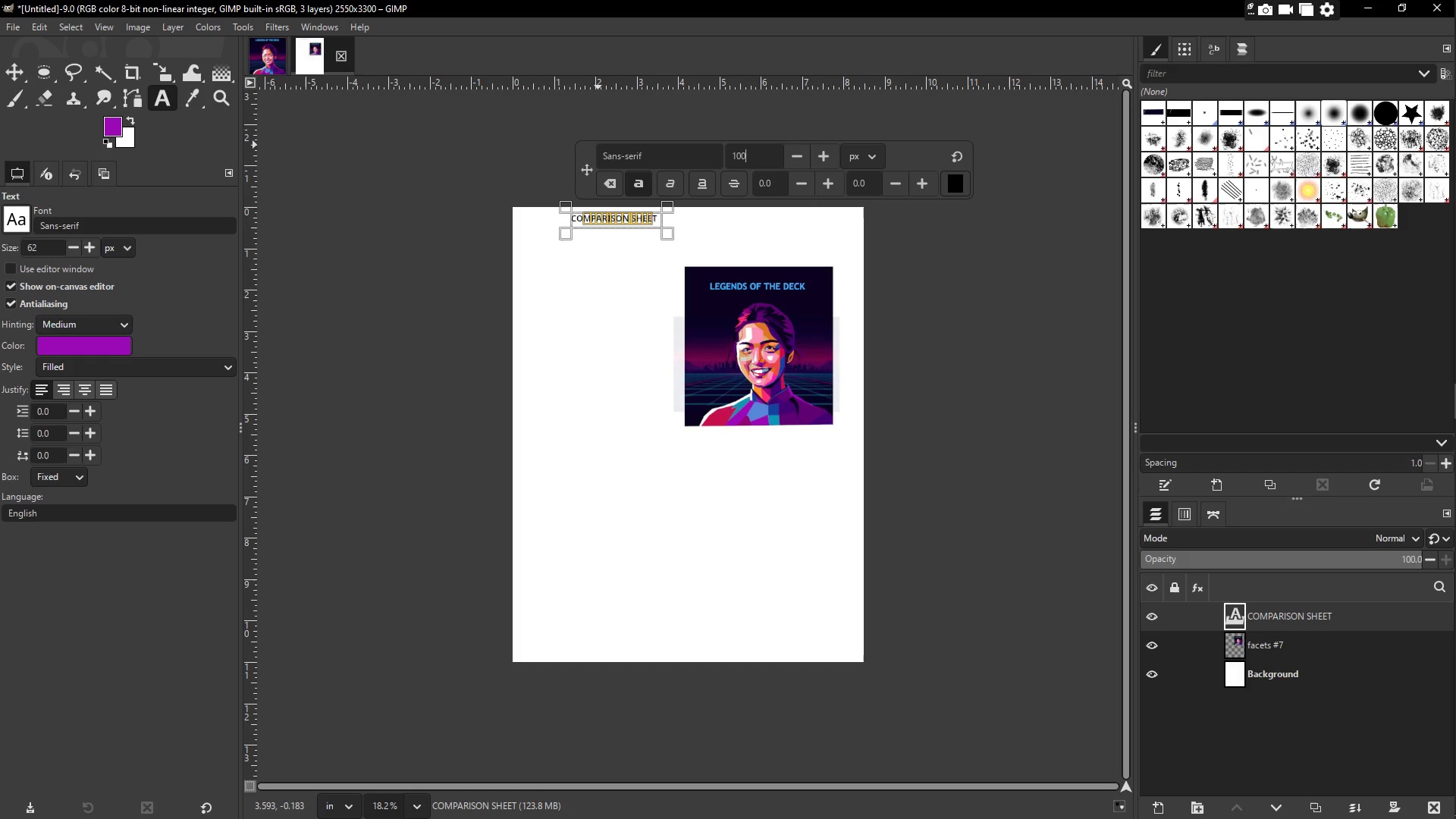 
key(NumpadEnter)
 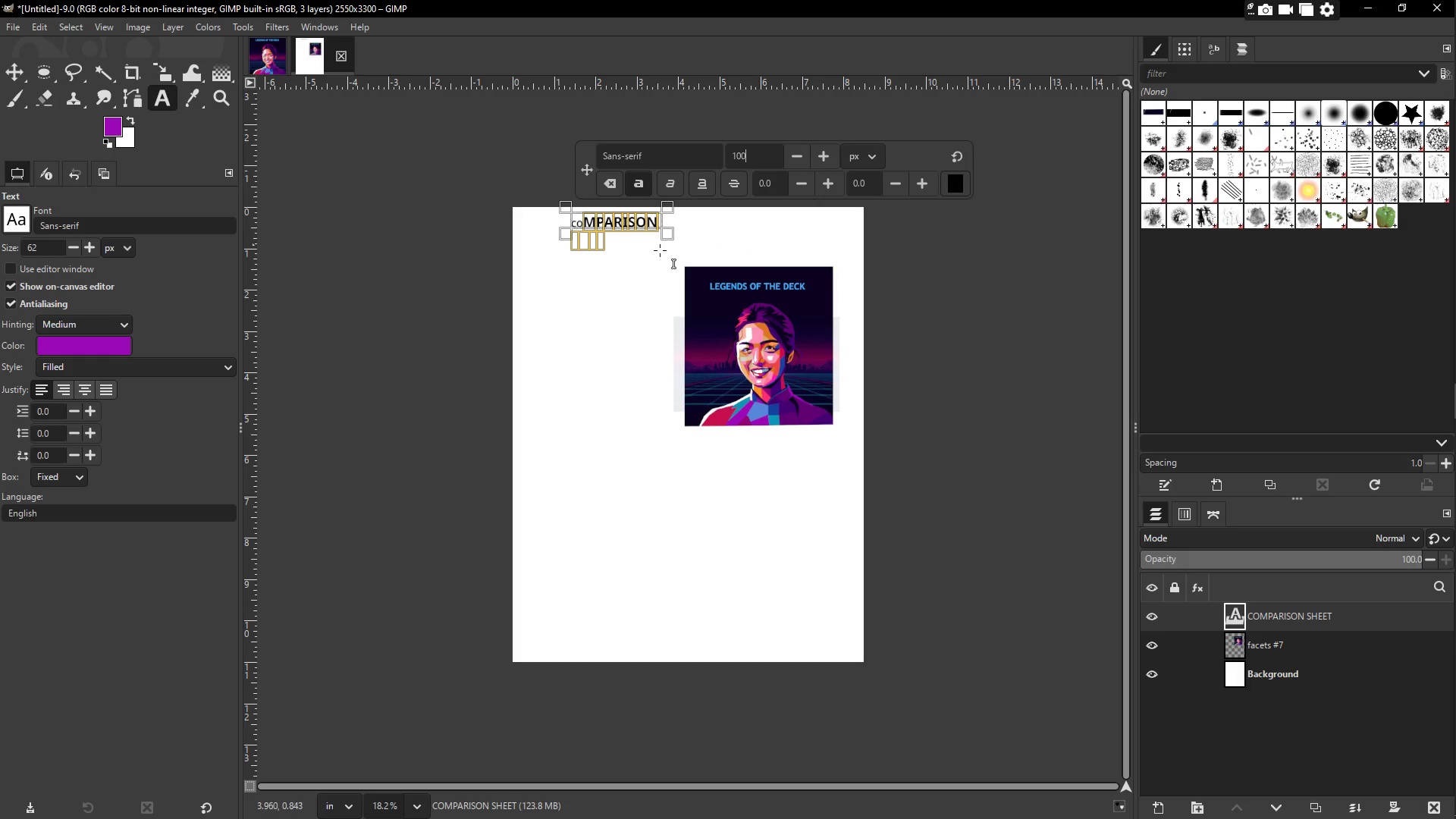 
key(Control+ControlLeft)
 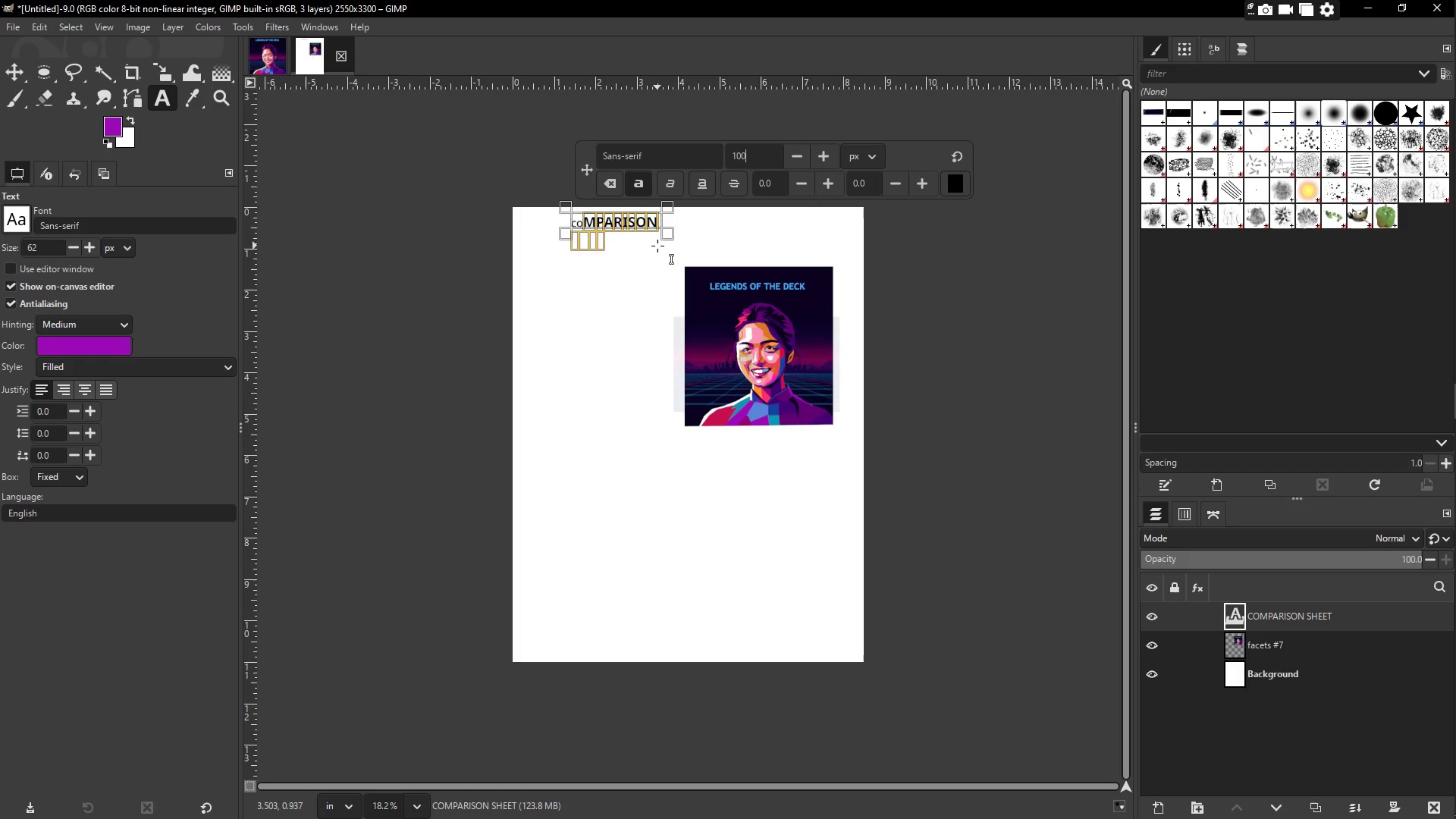 
key(Control+Z)
 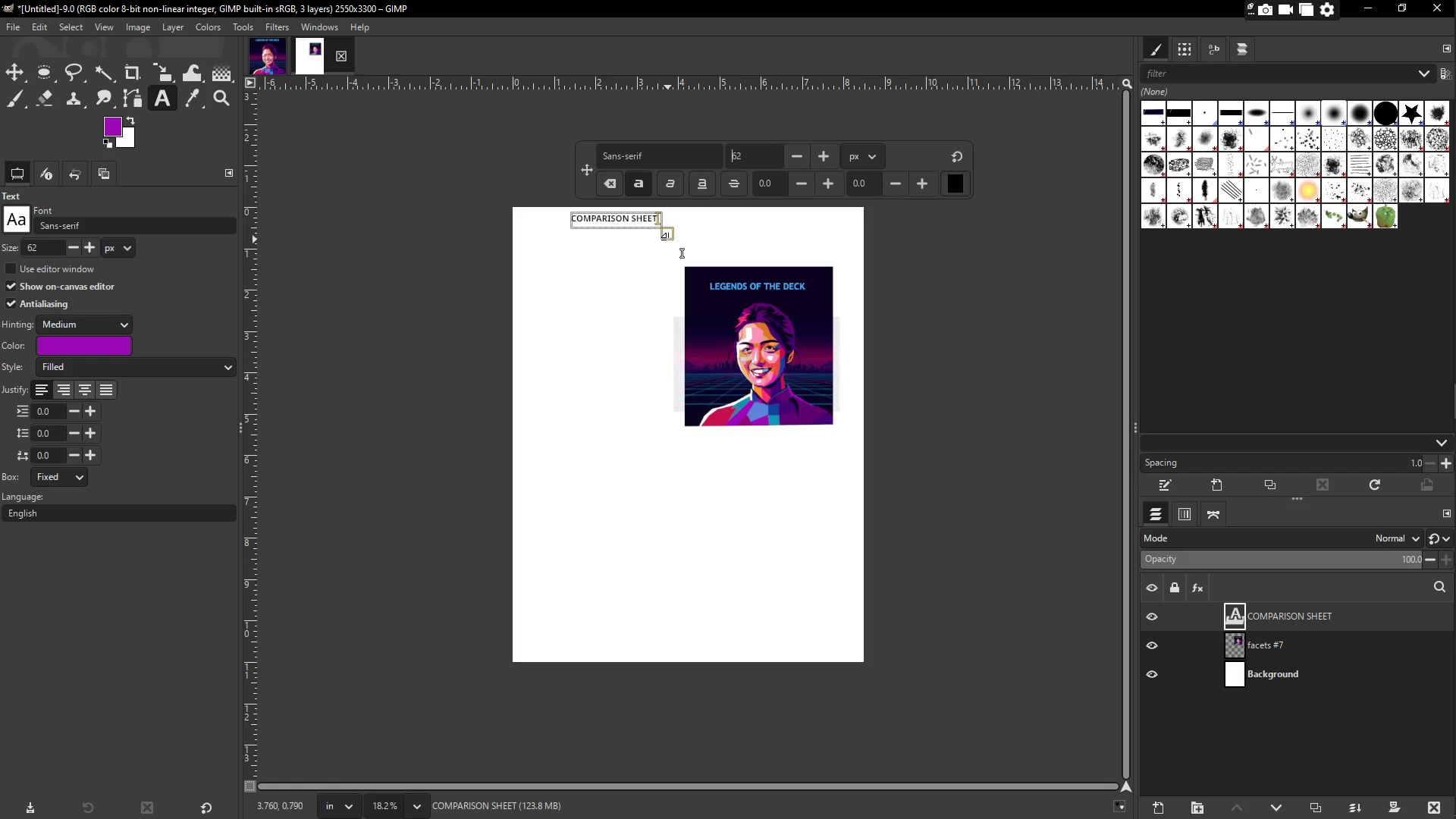 
left_click_drag(start_coordinate=[667, 236], to_coordinate=[768, 270])
 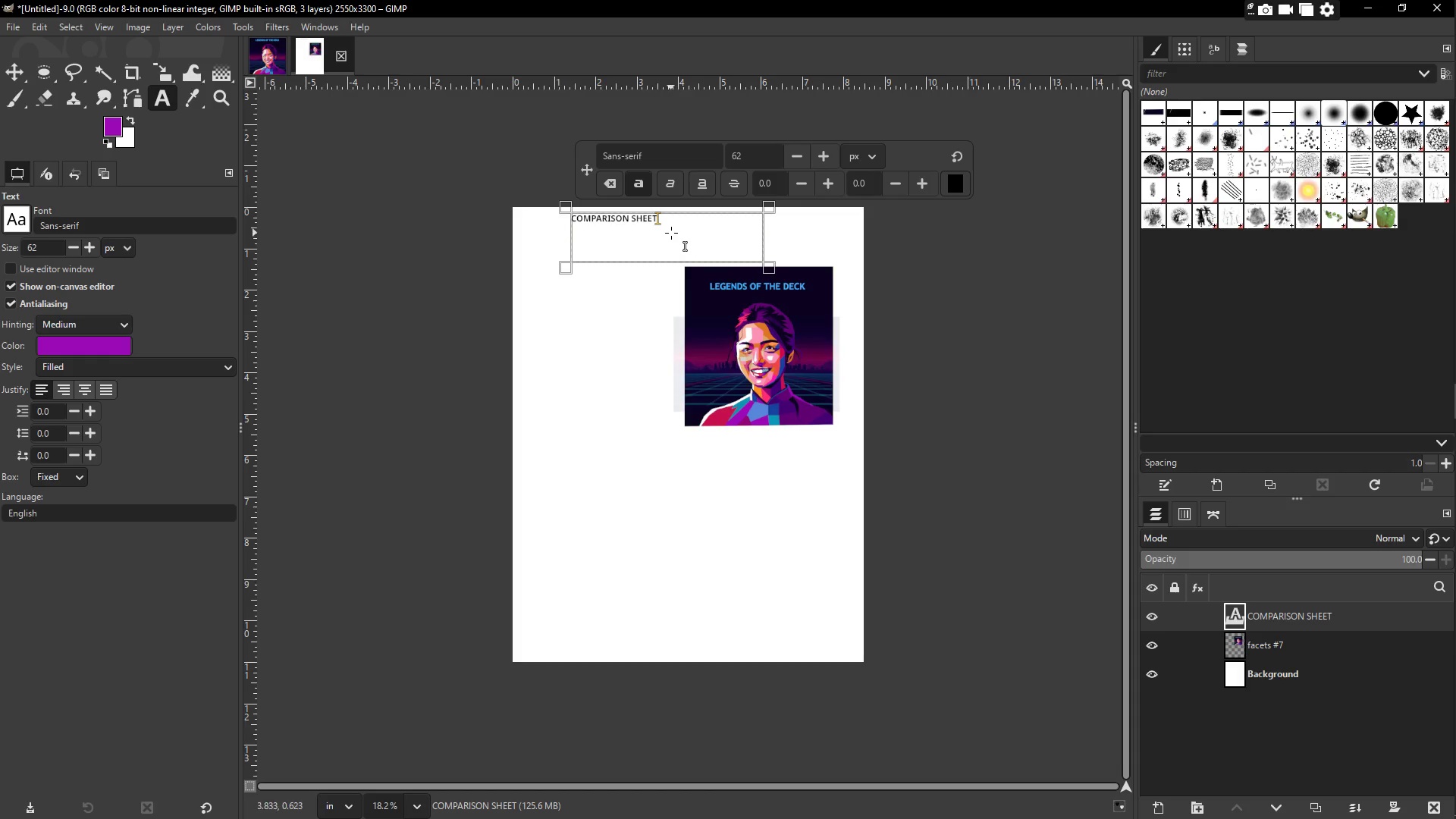 
key(Control+ControlLeft)
 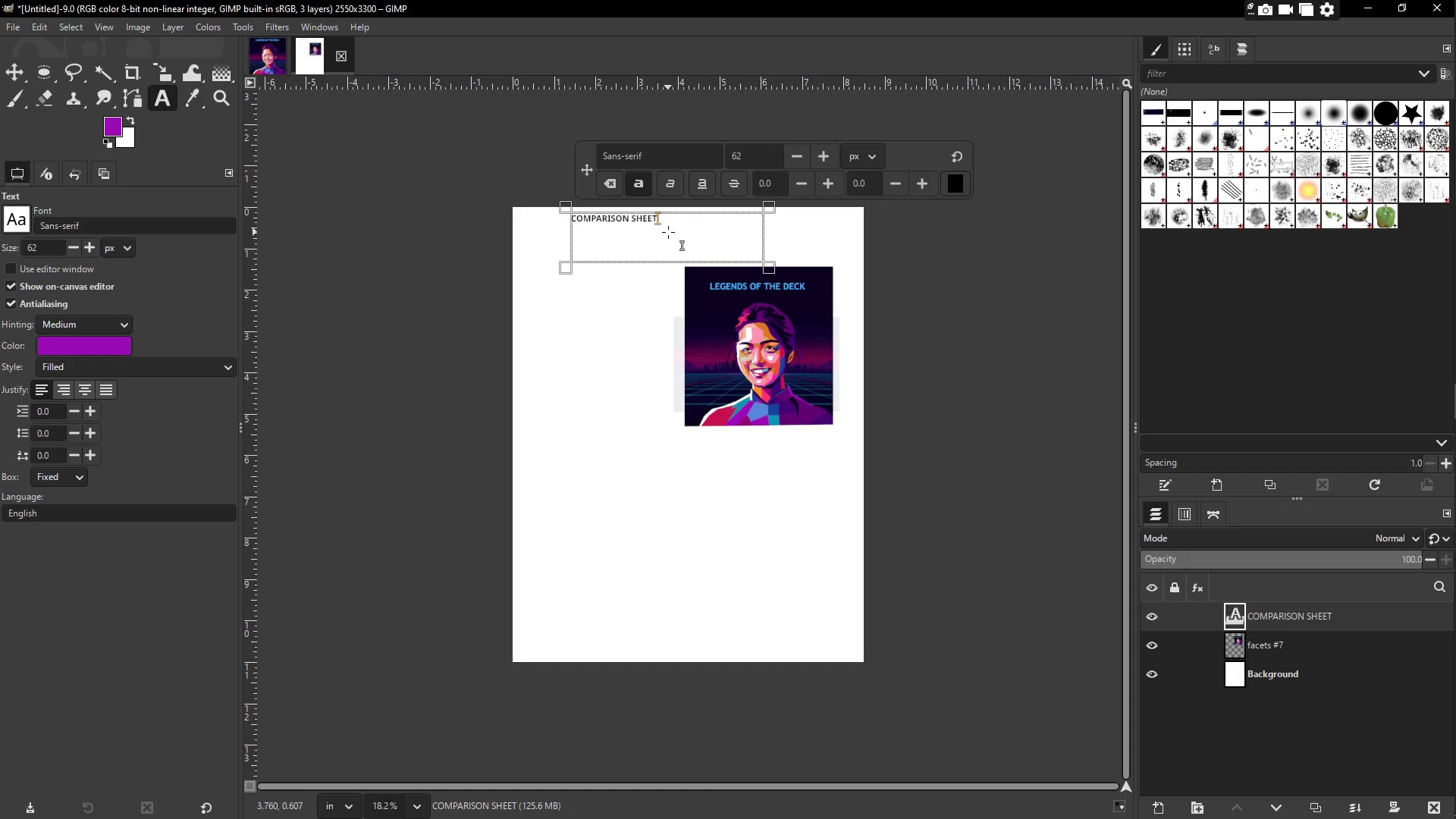 
key(Control+A)
 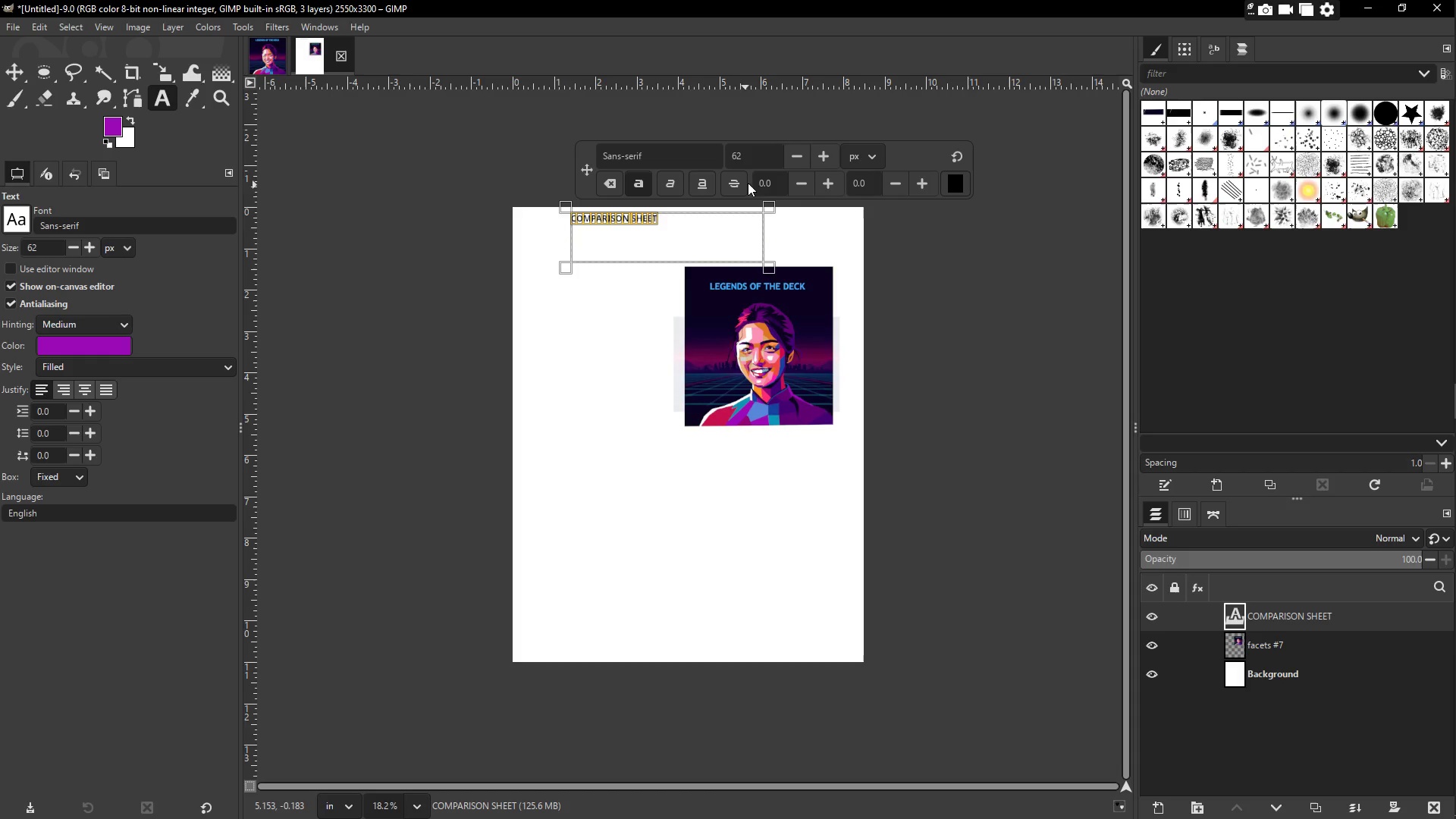 
left_click([749, 150])
 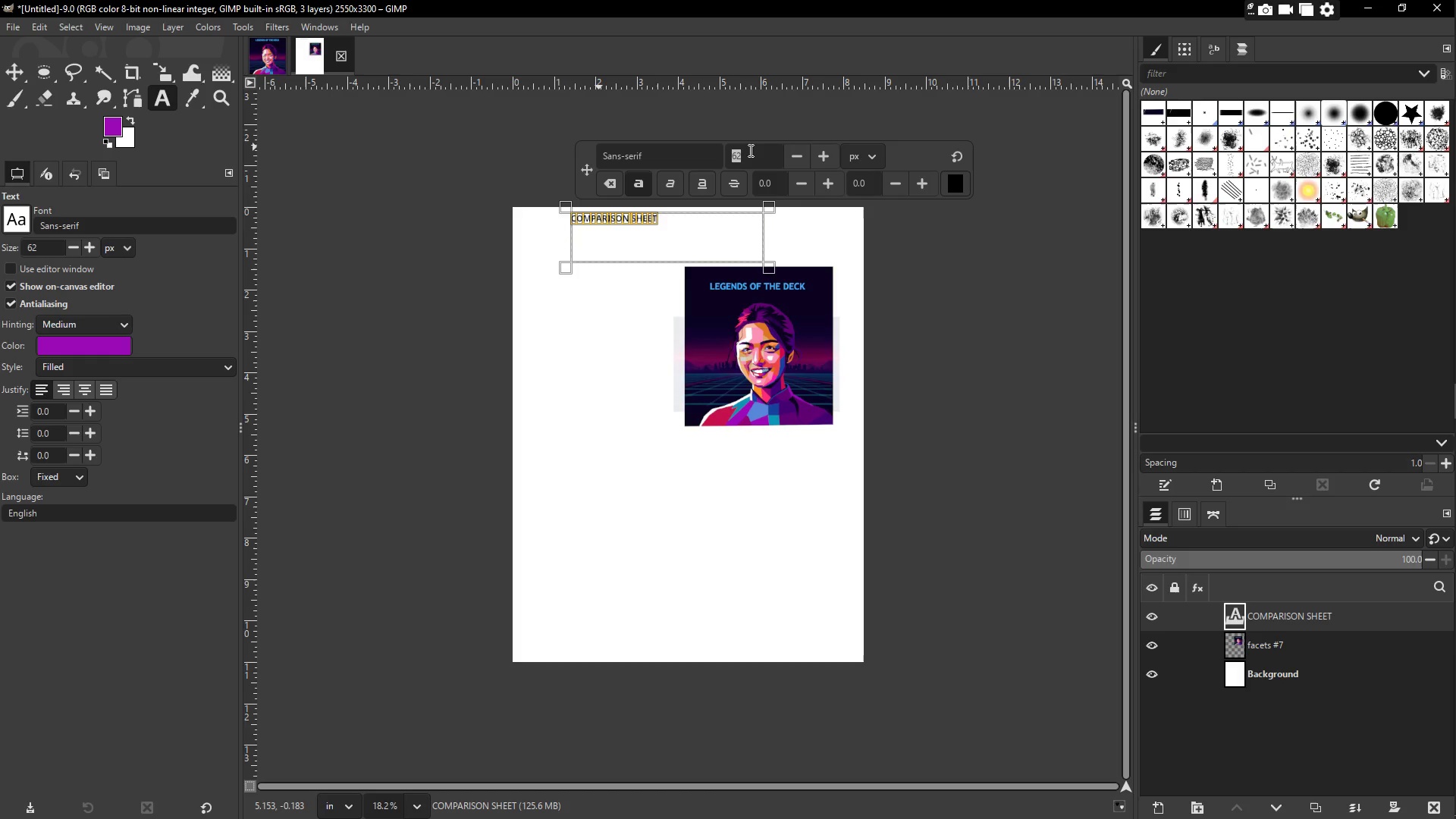 
key(Control+ControlLeft)
 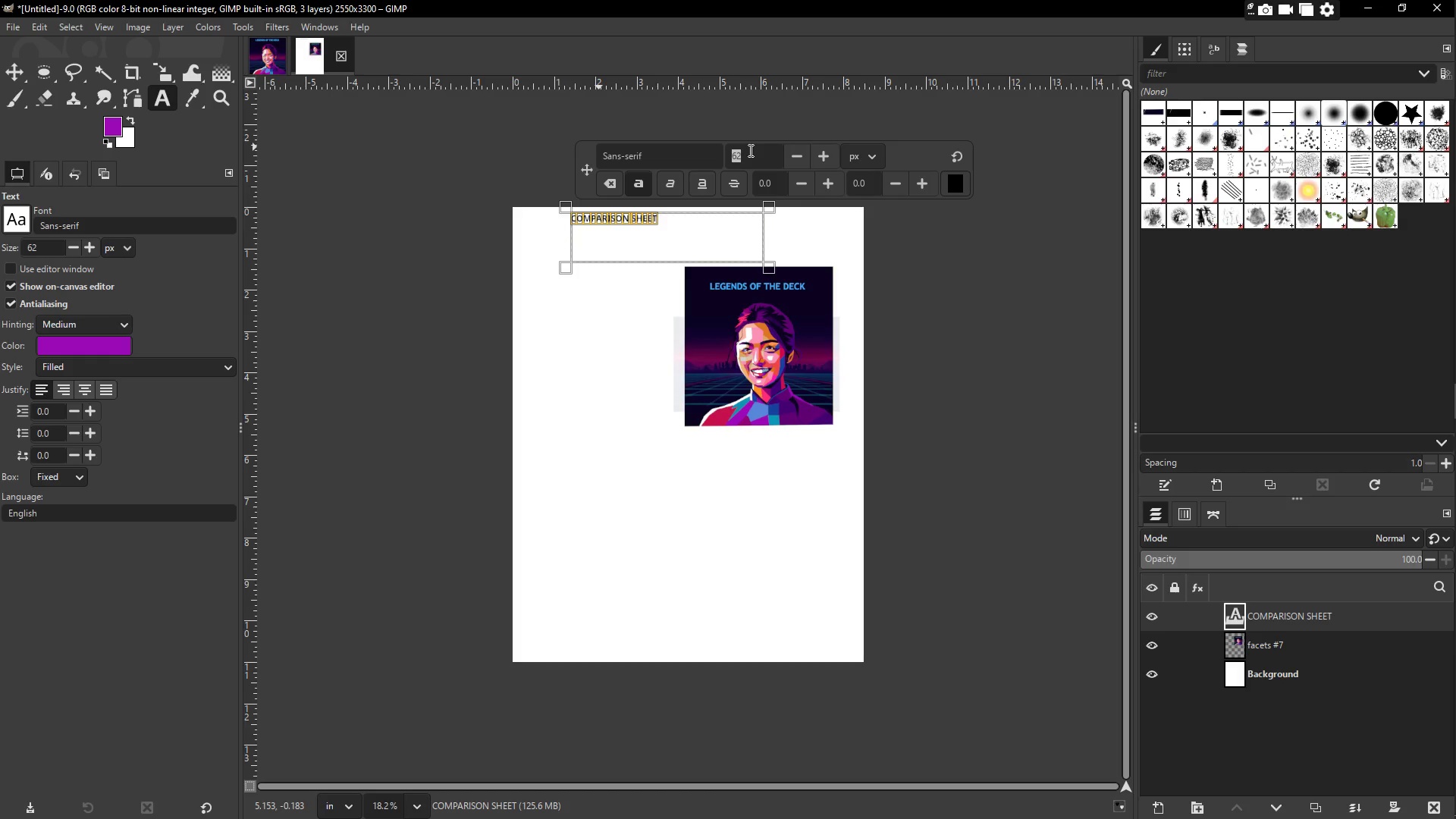 
key(Control+A)
 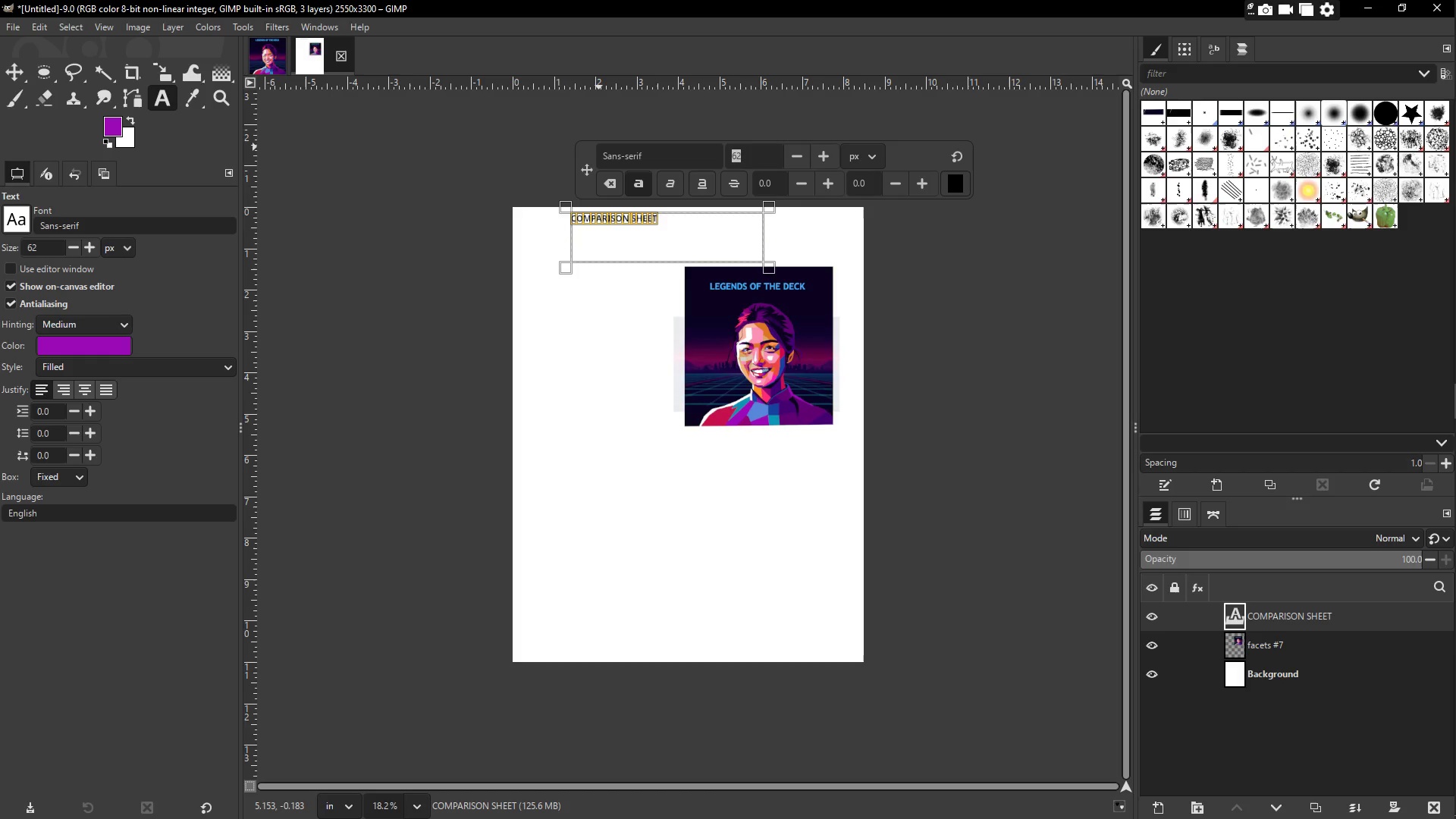 
key(Numpad1)
 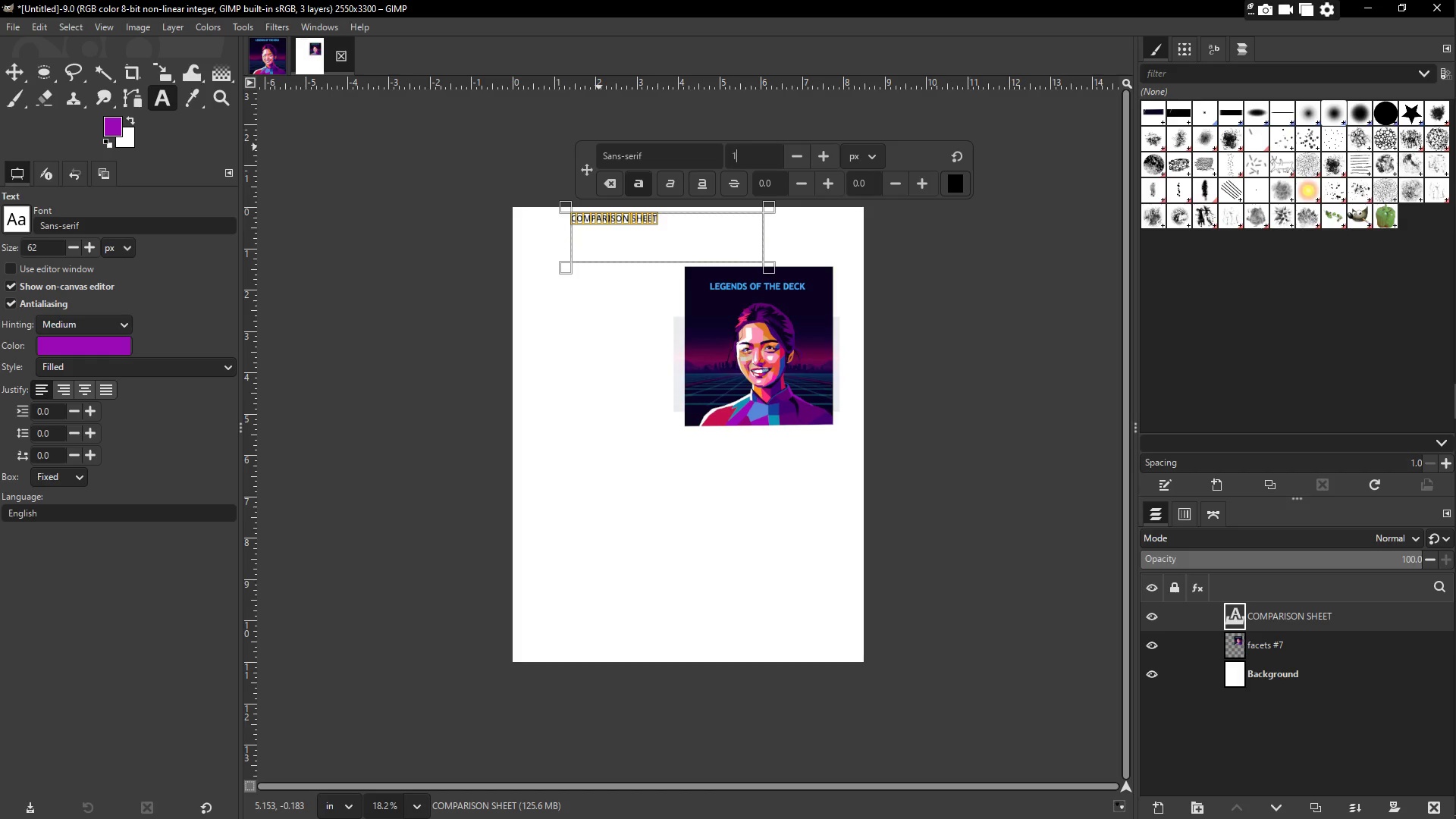 
key(Numpad5)
 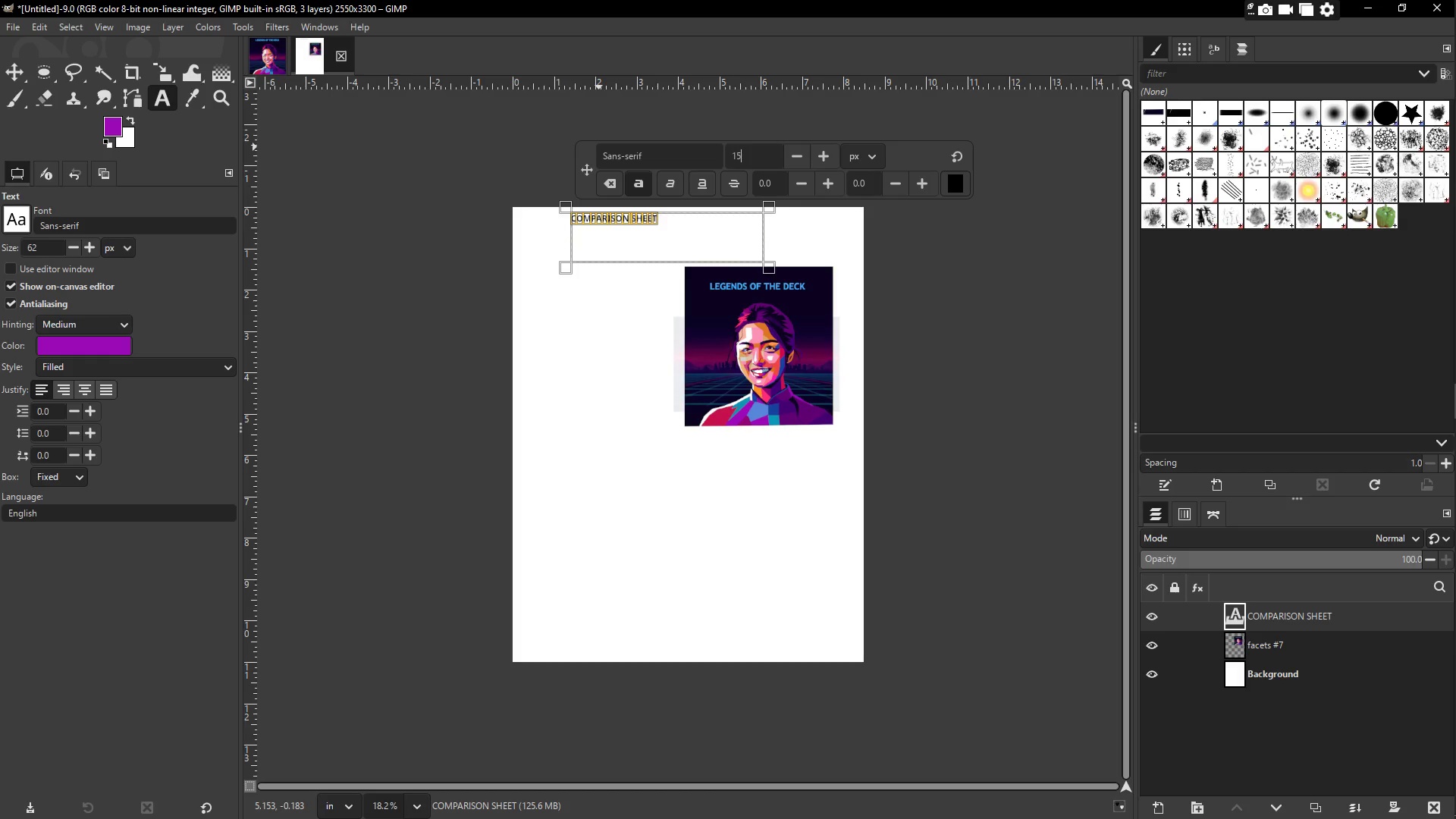 
key(Numpad0)
 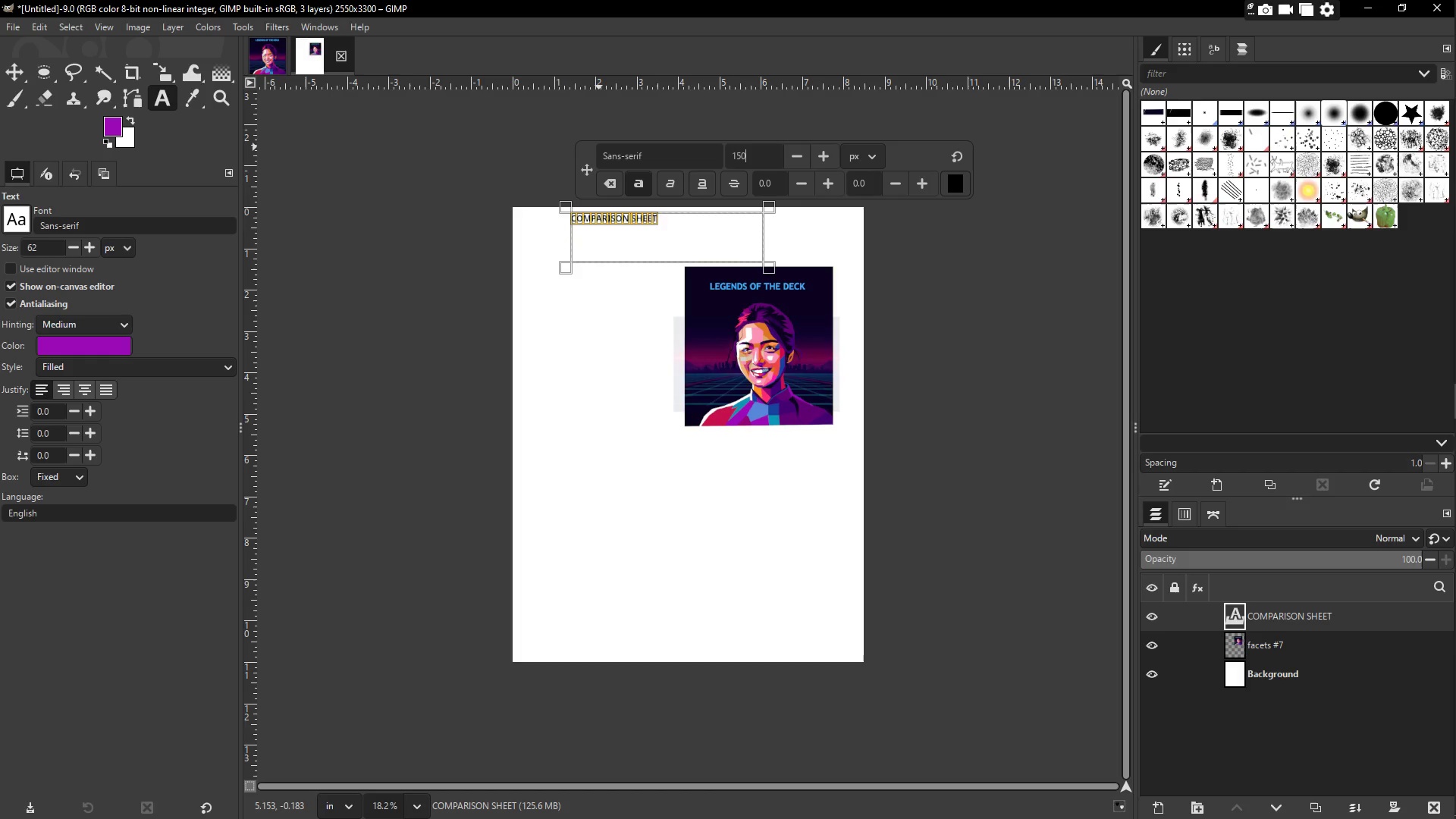 
key(NumpadEnter)
 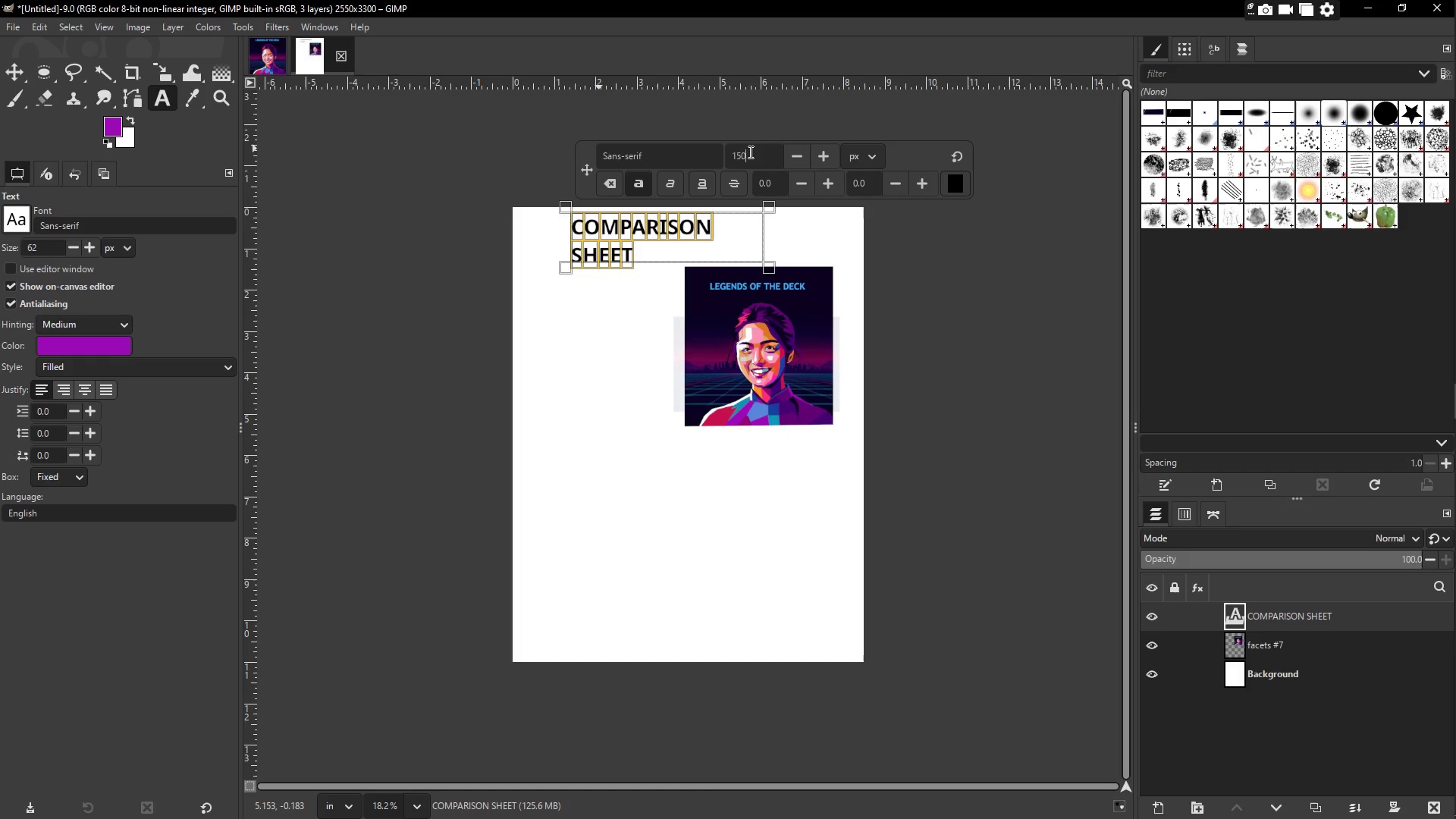 
key(Control+ControlLeft)
 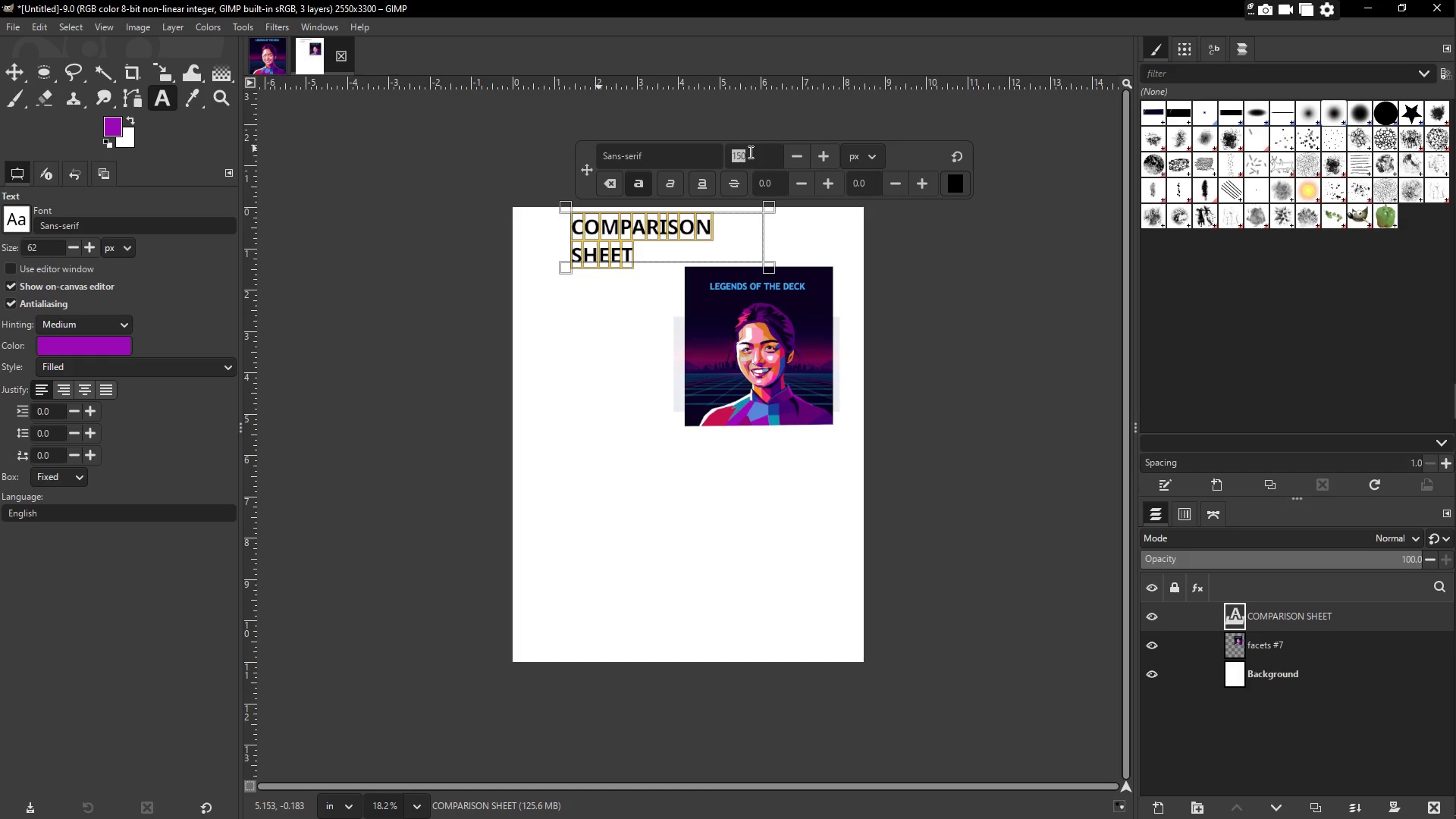 
key(Control+A)
 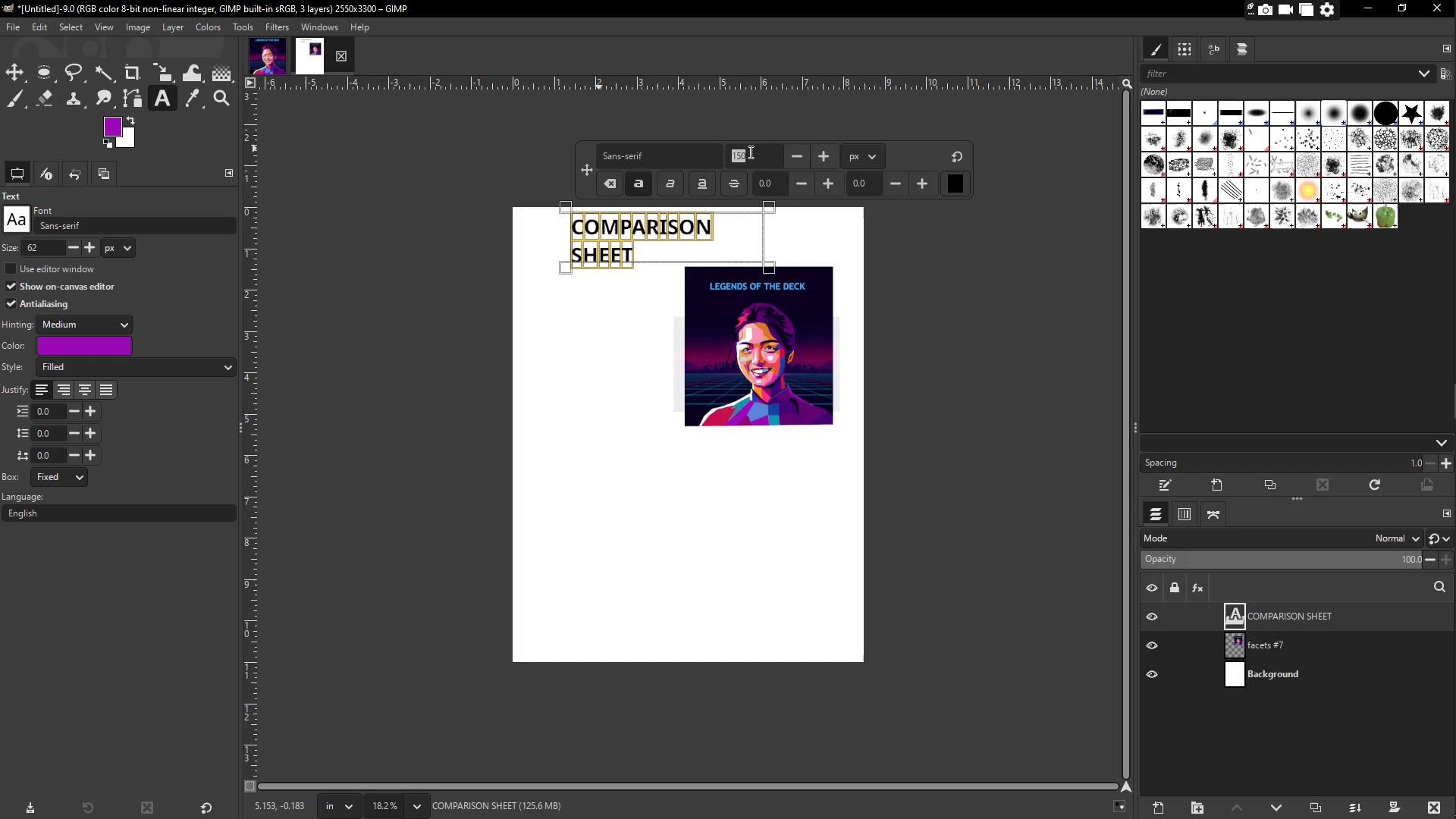 
key(Numpad1)
 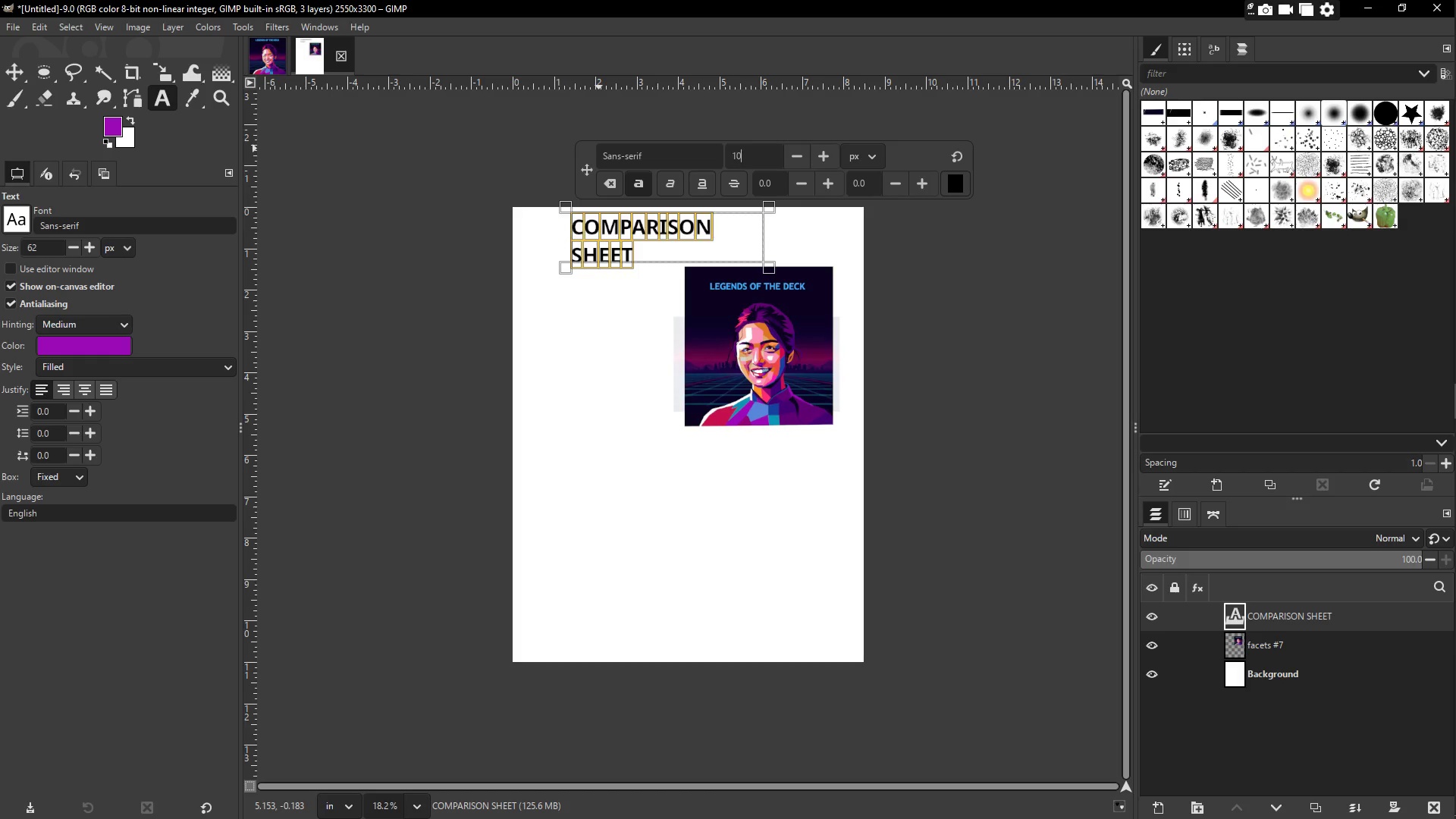 
key(Numpad0)
 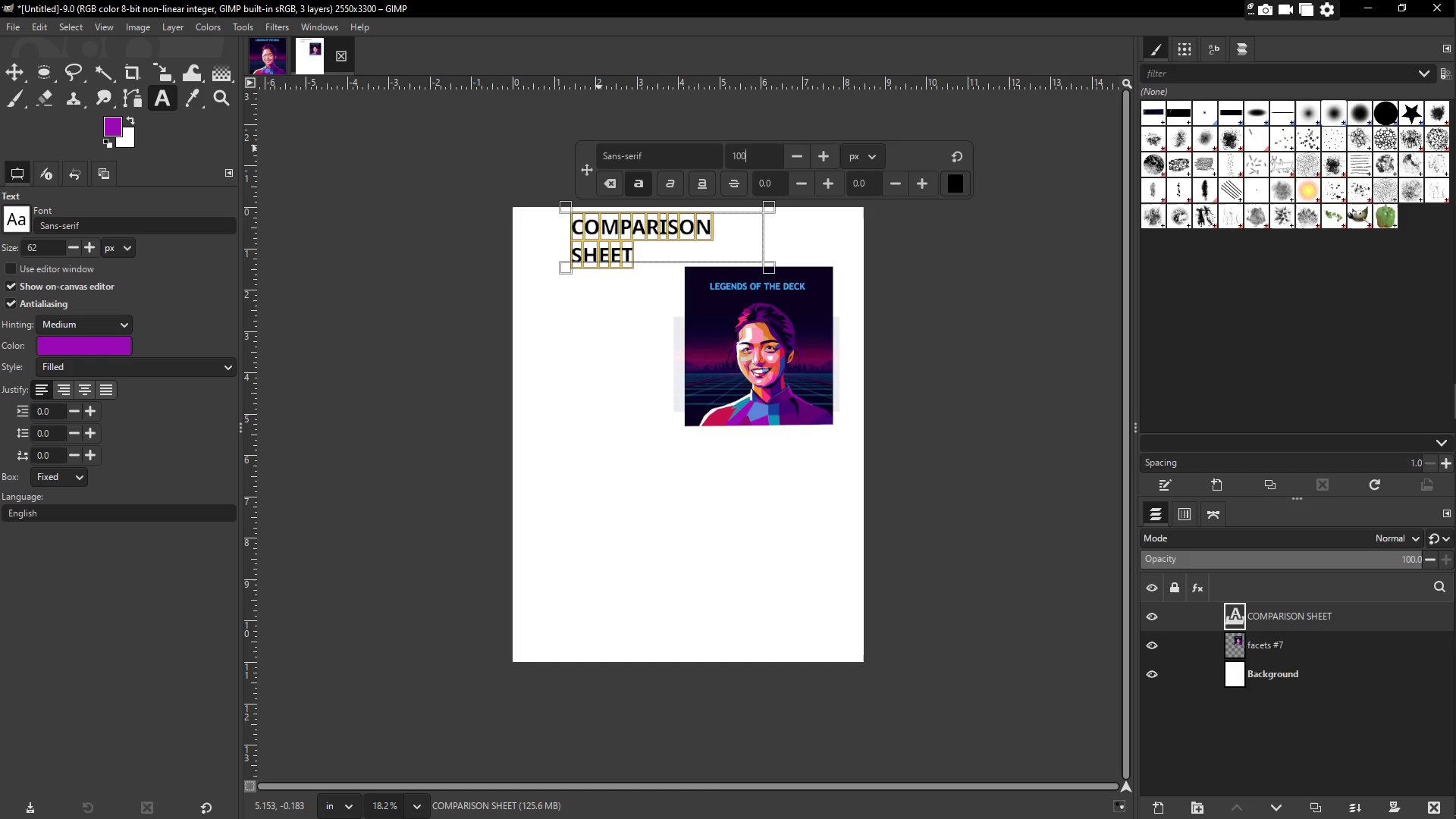 
key(Numpad0)
 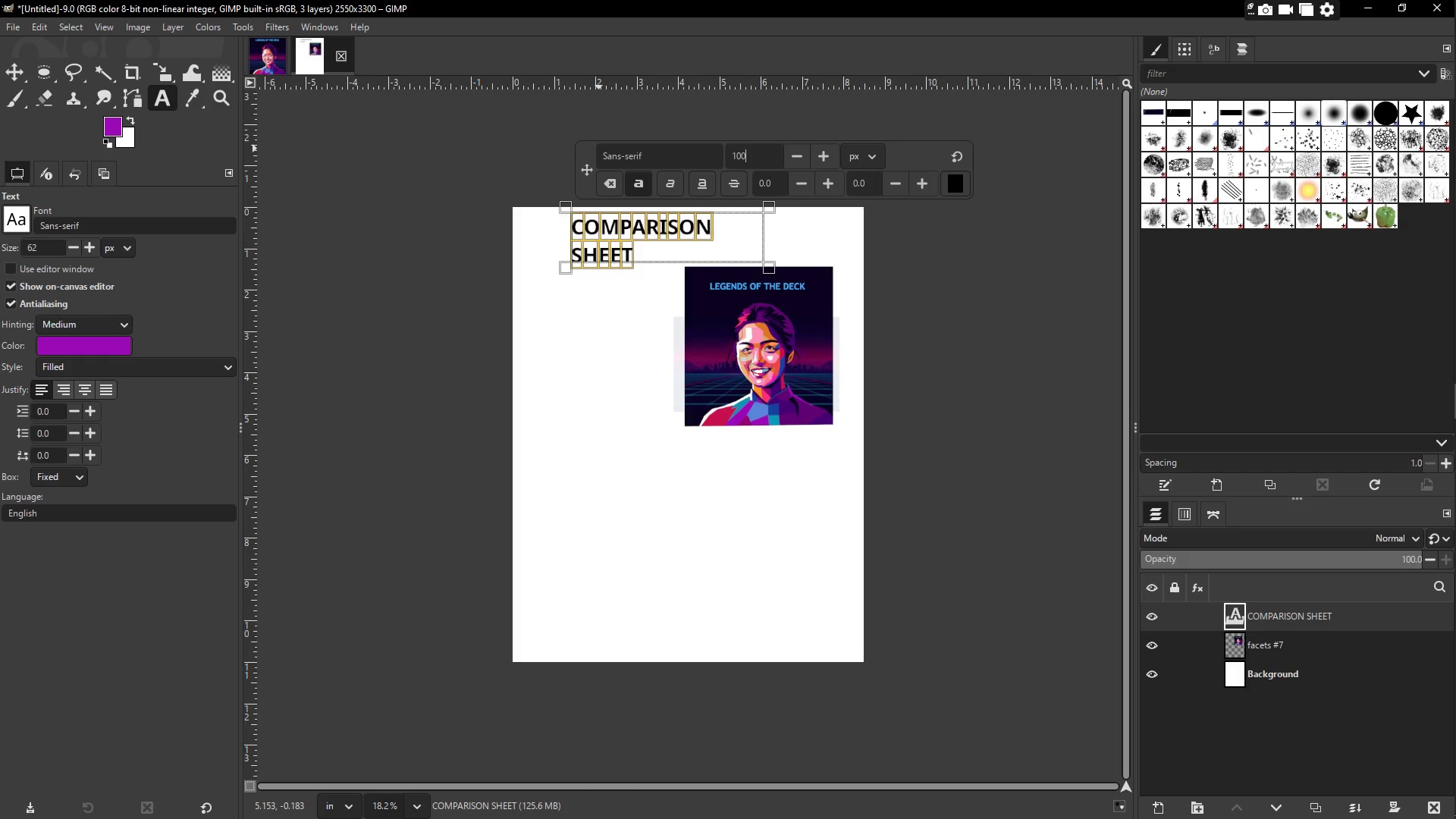 
key(NumpadEnter)
 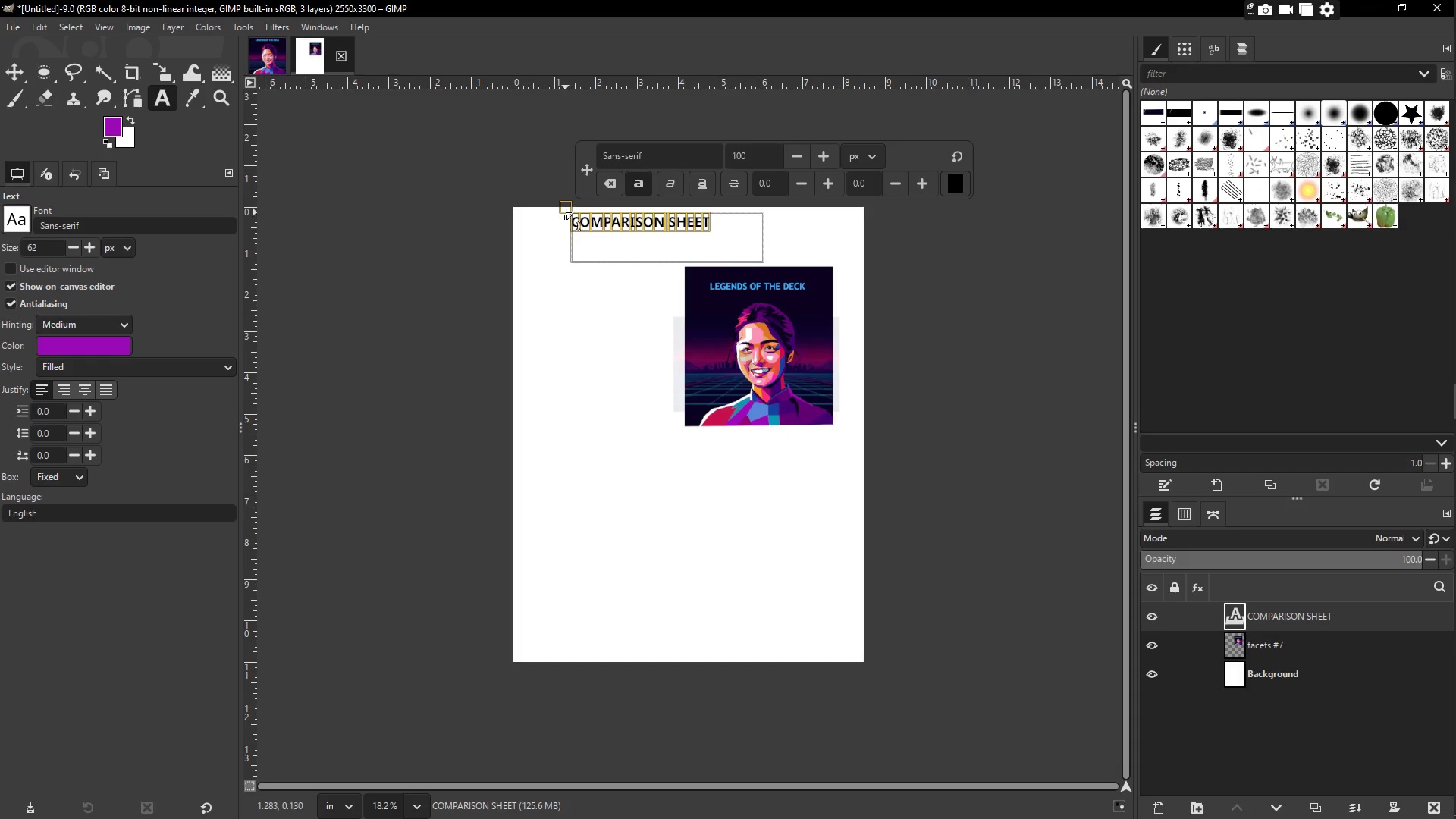 
left_click_drag(start_coordinate=[563, 204], to_coordinate=[615, 215])
 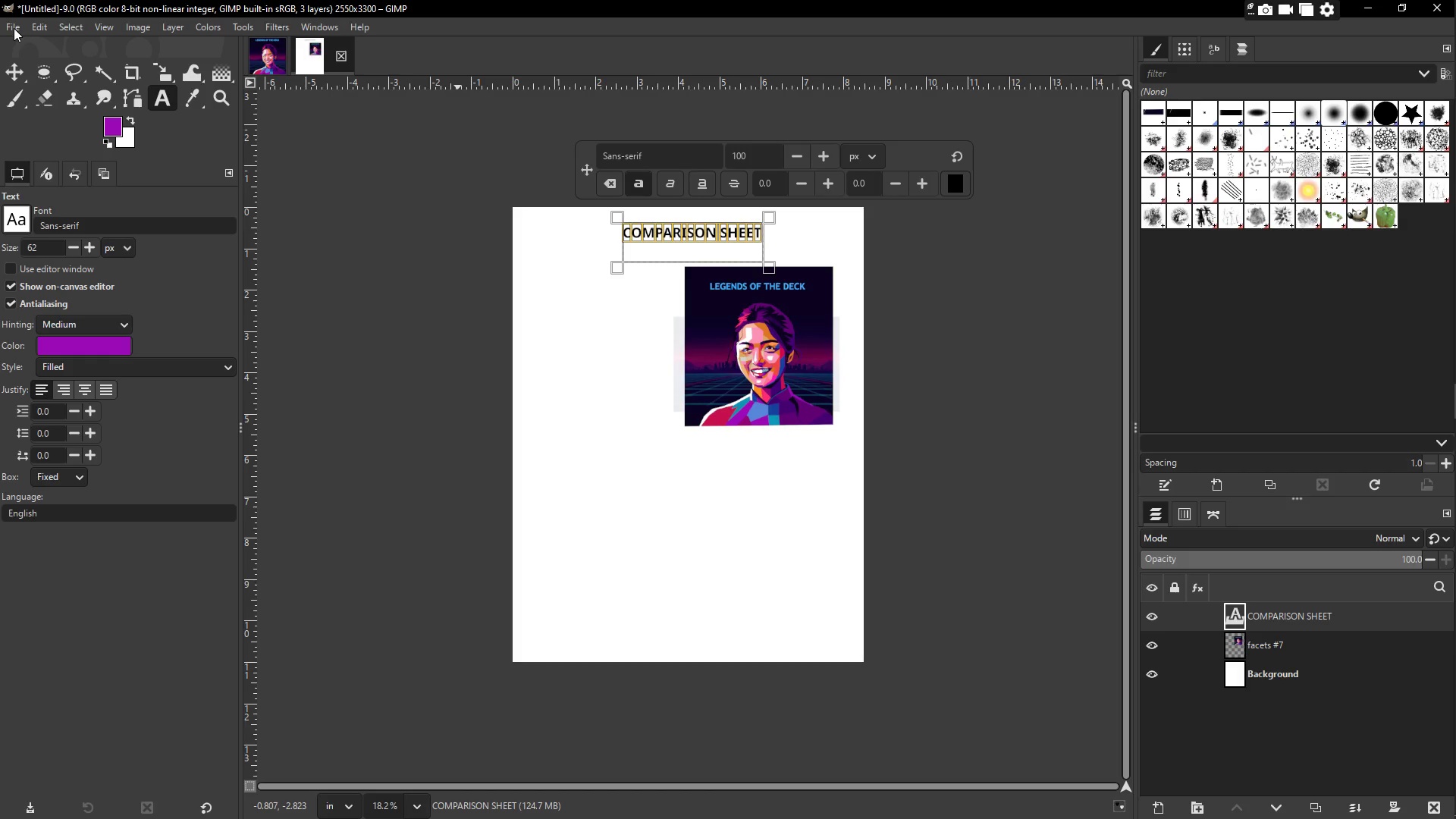 
left_click([14, 28])
 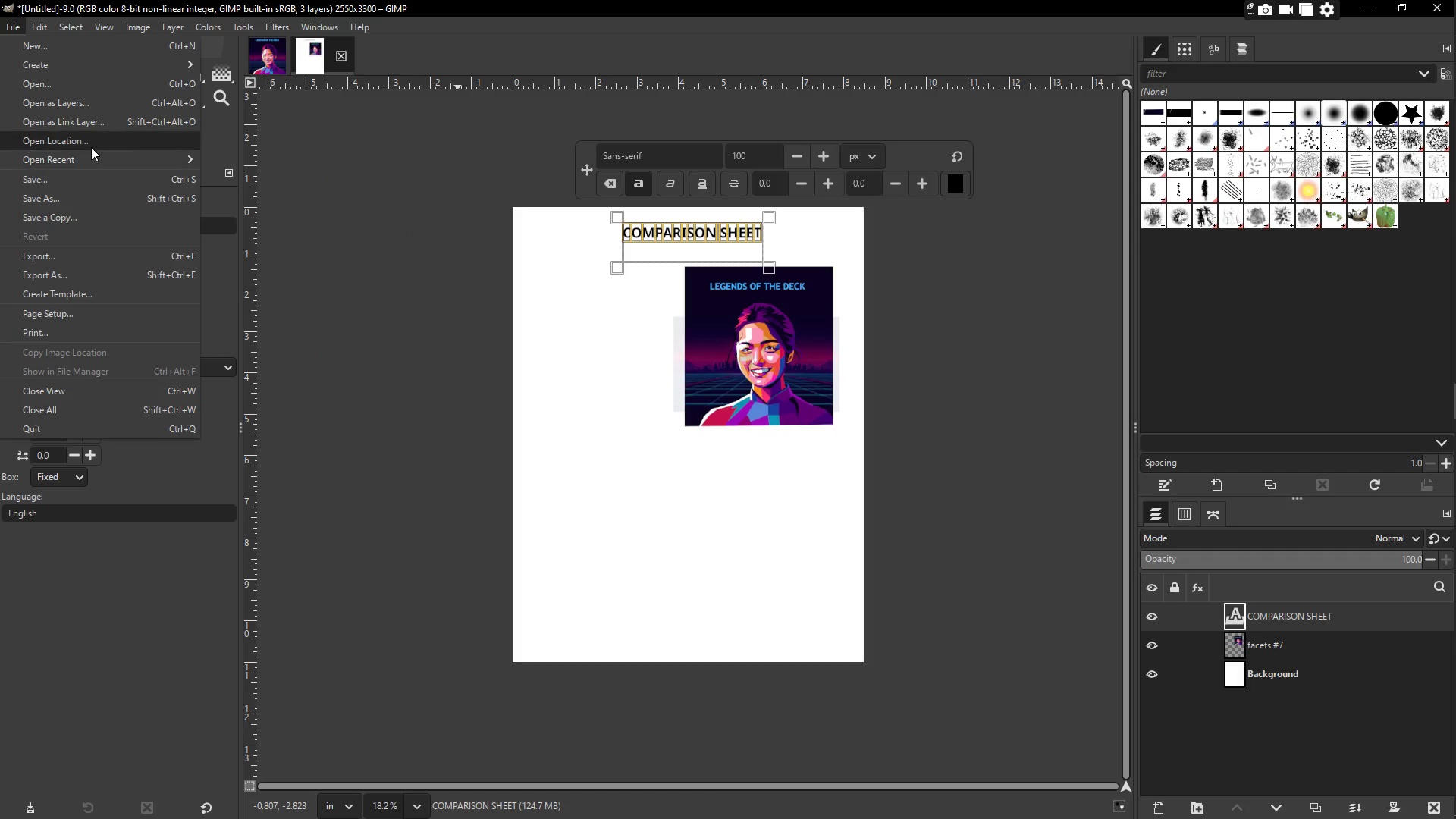 
wait(6.17)
 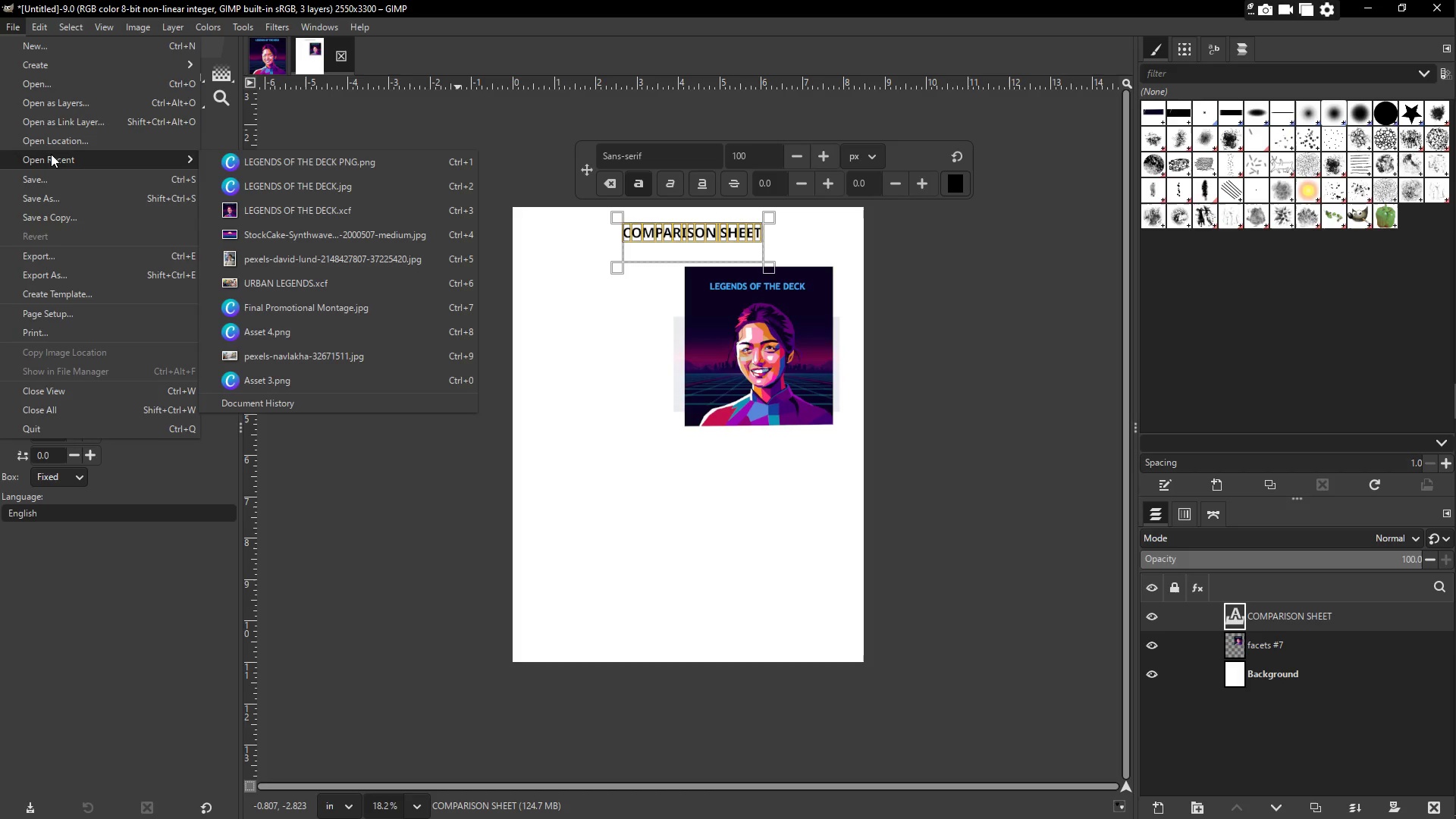 
left_click([67, 102])
 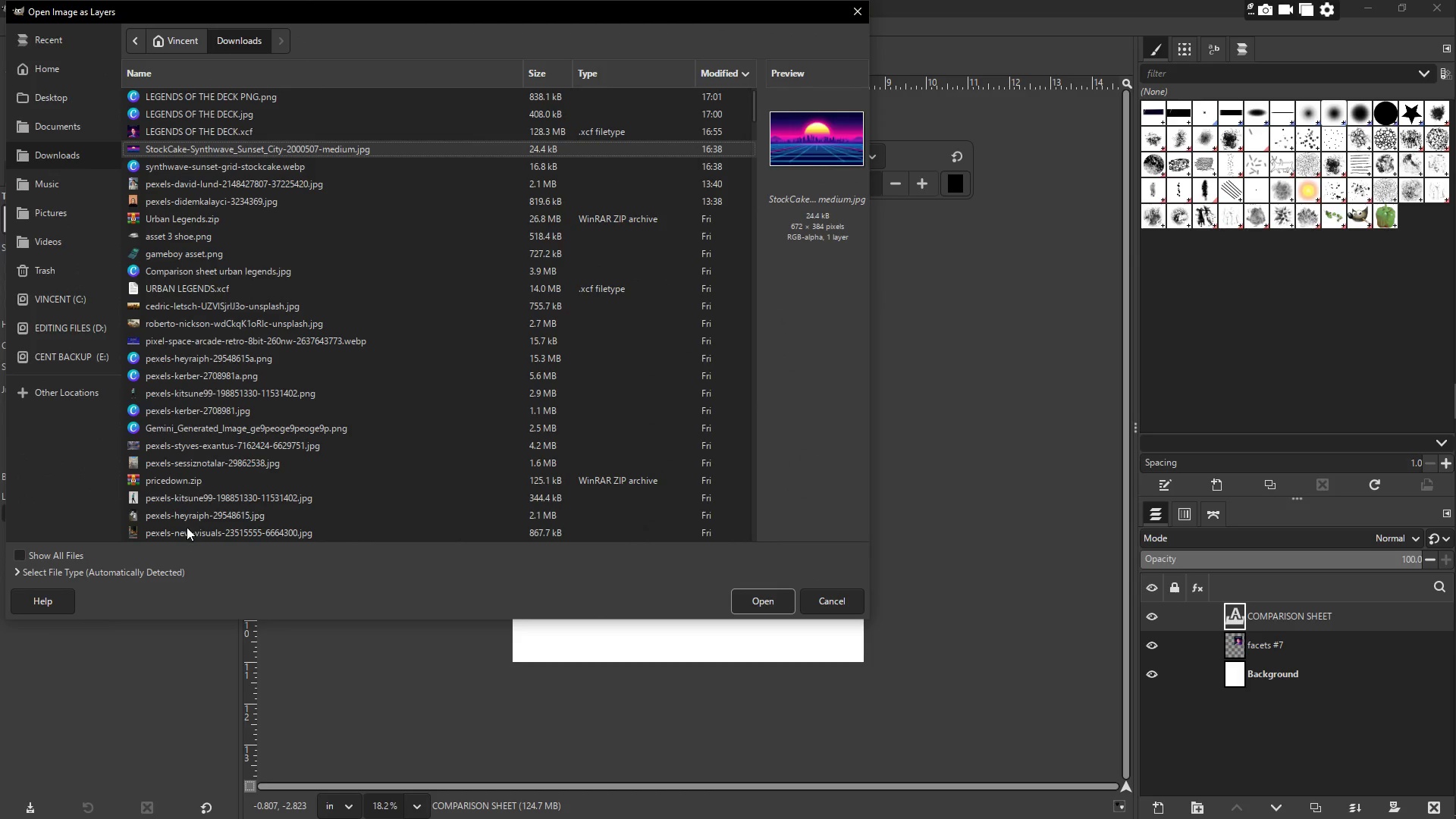 
wait(5.05)
 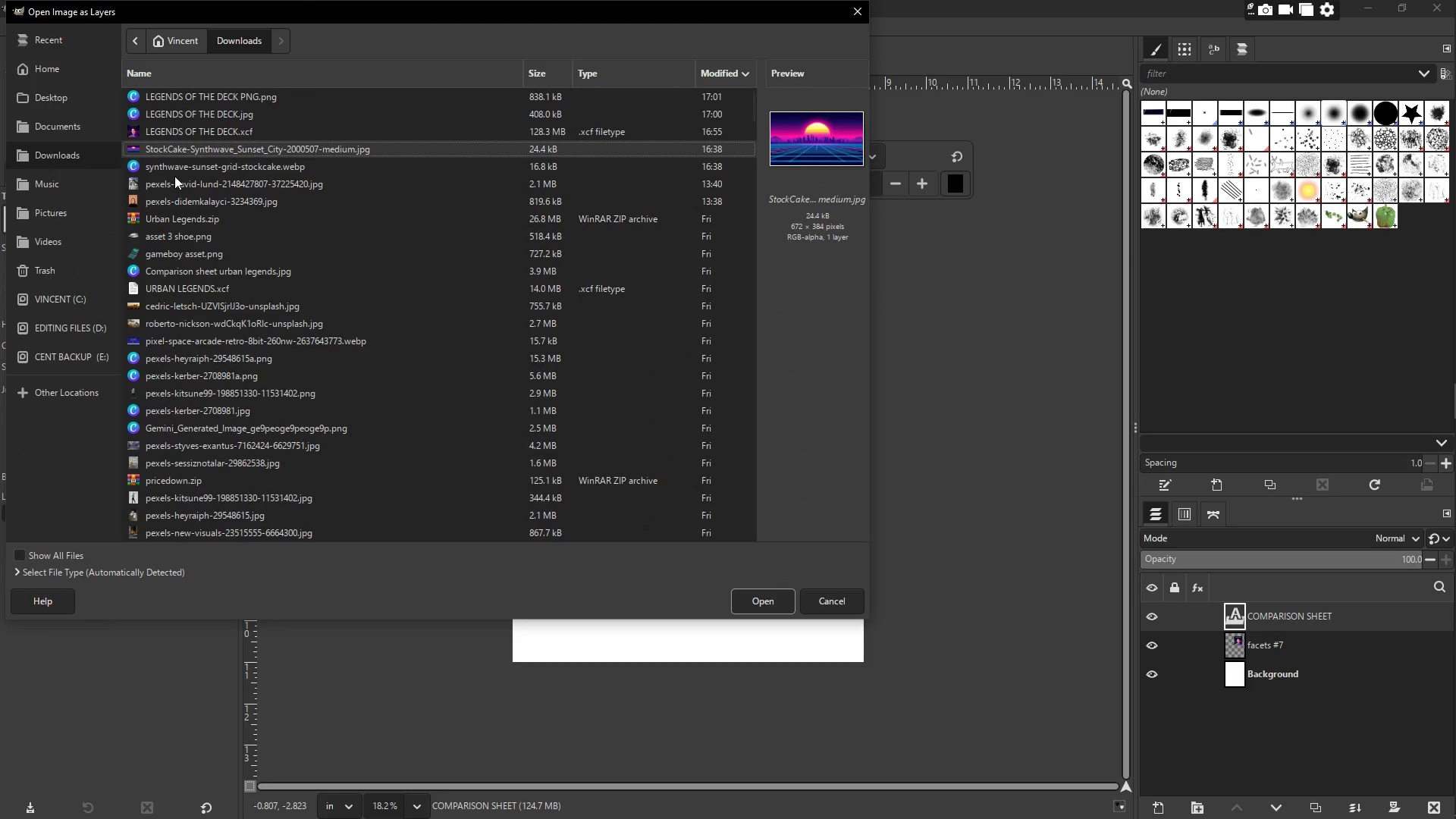 
left_click([184, 183])
 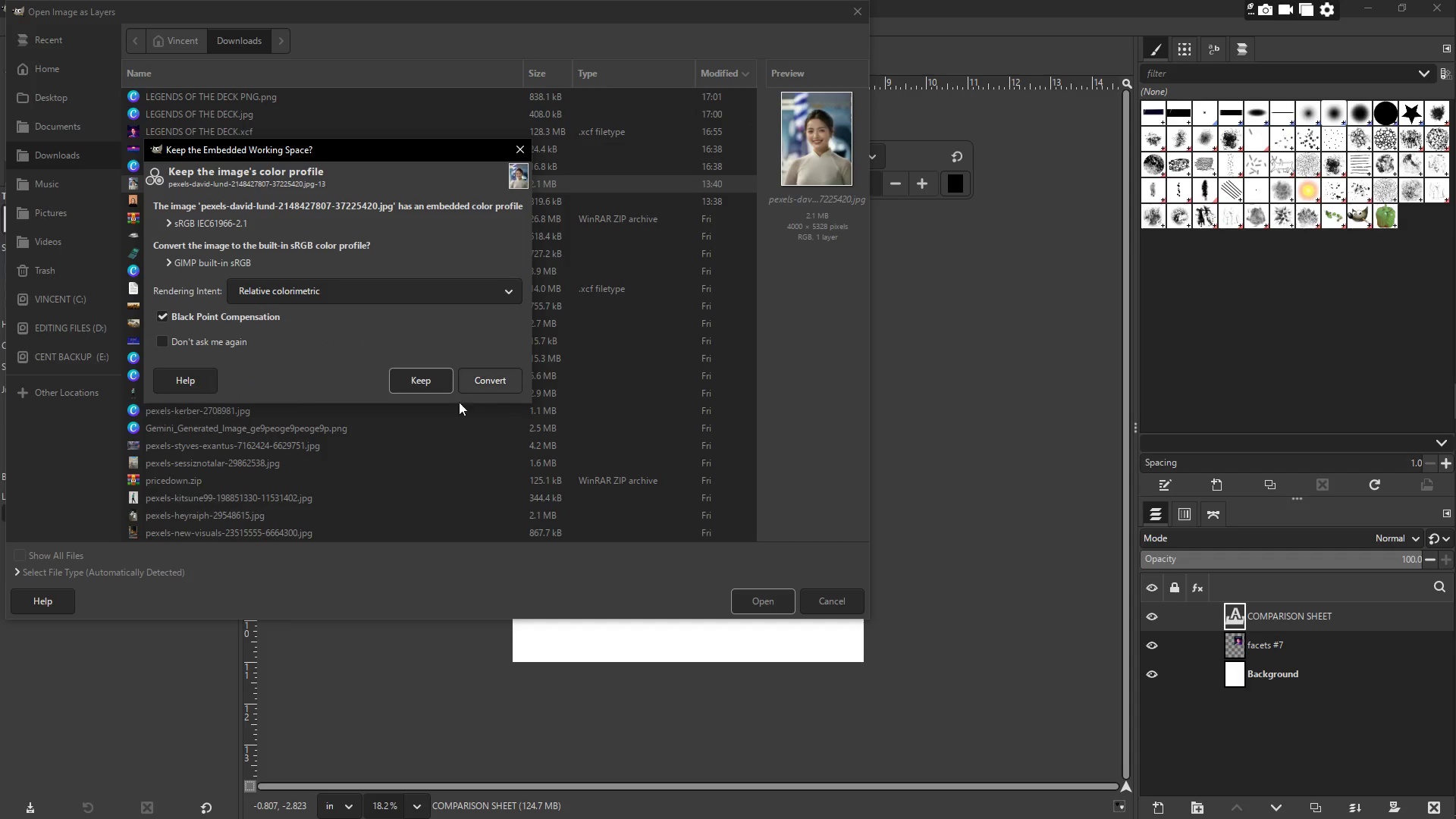 
left_click([419, 379])
 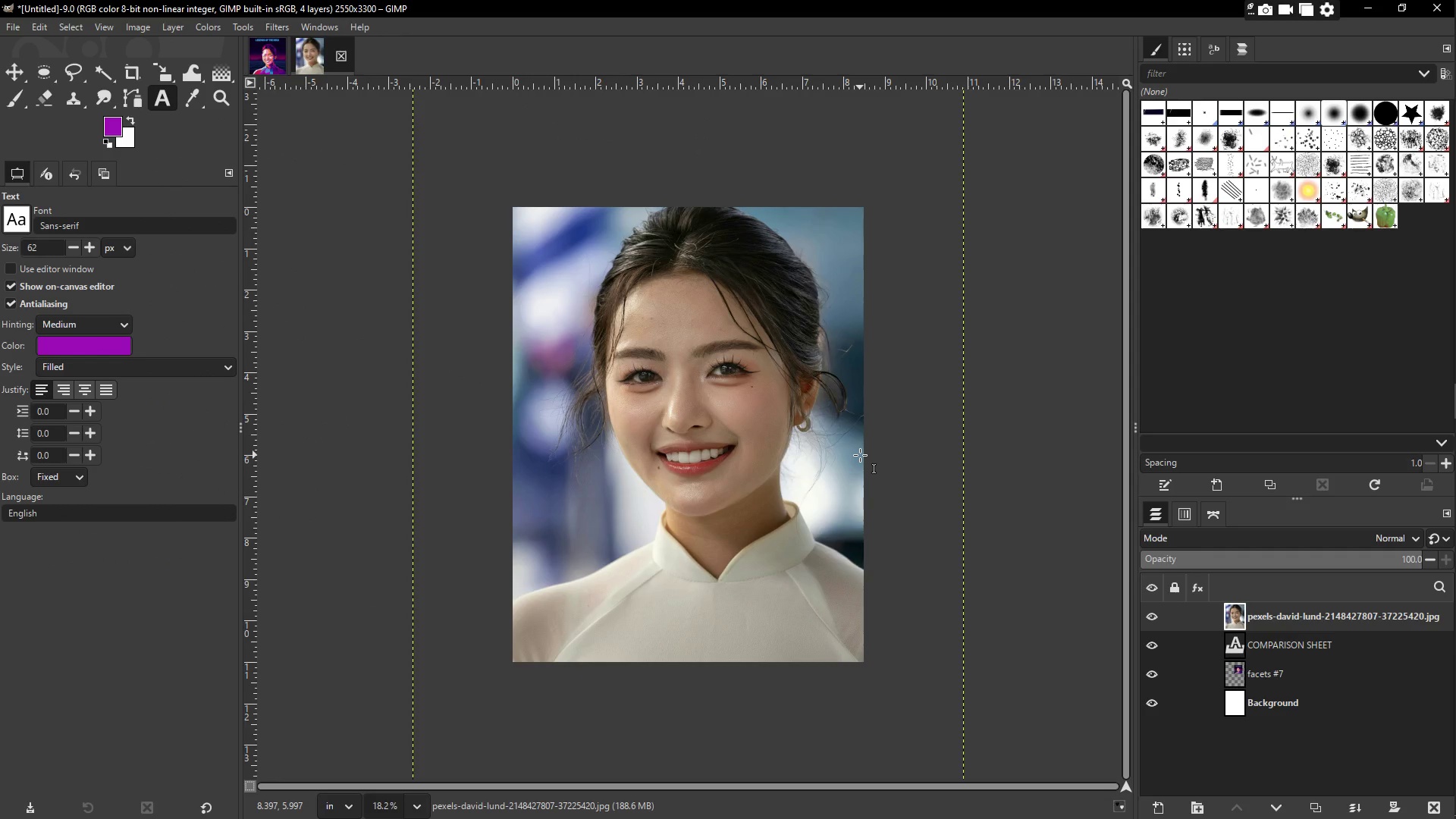 
key(Shift+S)
 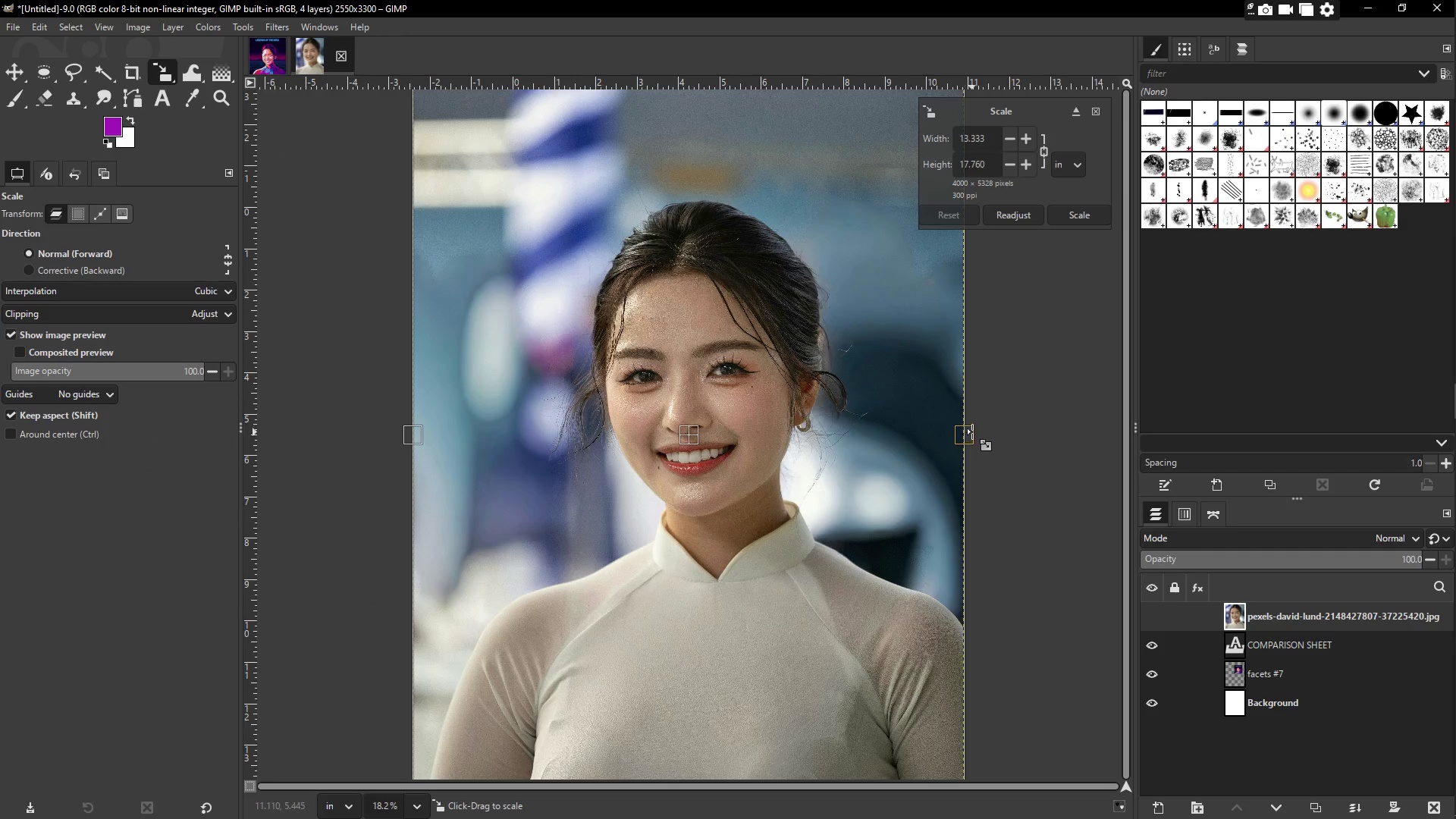 
left_click_drag(start_coordinate=[966, 431], to_coordinate=[535, 381])
 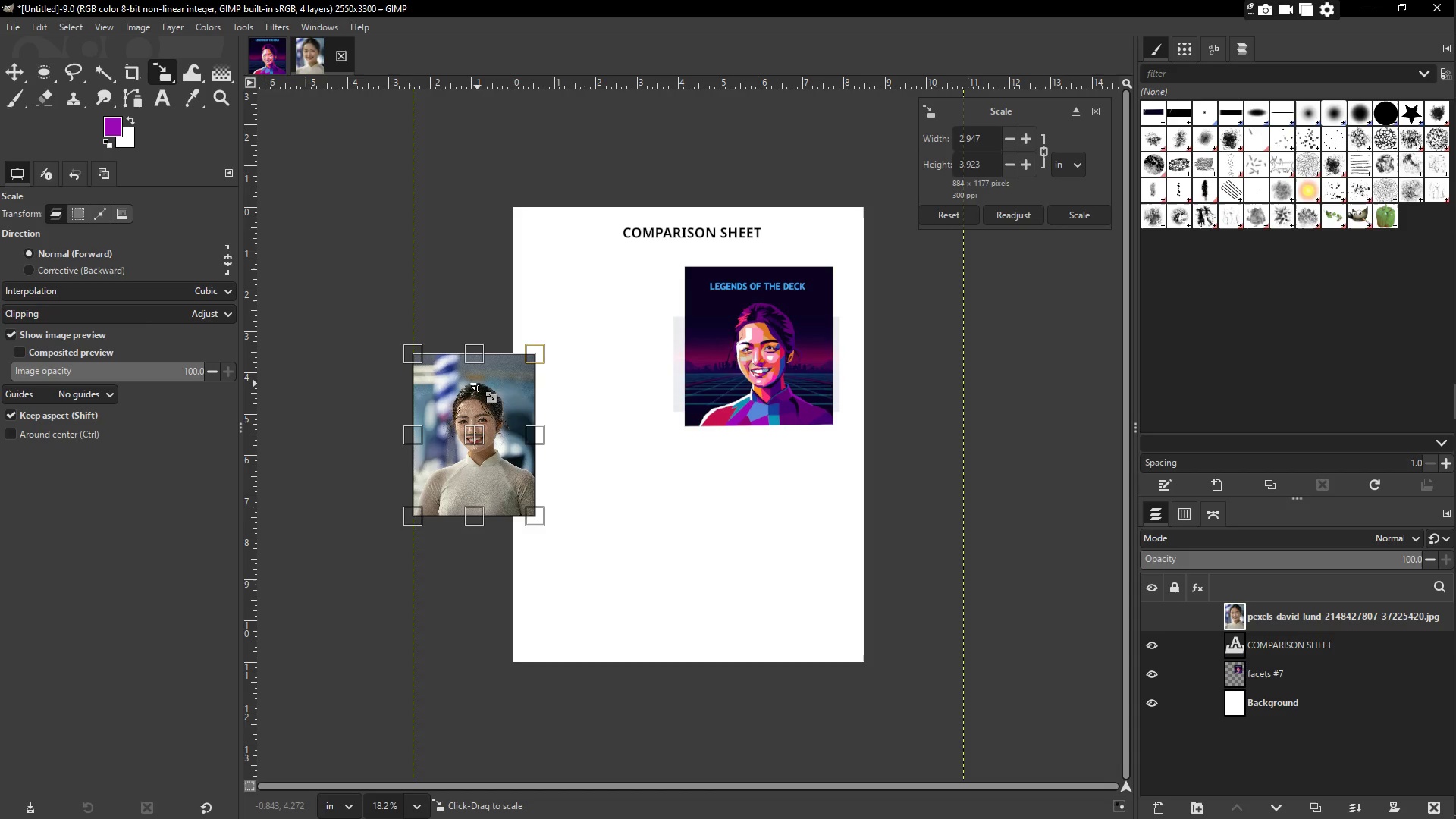 
key(Enter)
 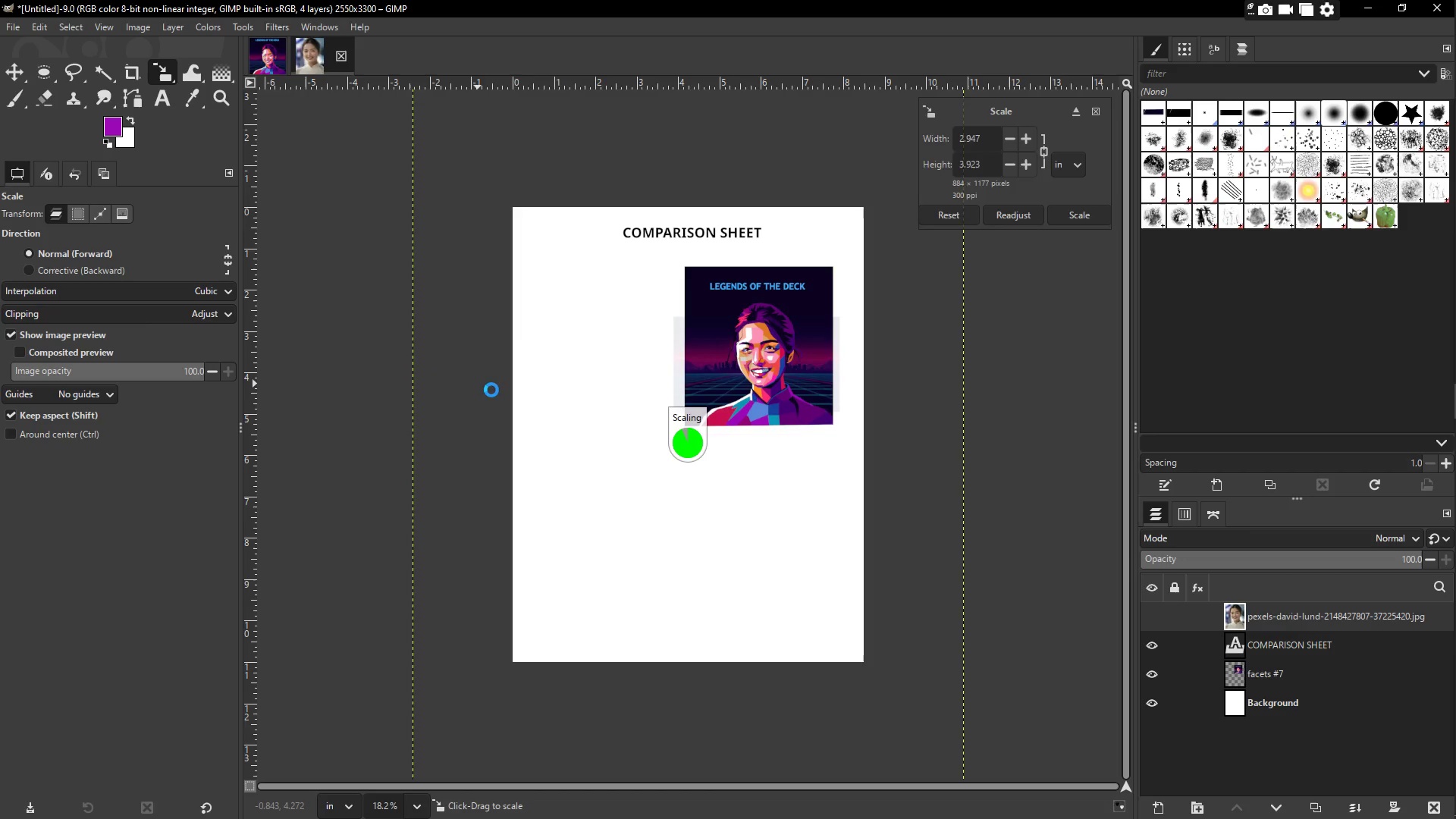 
key(M)
 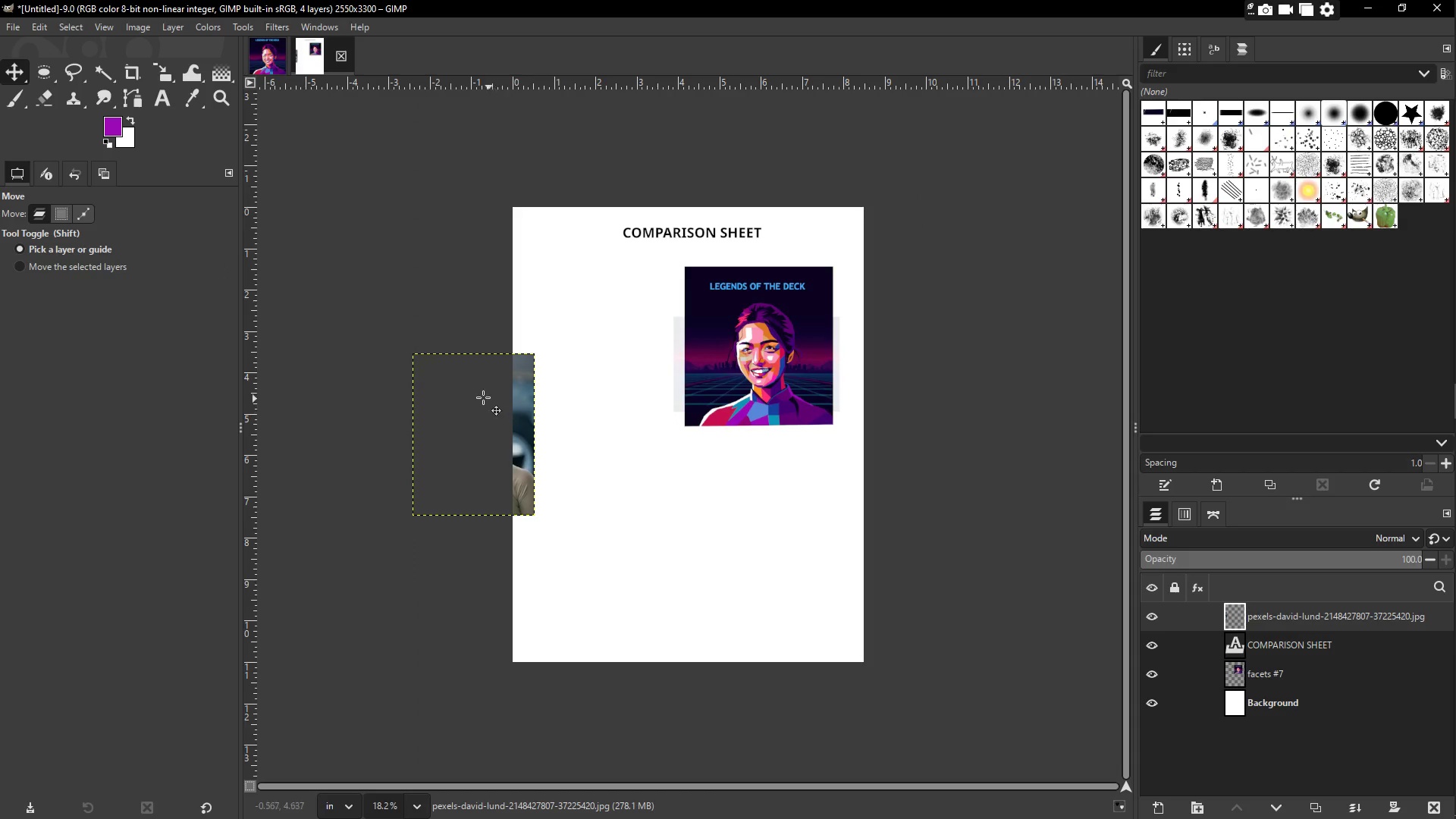 
left_click_drag(start_coordinate=[482, 397], to_coordinate=[611, 313])
 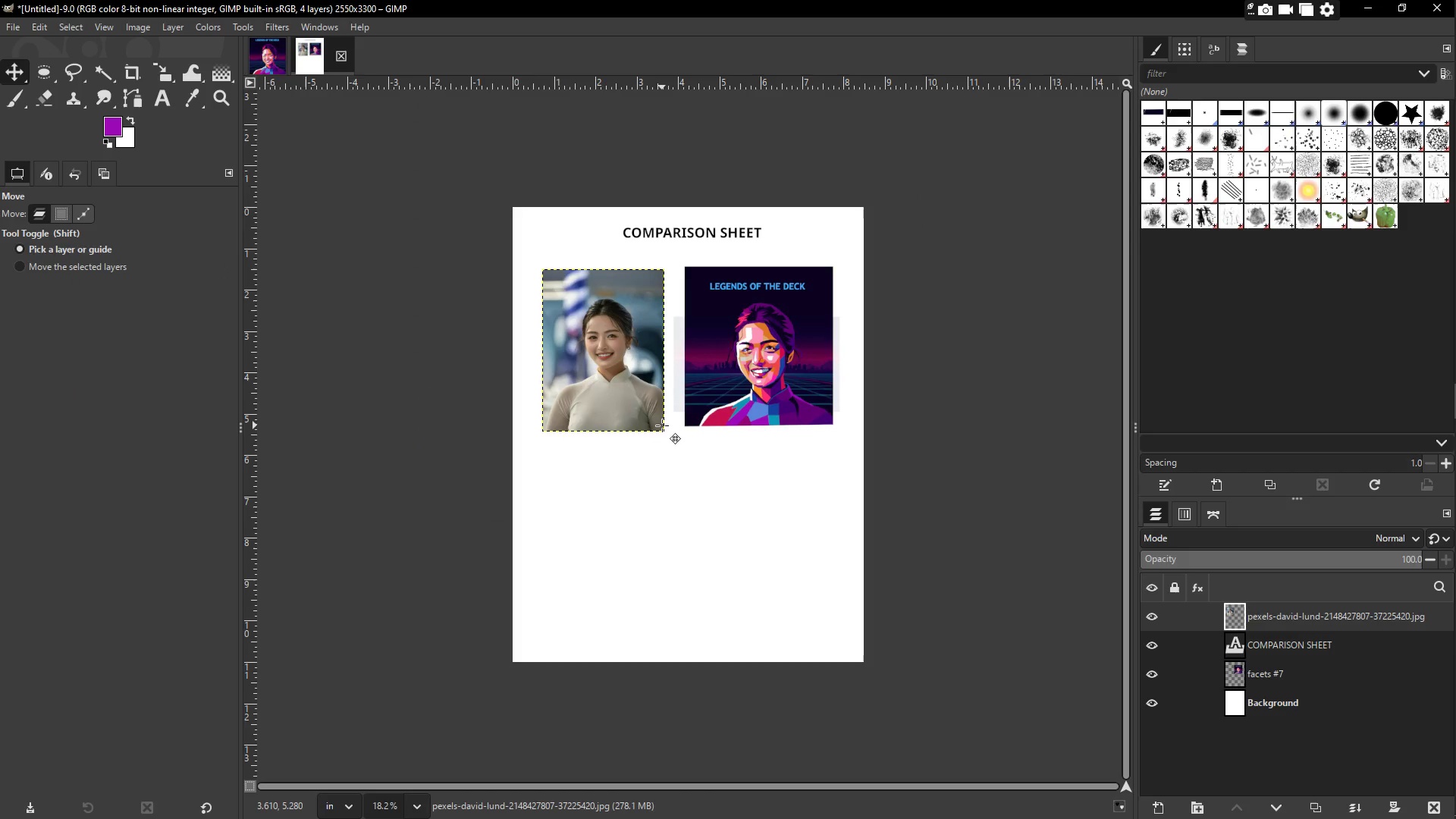 
key(Shift+S)
 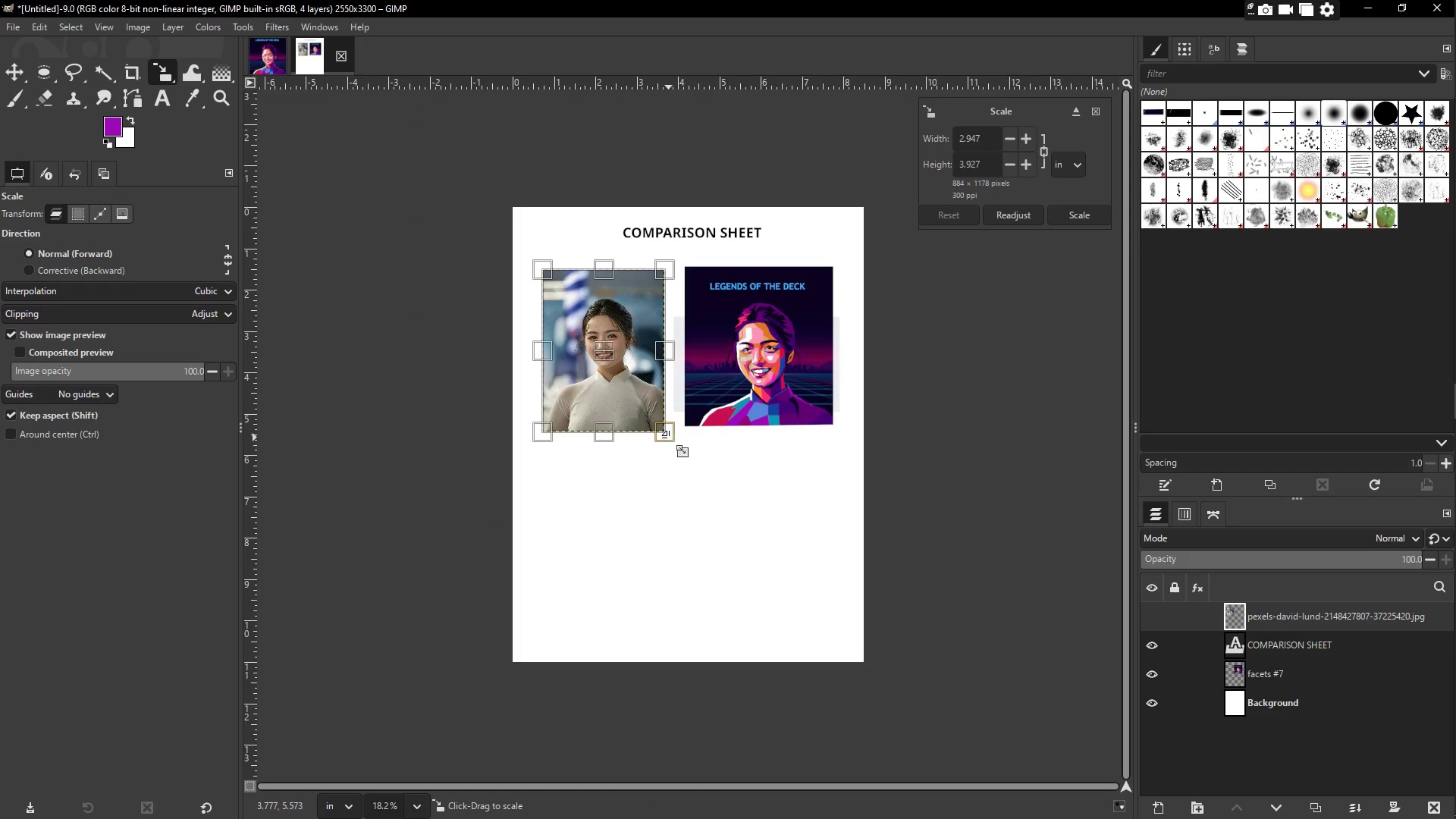 
left_click_drag(start_coordinate=[669, 436], to_coordinate=[682, 466])
 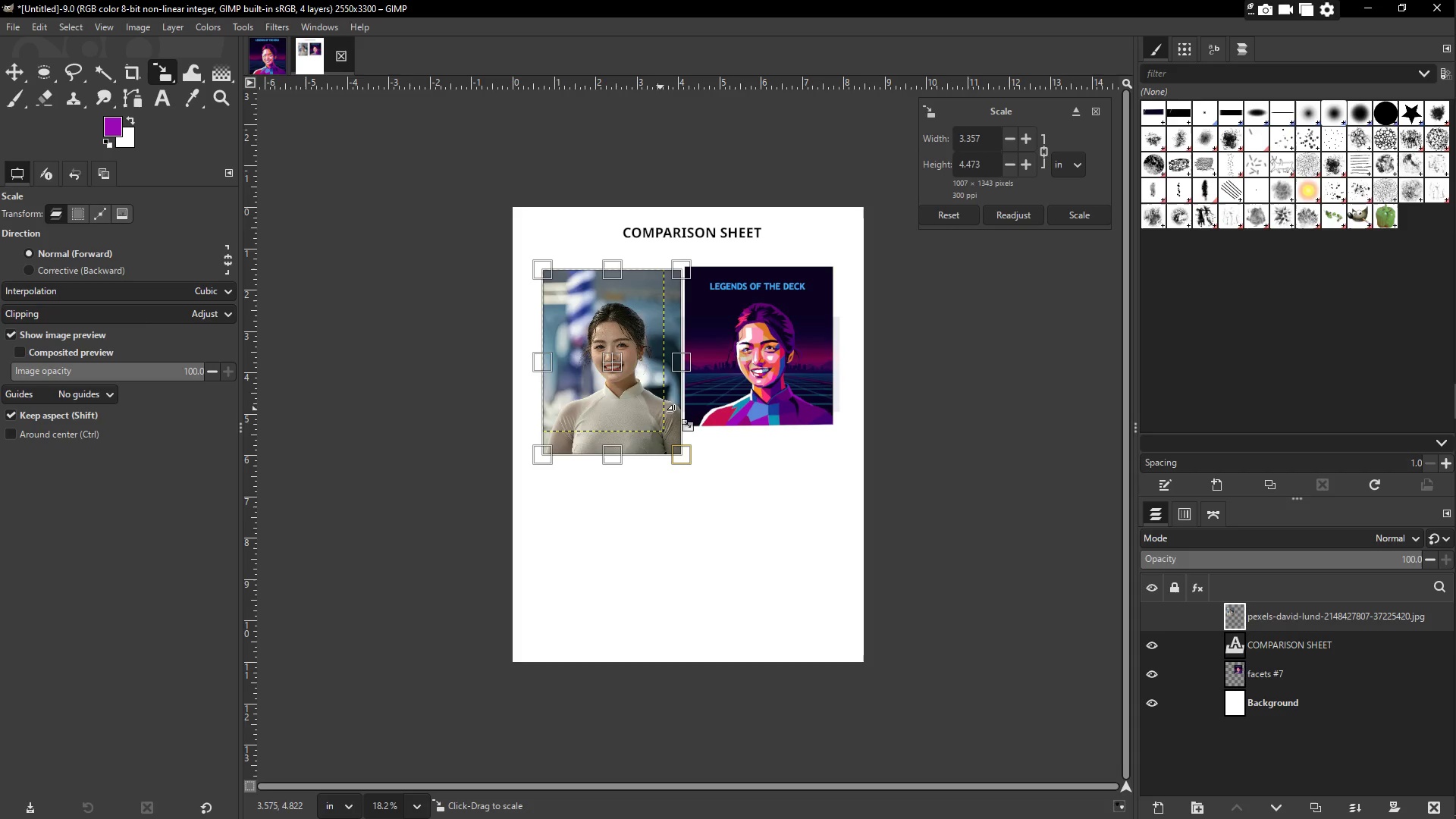 
key(Enter)
 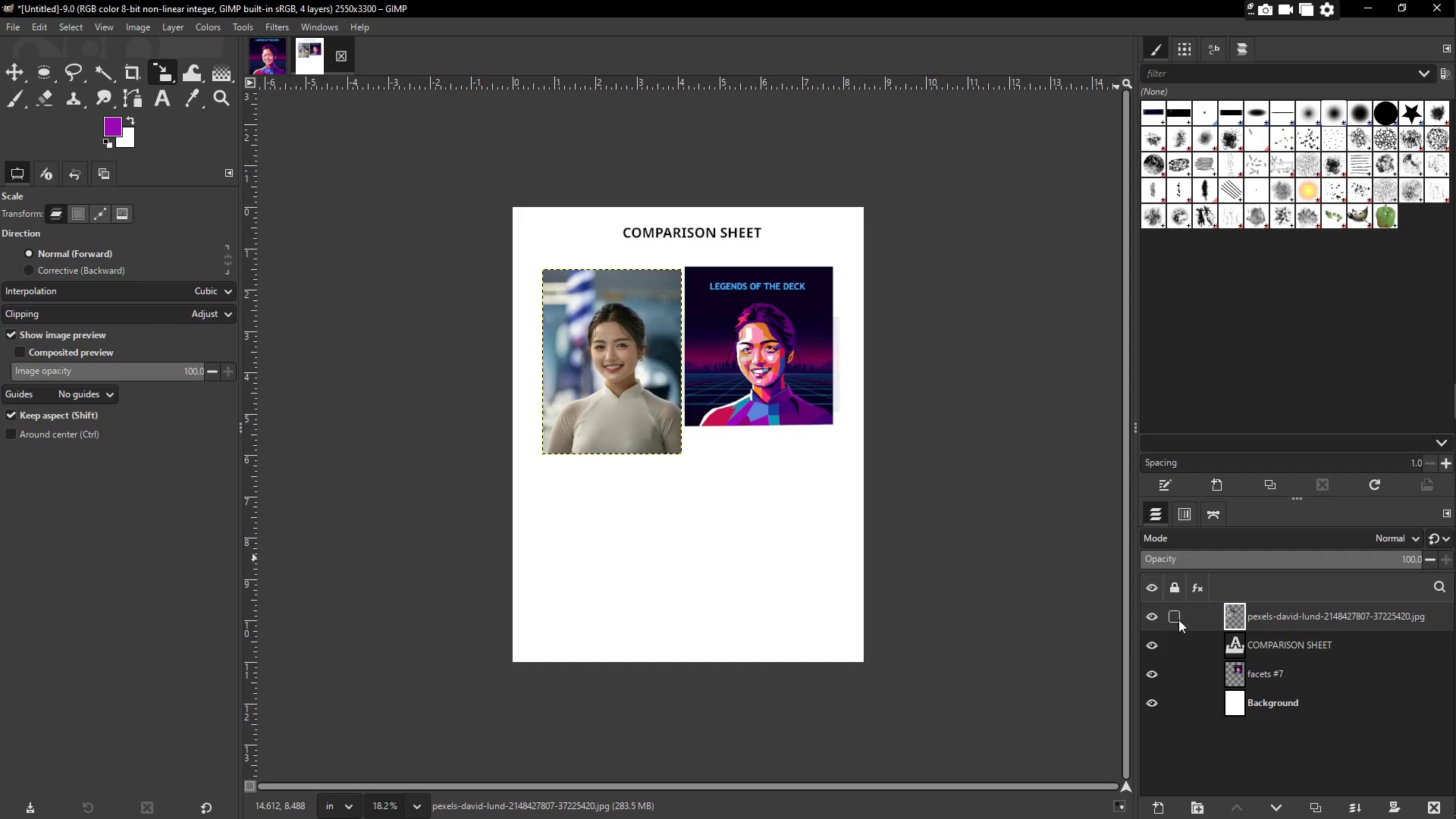 
left_click([1282, 673])
 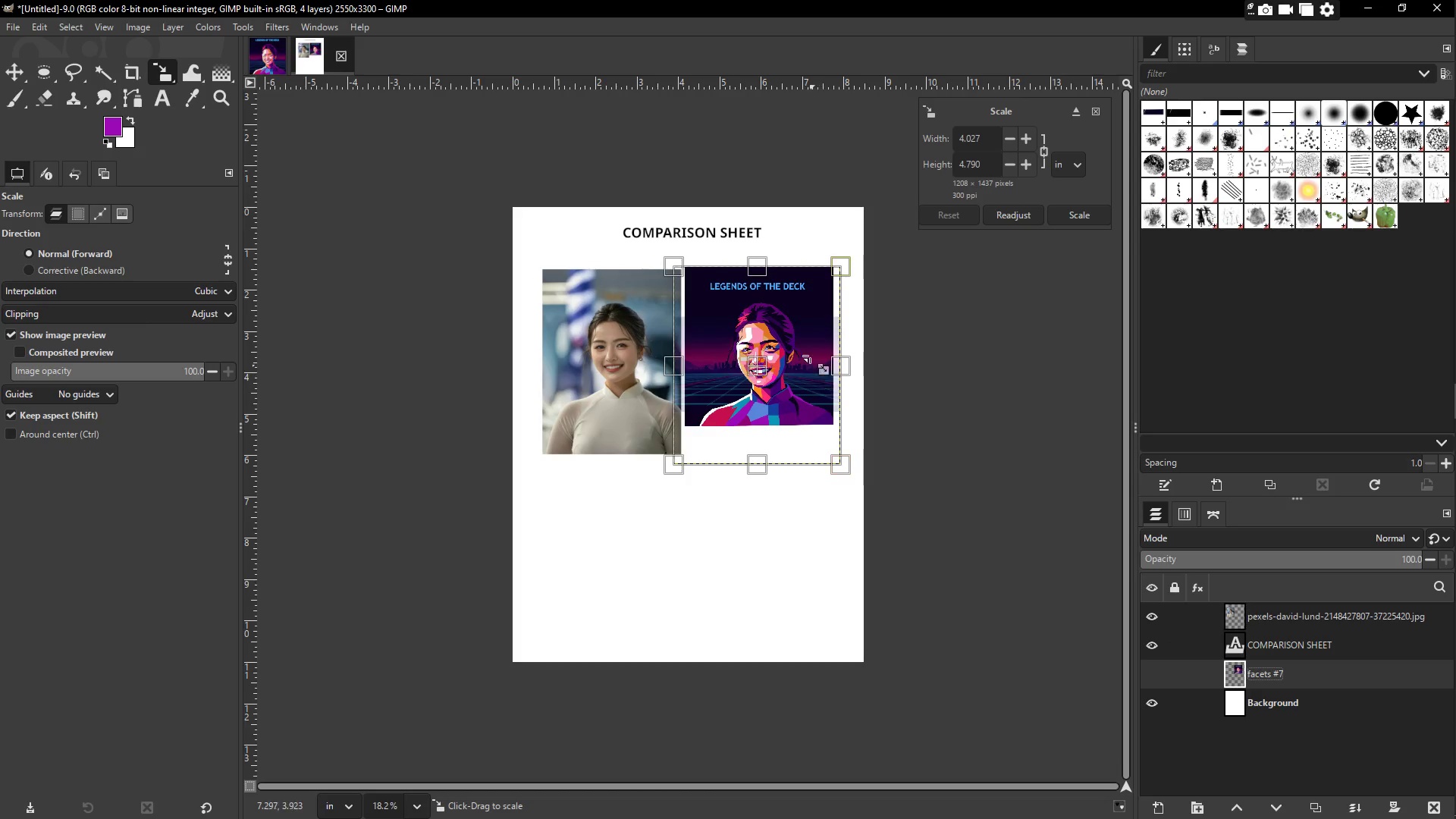 
left_click_drag(start_coordinate=[804, 332], to_coordinate=[811, 309])
 